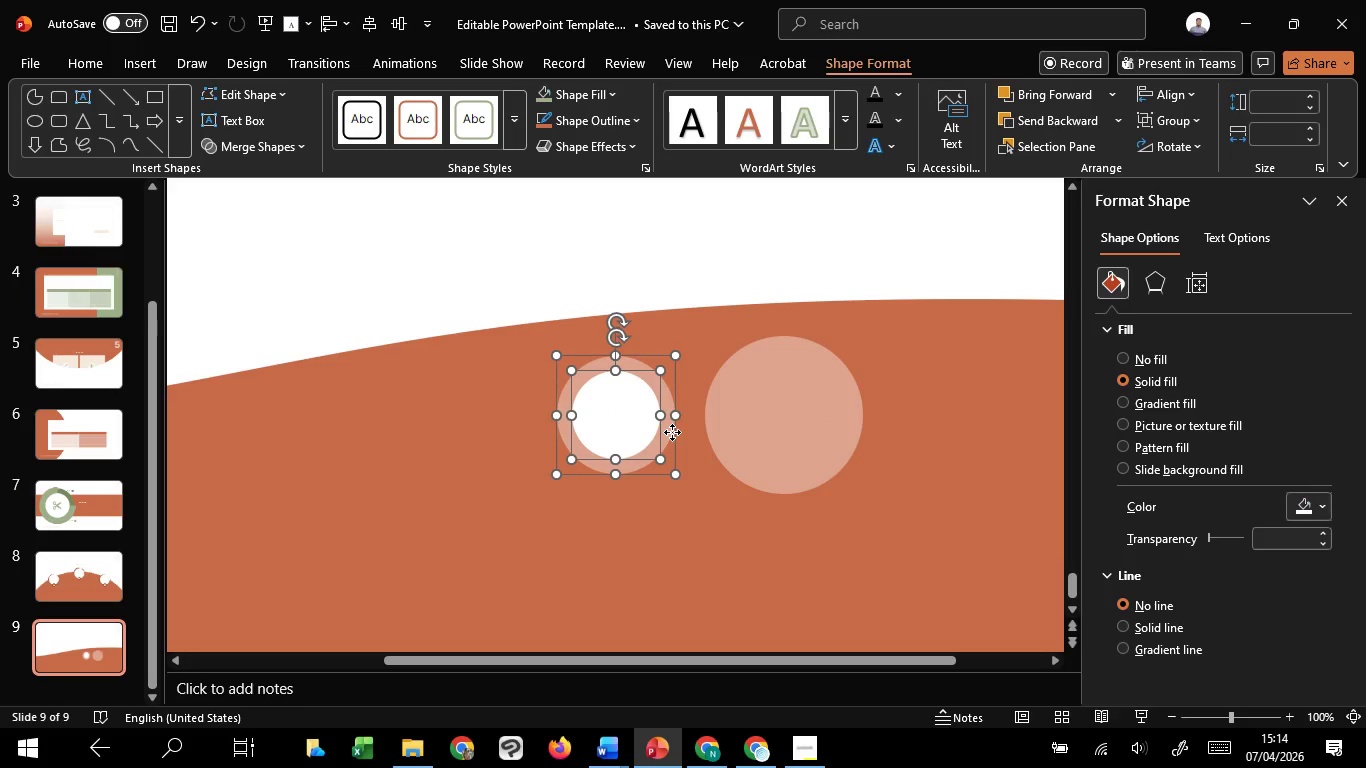 
right_click([672, 432])
 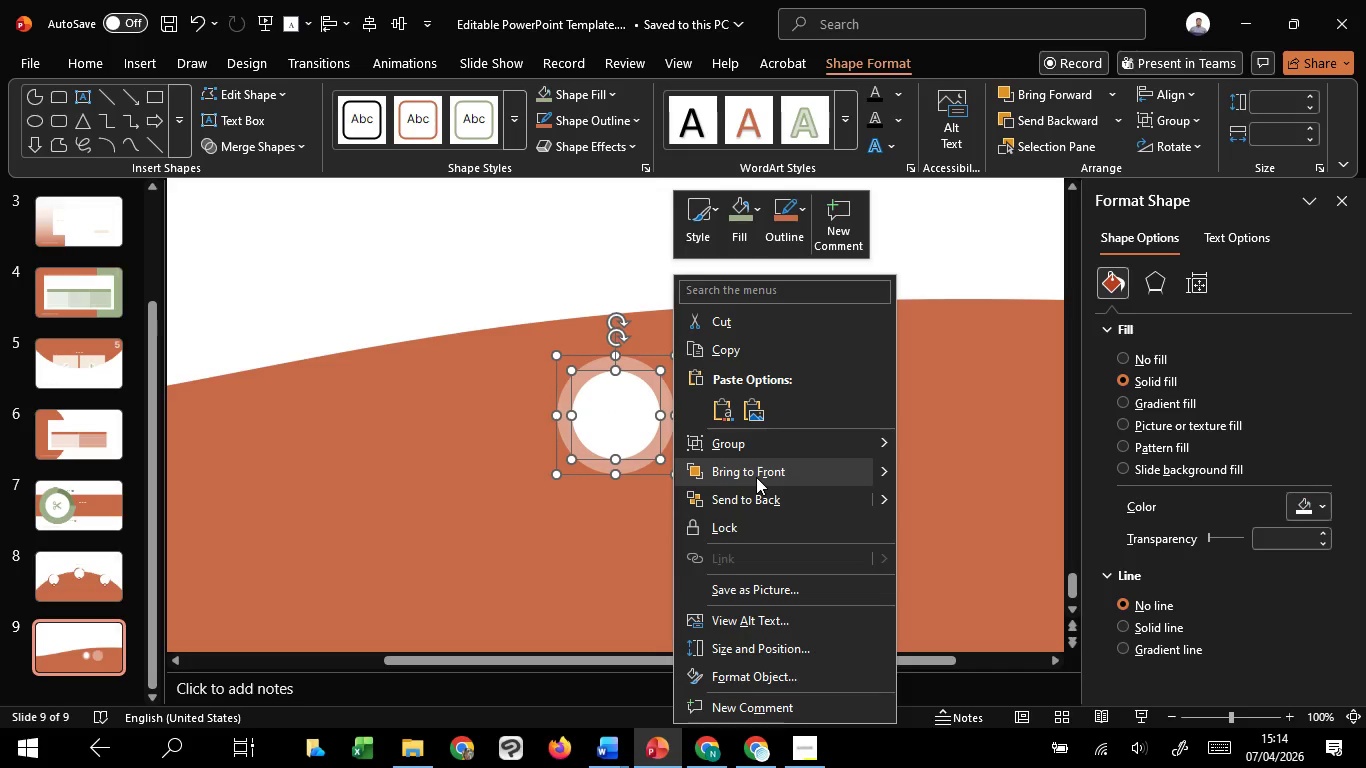 
left_click([756, 477])
 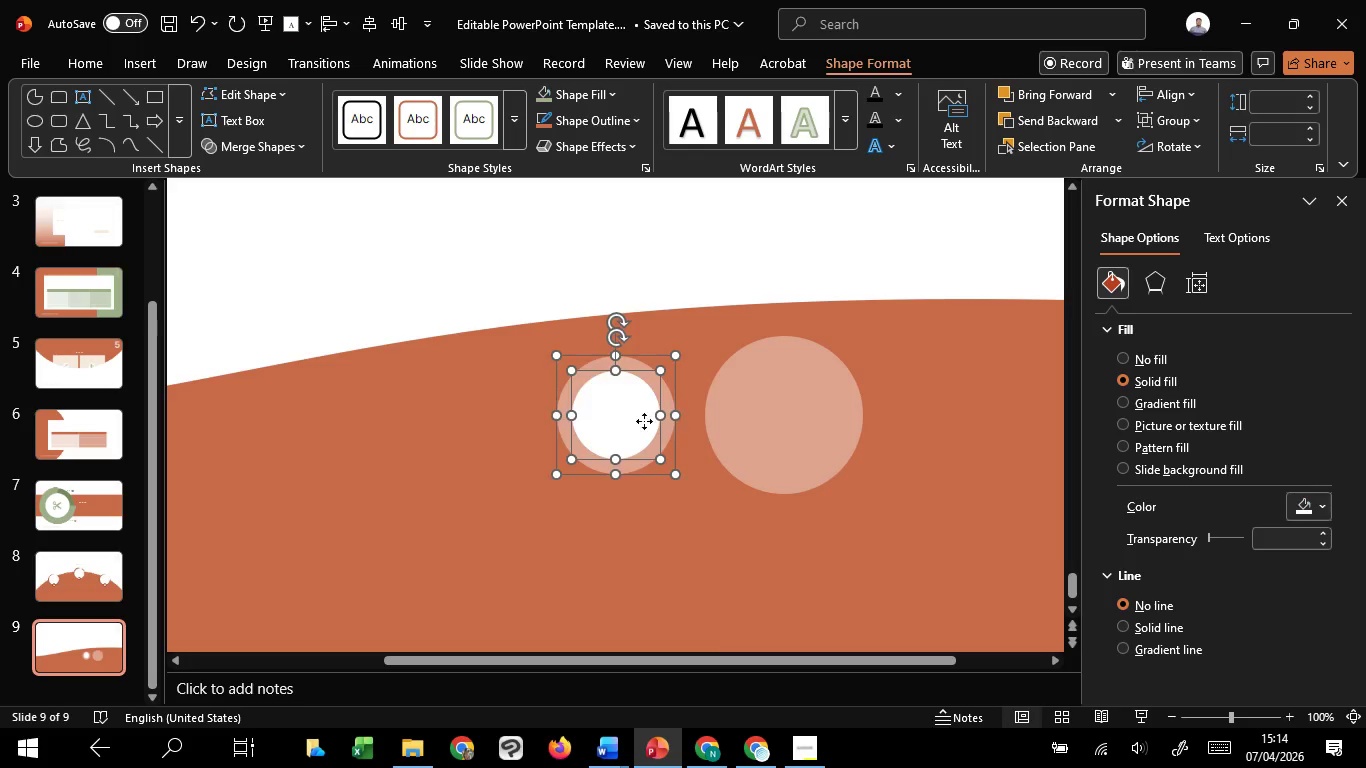 
left_click_drag(start_coordinate=[626, 417], to_coordinate=[794, 437])
 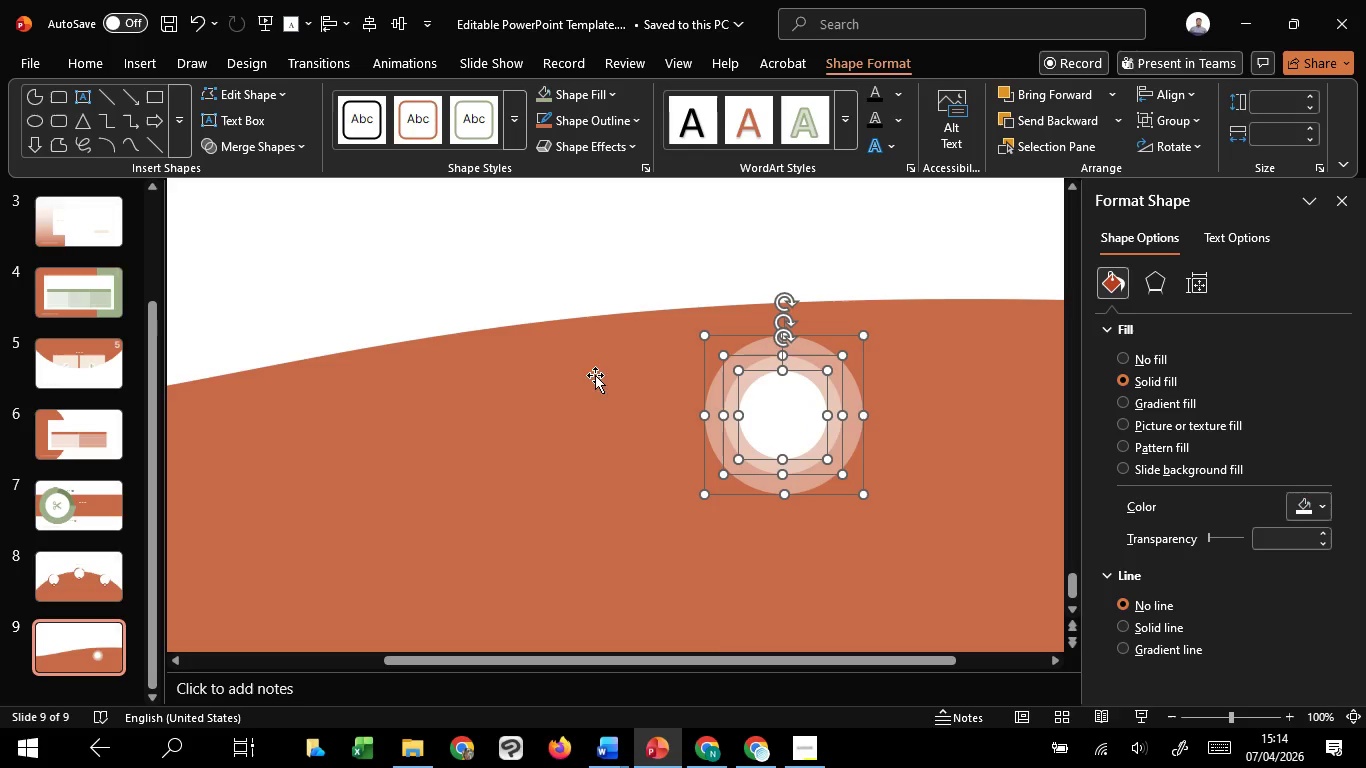 
hold_key(key=ShiftLeft, duration=1.51)
hold_key(key=ShiftLeft, duration=1.5)
left_click([793, 487])
 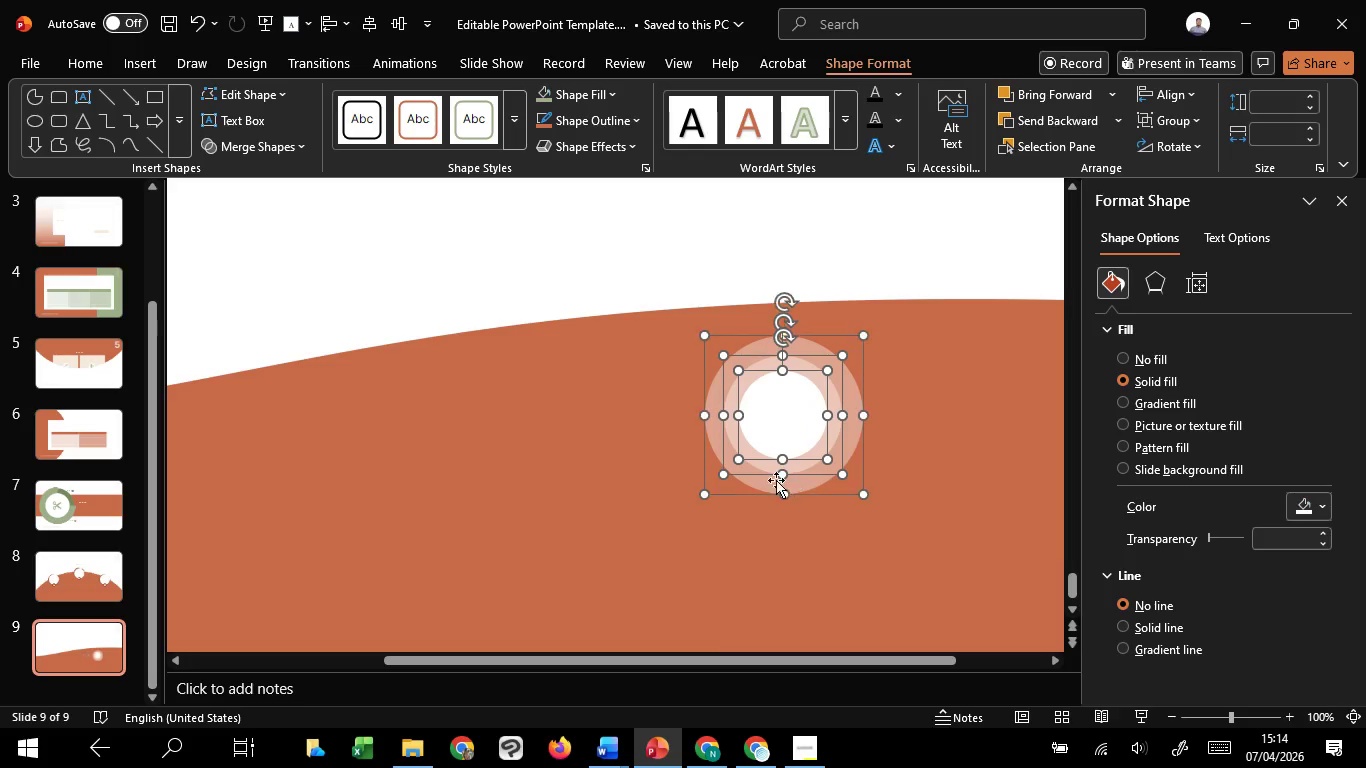 
hold_key(key=ShiftLeft, duration=1.12)
left_click([397, 26])
 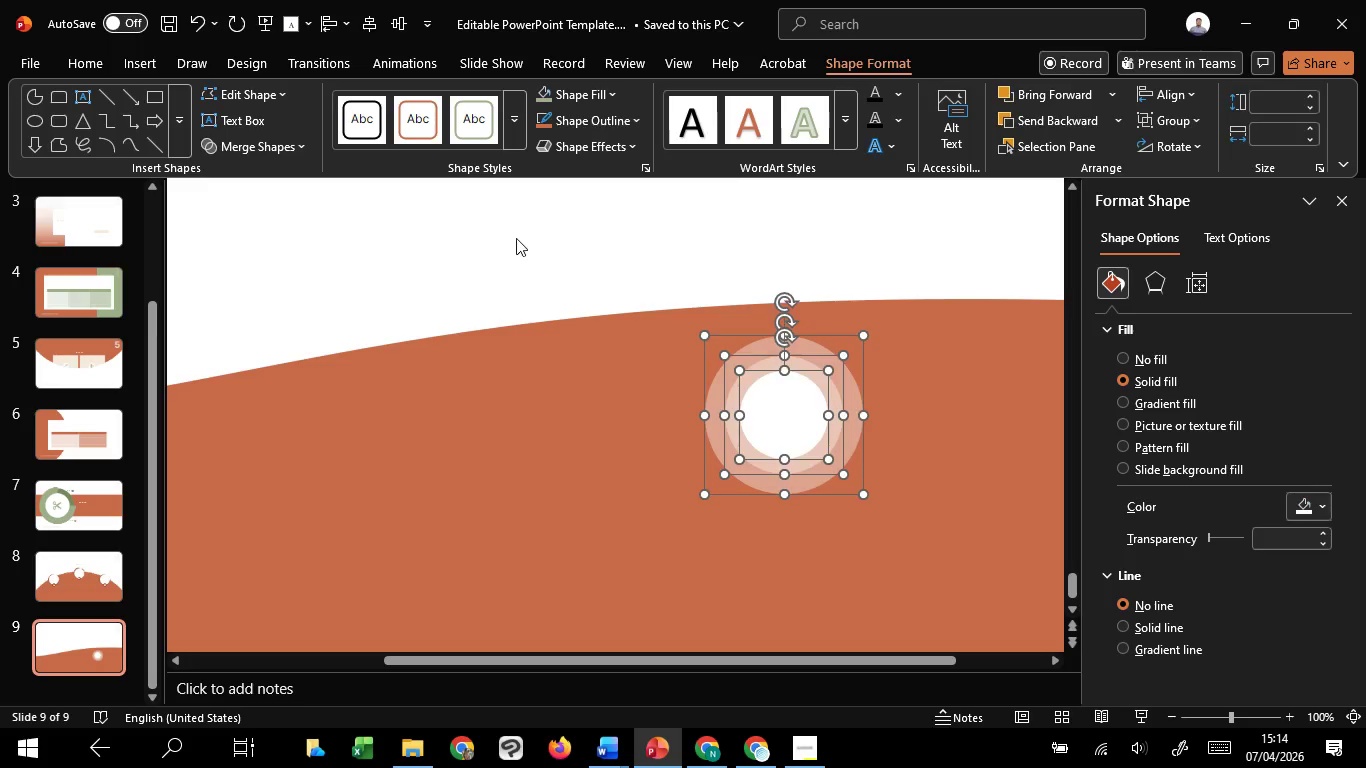 
left_click([520, 240])
 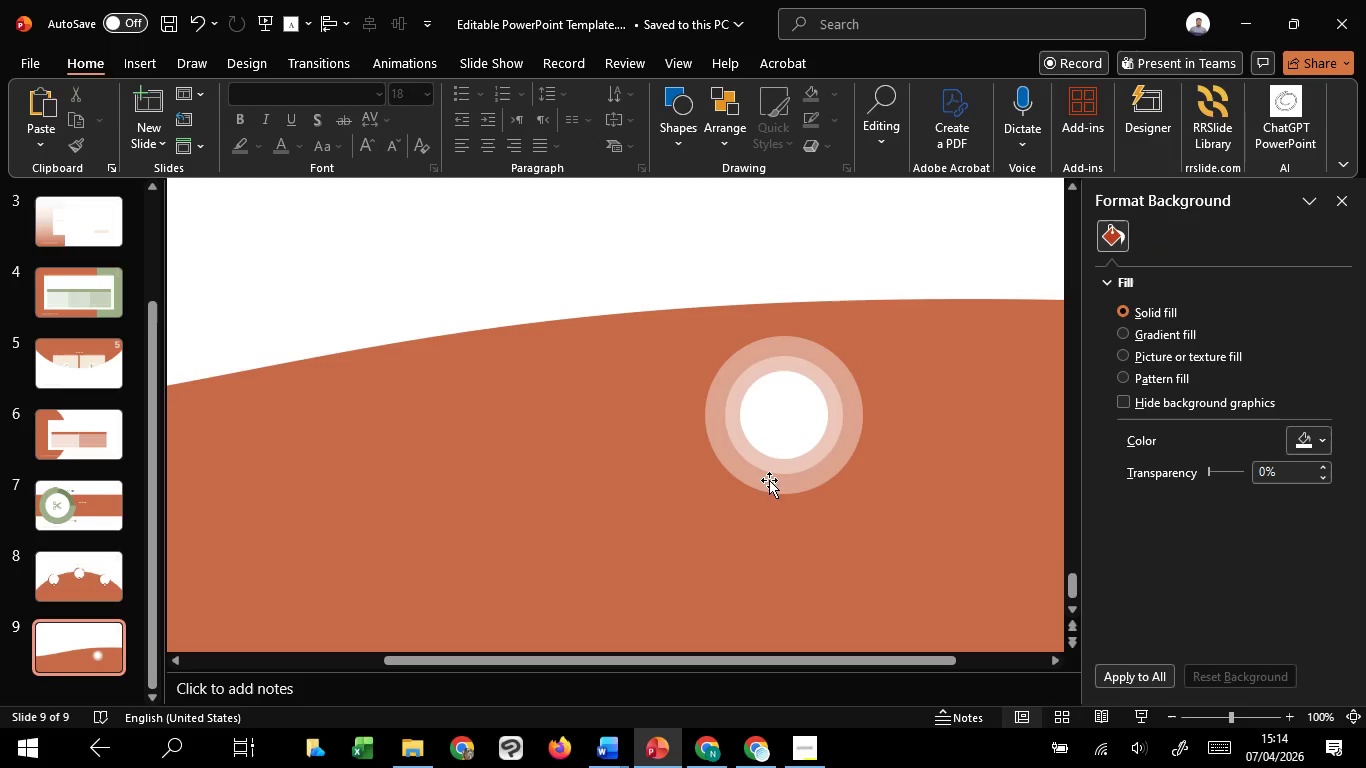 
left_click([769, 480])
 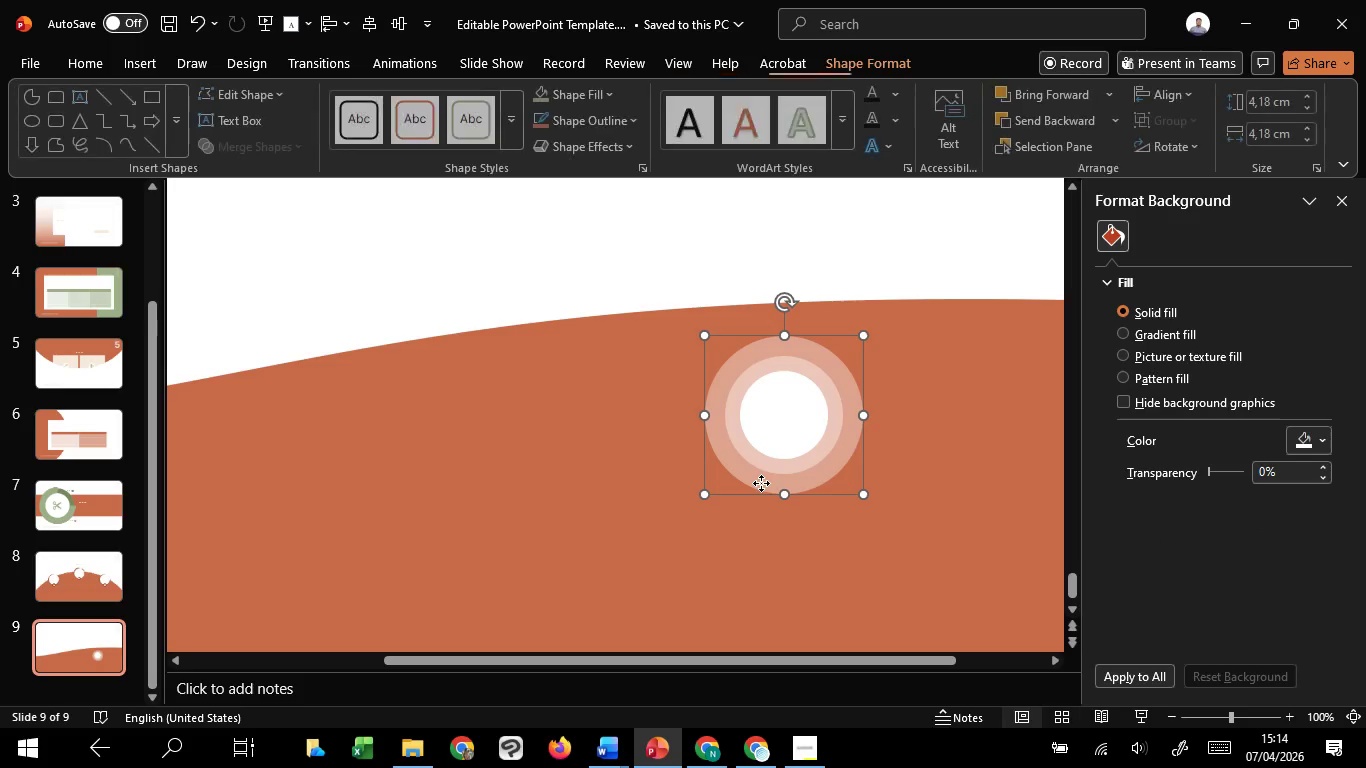 
hold_key(key=ControlLeft, duration=1.41)
scroll: coordinate [764, 486], scroll_direction: down, amount: 4.0
 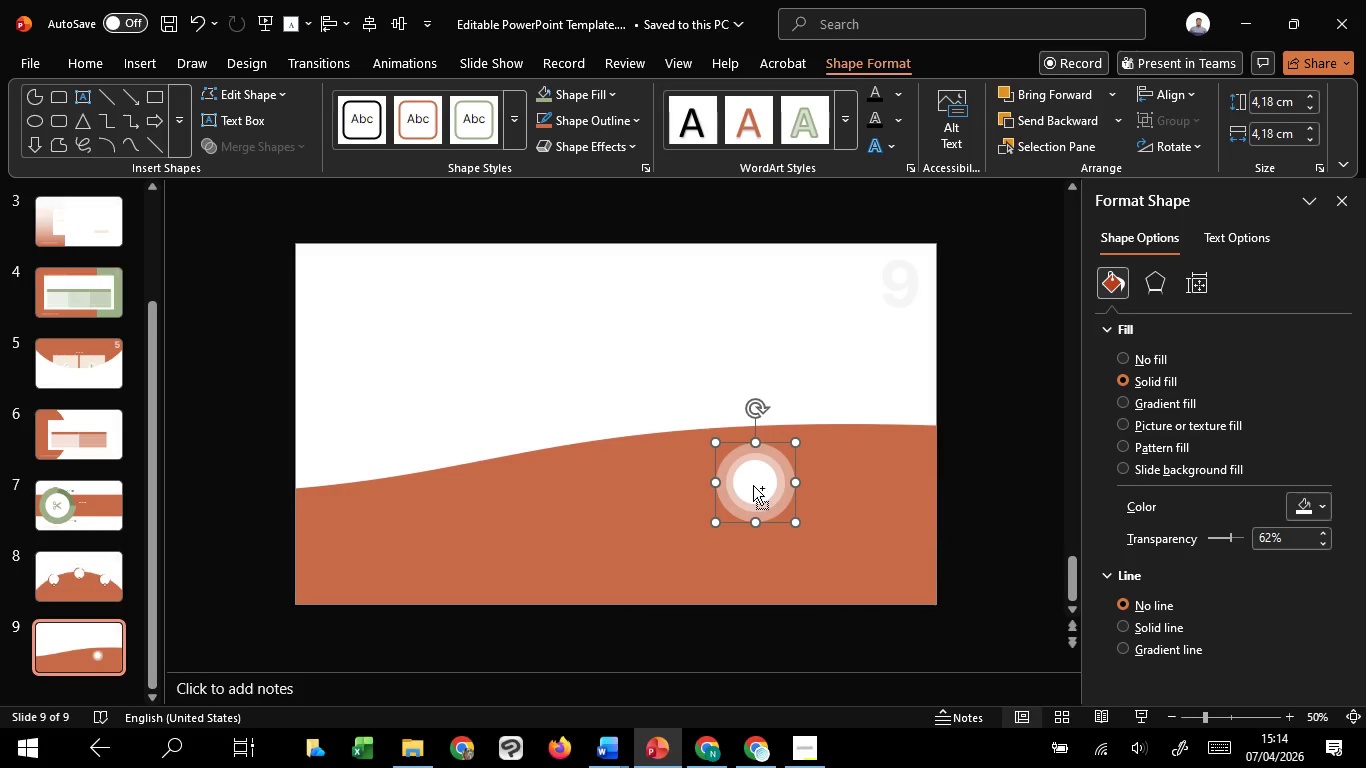 
hold_key(key=ControlLeft, duration=0.47)
scroll: coordinate [753, 485], scroll_direction: up, amount: 2.0
 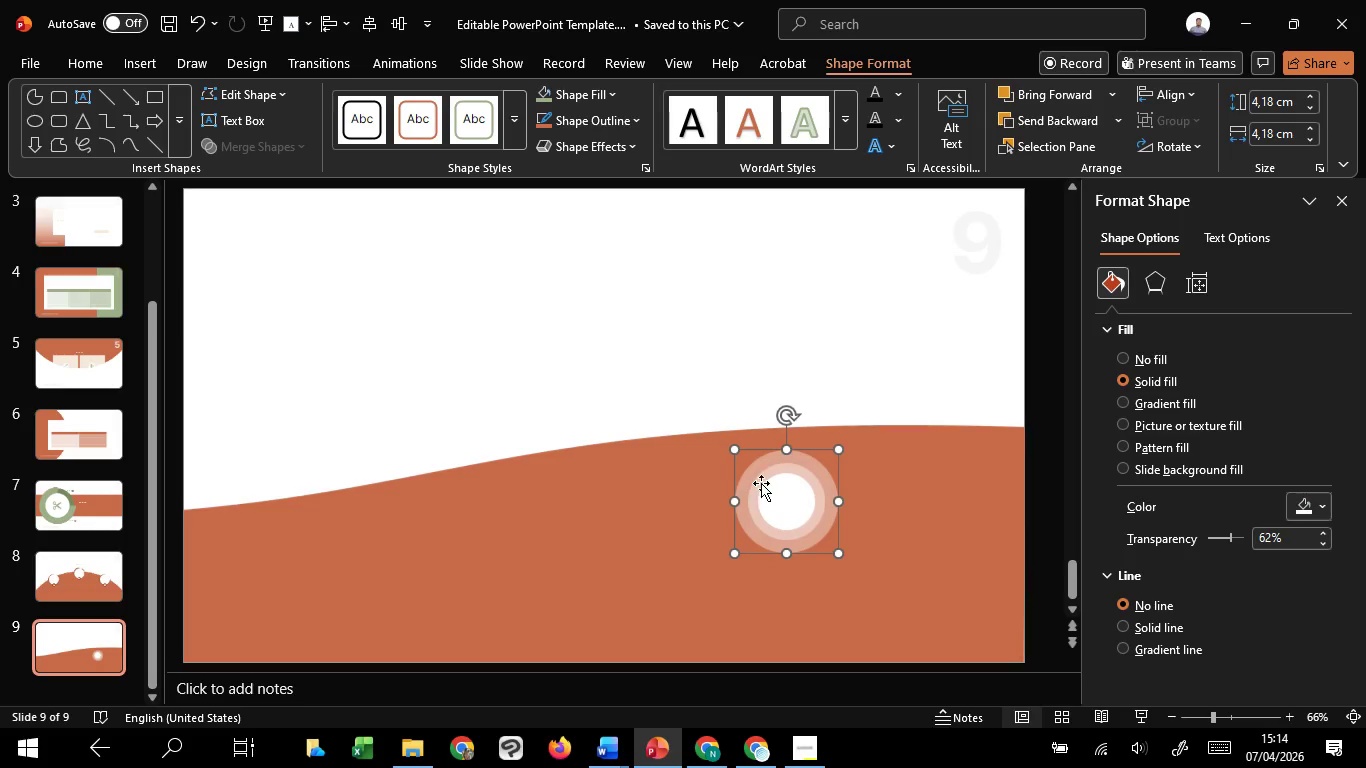 
hold_key(key=ShiftLeft, duration=1.52)
left_click([762, 483])
 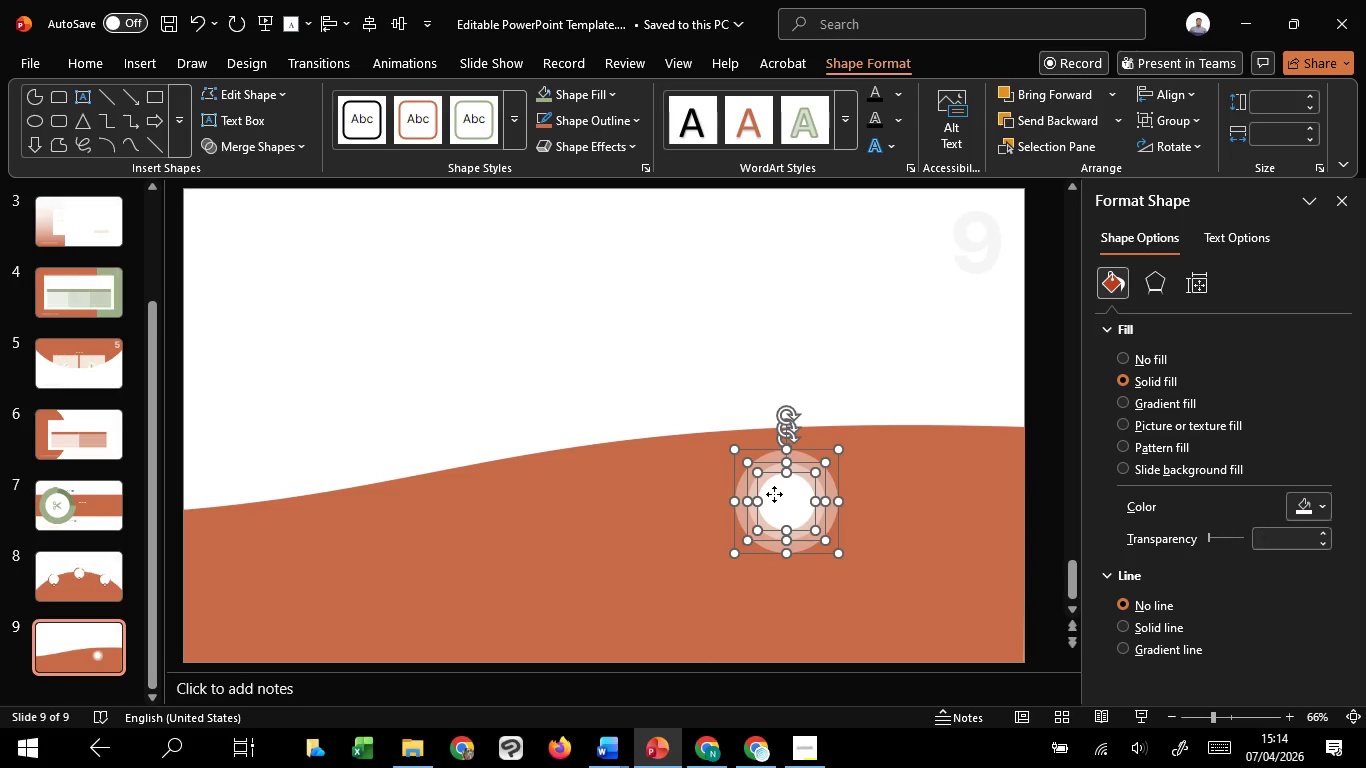 
left_click([774, 494])
 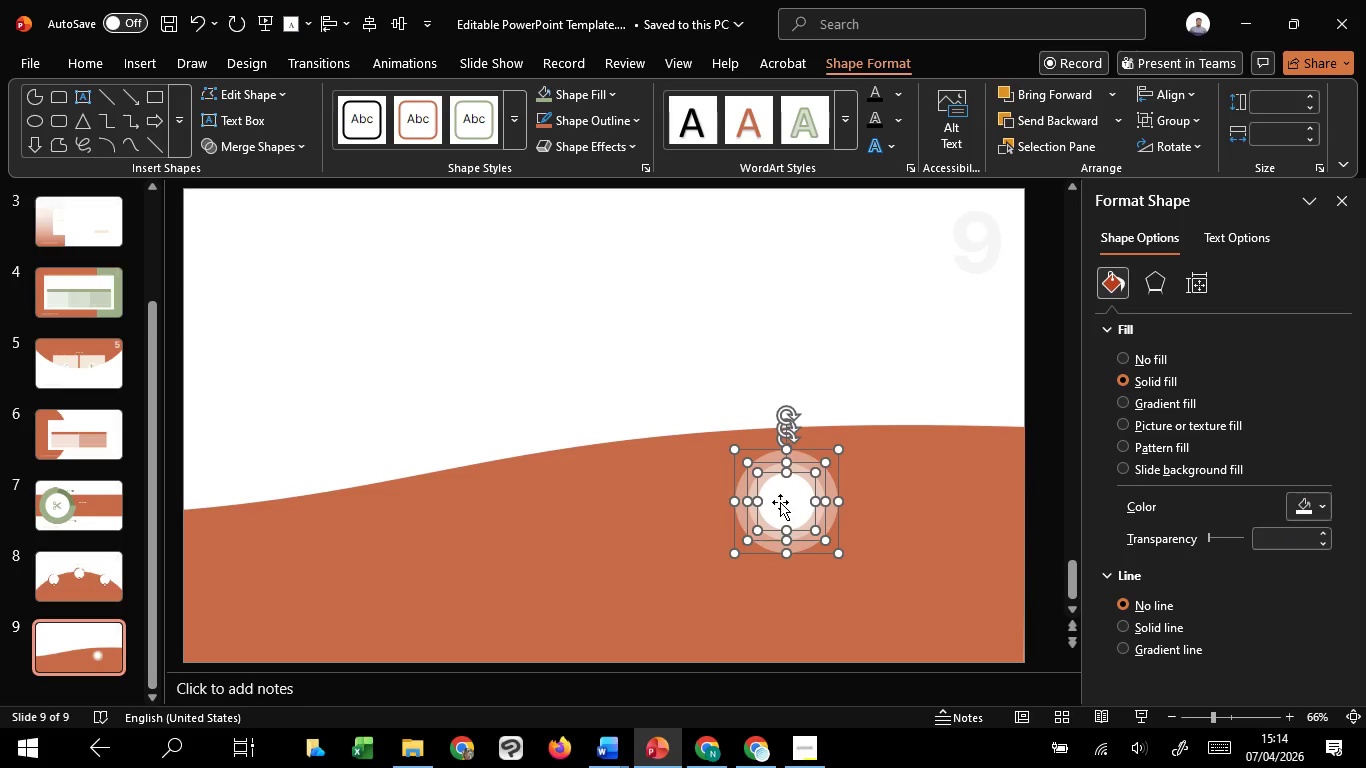 
key(Shift+ShiftLeft)
 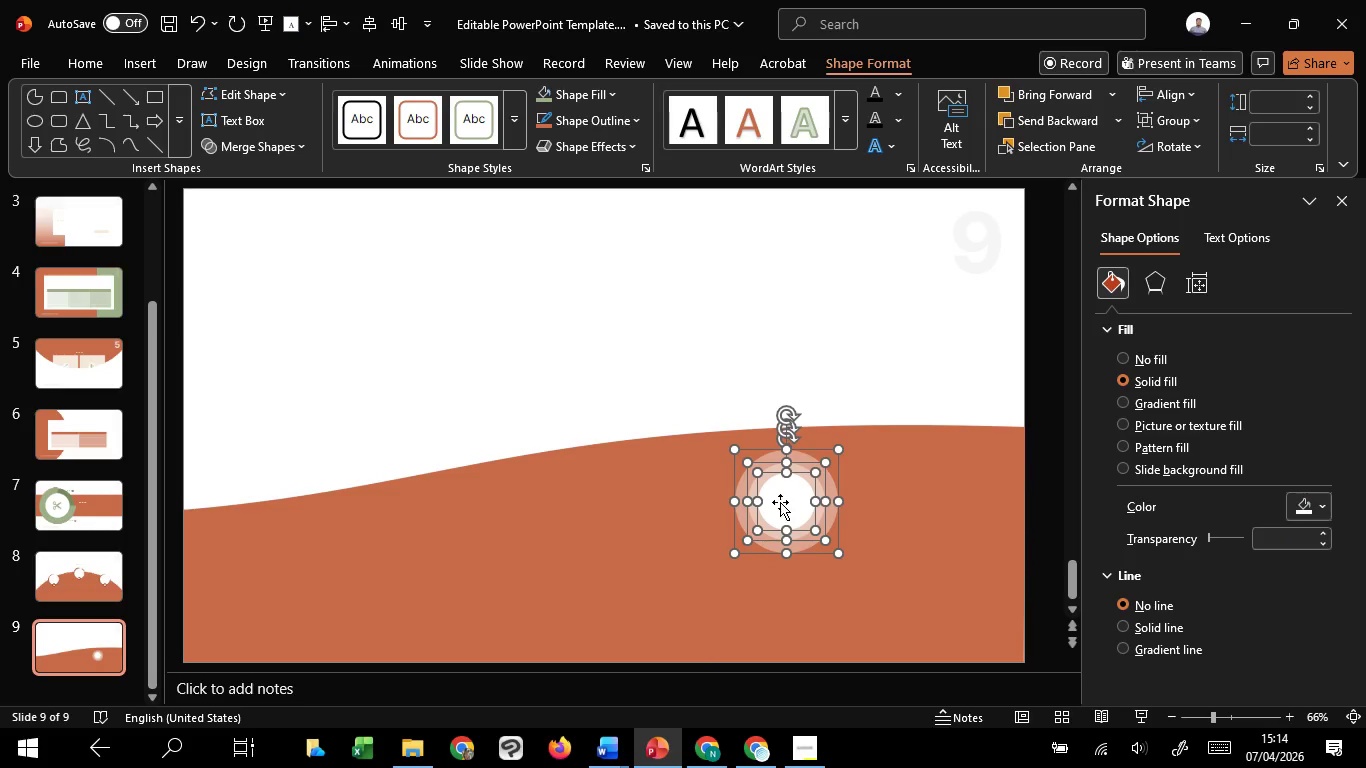 
key(Shift+ShiftLeft)
 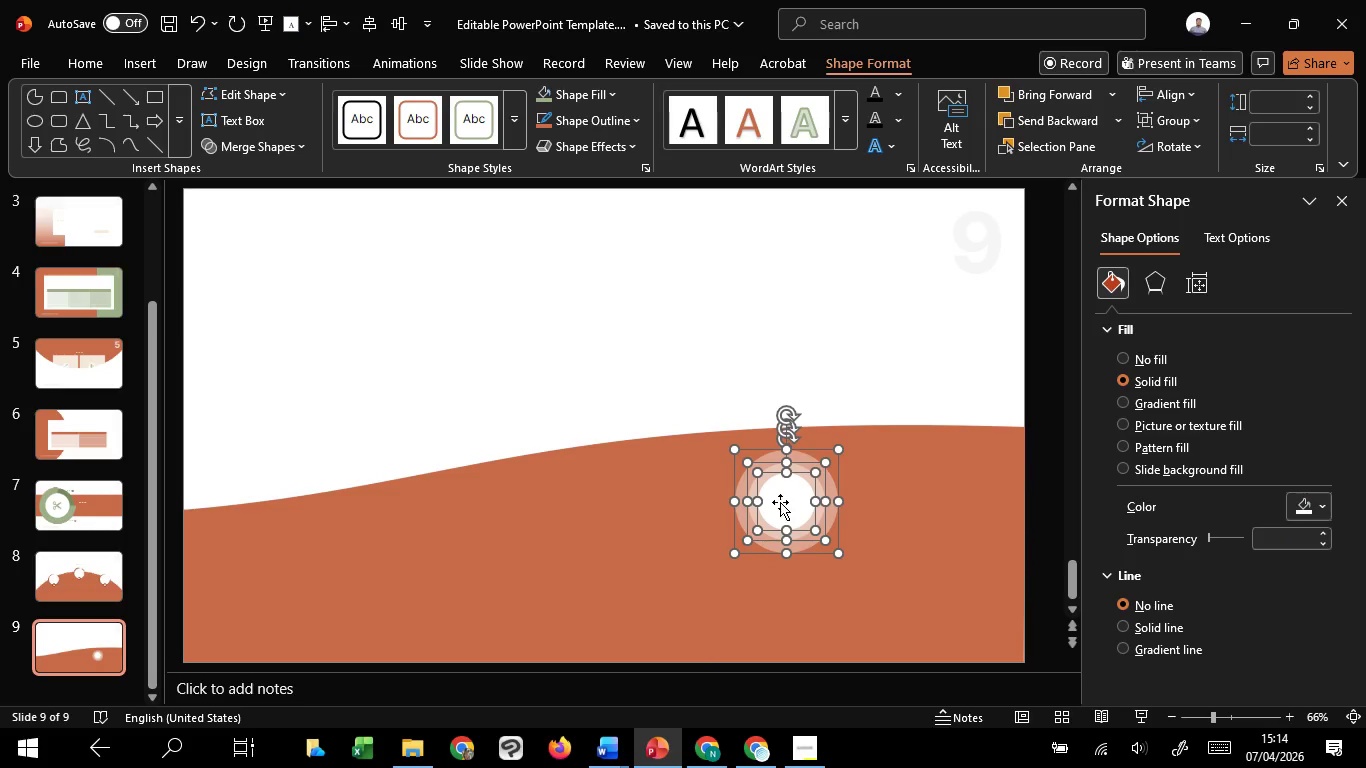 
key(Shift+ShiftLeft)
 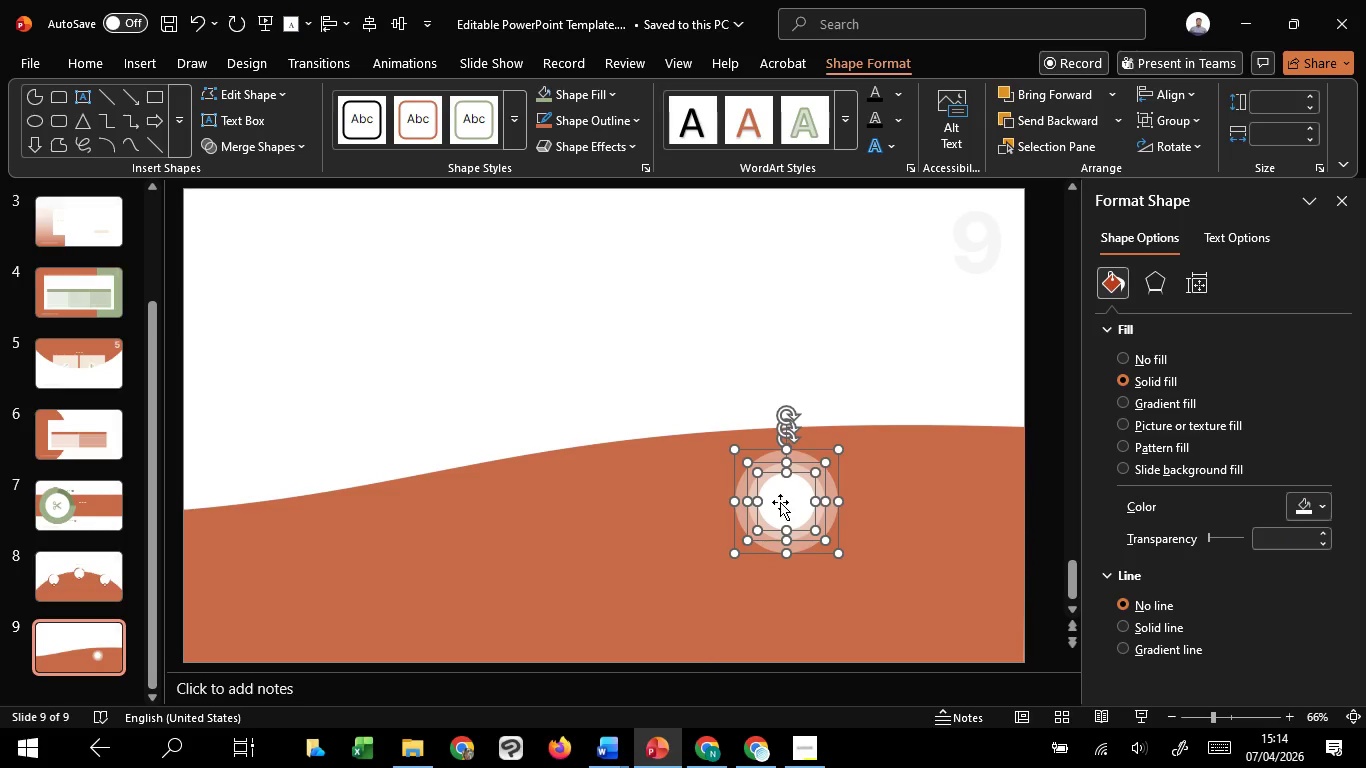 
key(Shift+ShiftLeft)
 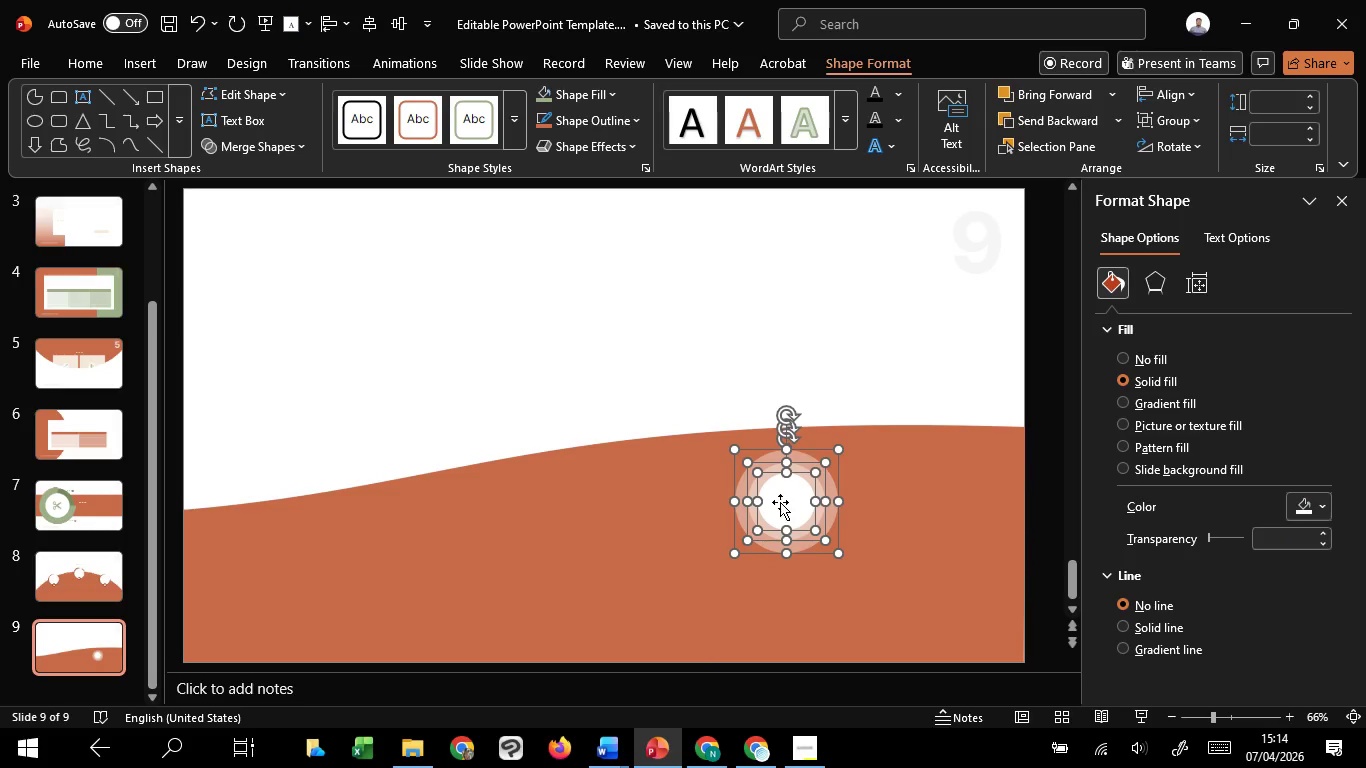 
key(Shift+ShiftLeft)
 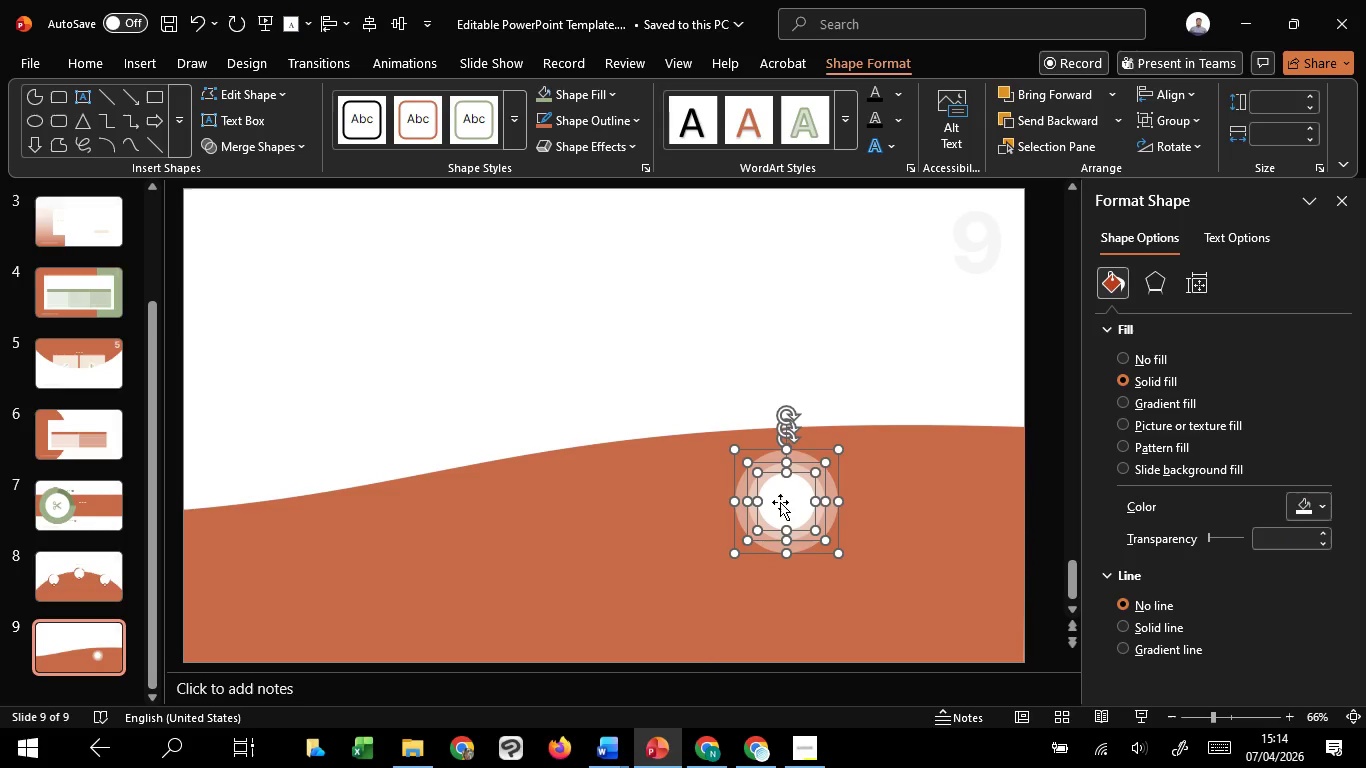 
key(Shift+ShiftLeft)
 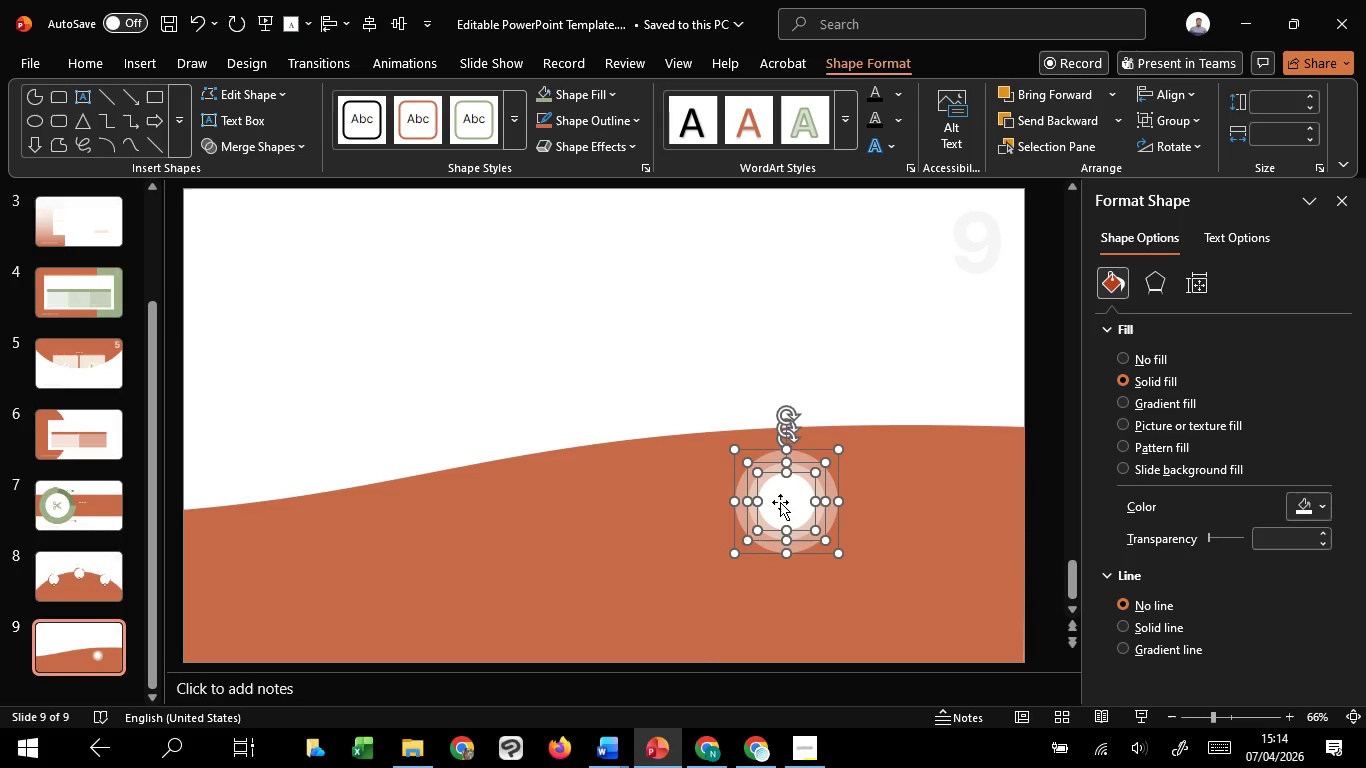 
key(Shift+ShiftLeft)
 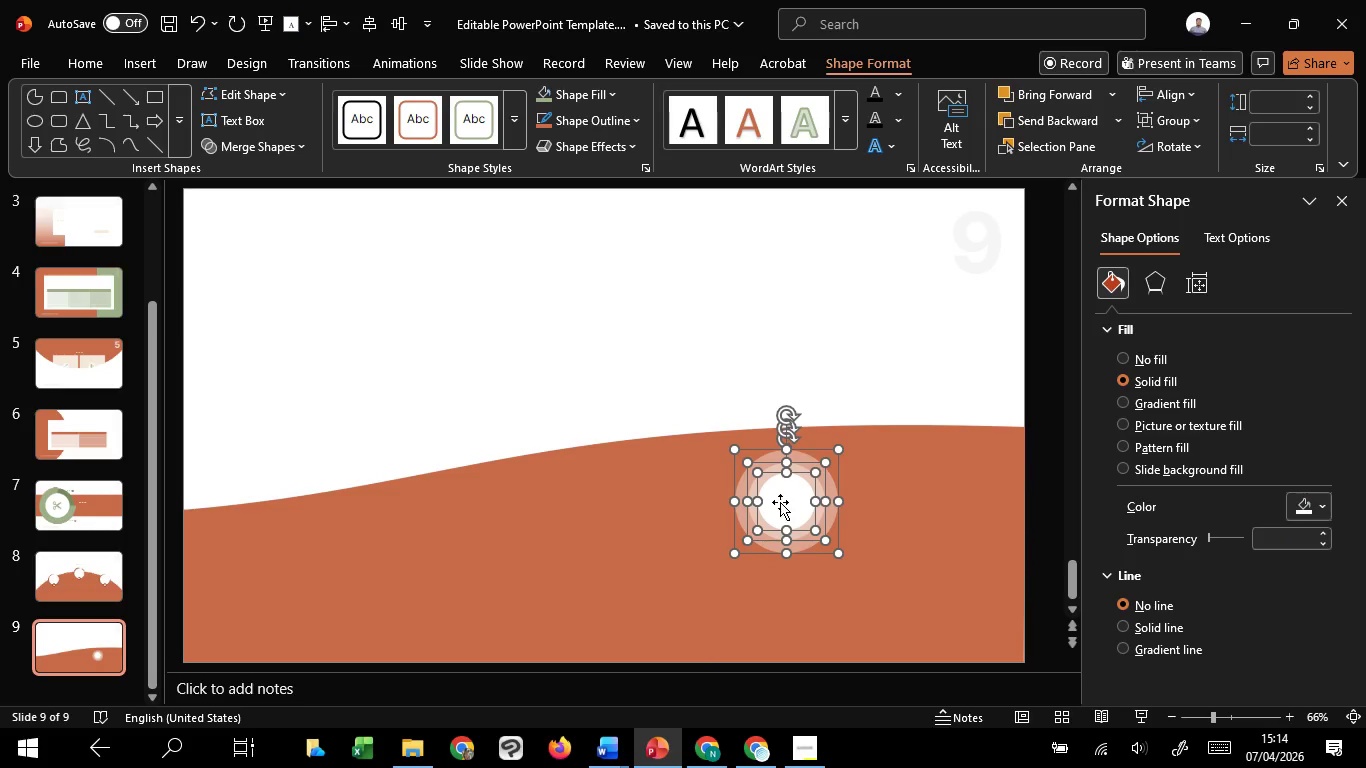 
key(Shift+ShiftLeft)
 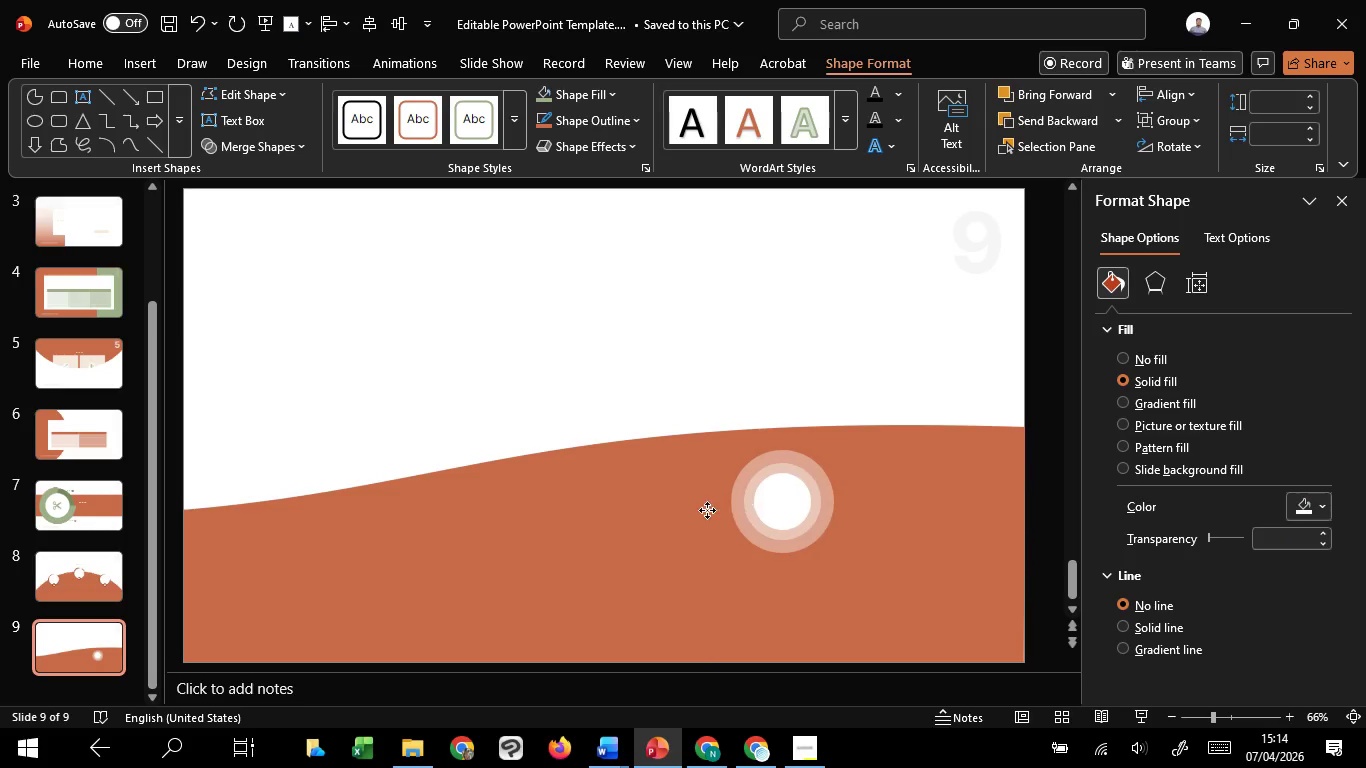 
left_click_drag(start_coordinate=[780, 502], to_coordinate=[263, 515])
 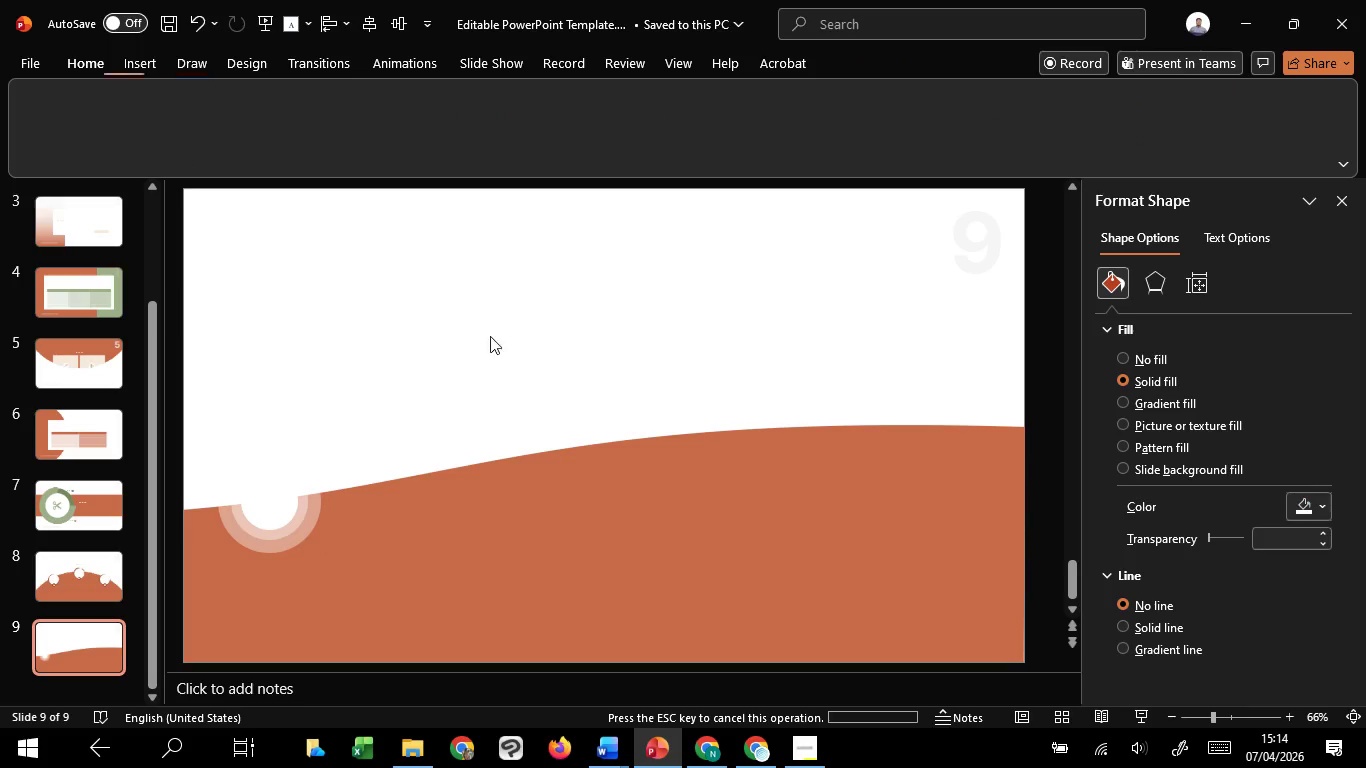 
hold_key(key=ShiftLeft, duration=1.5)
 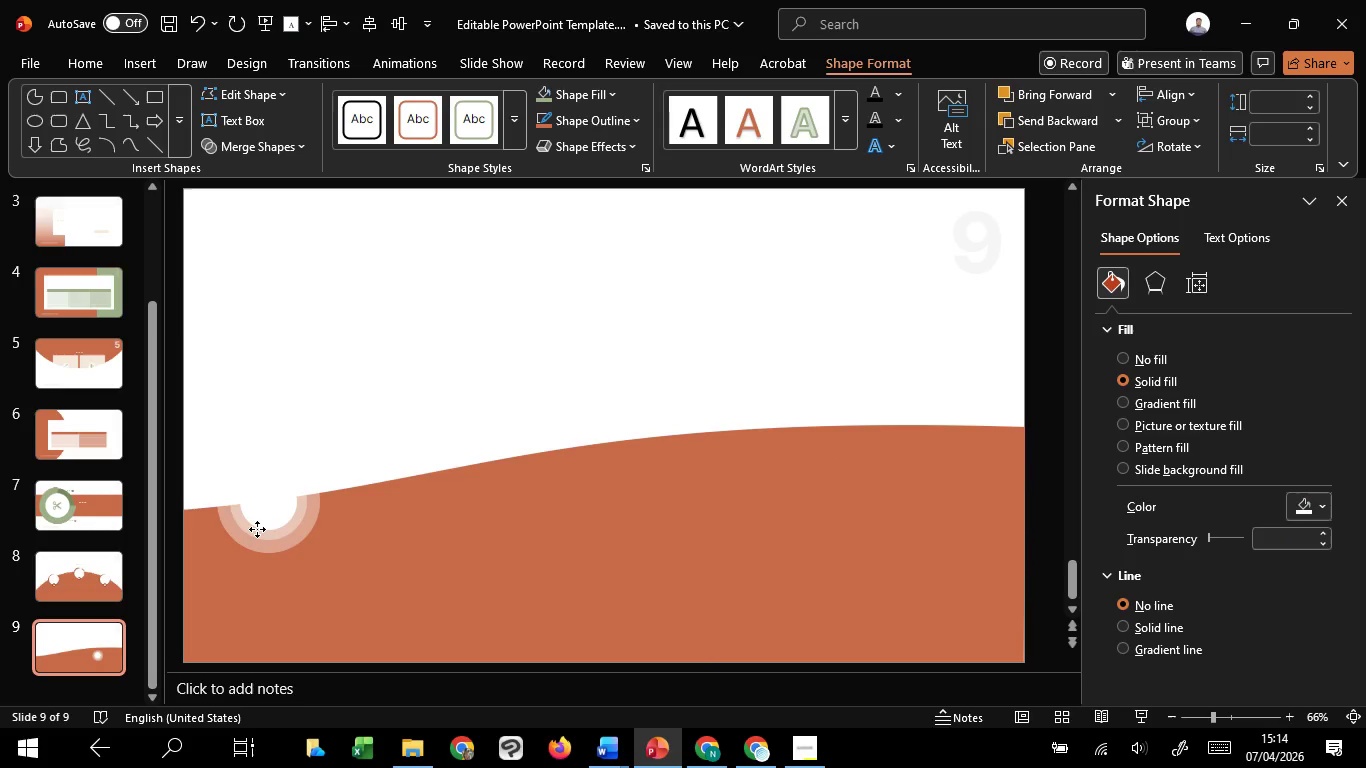 
hold_key(key=ShiftLeft, duration=1.5)
 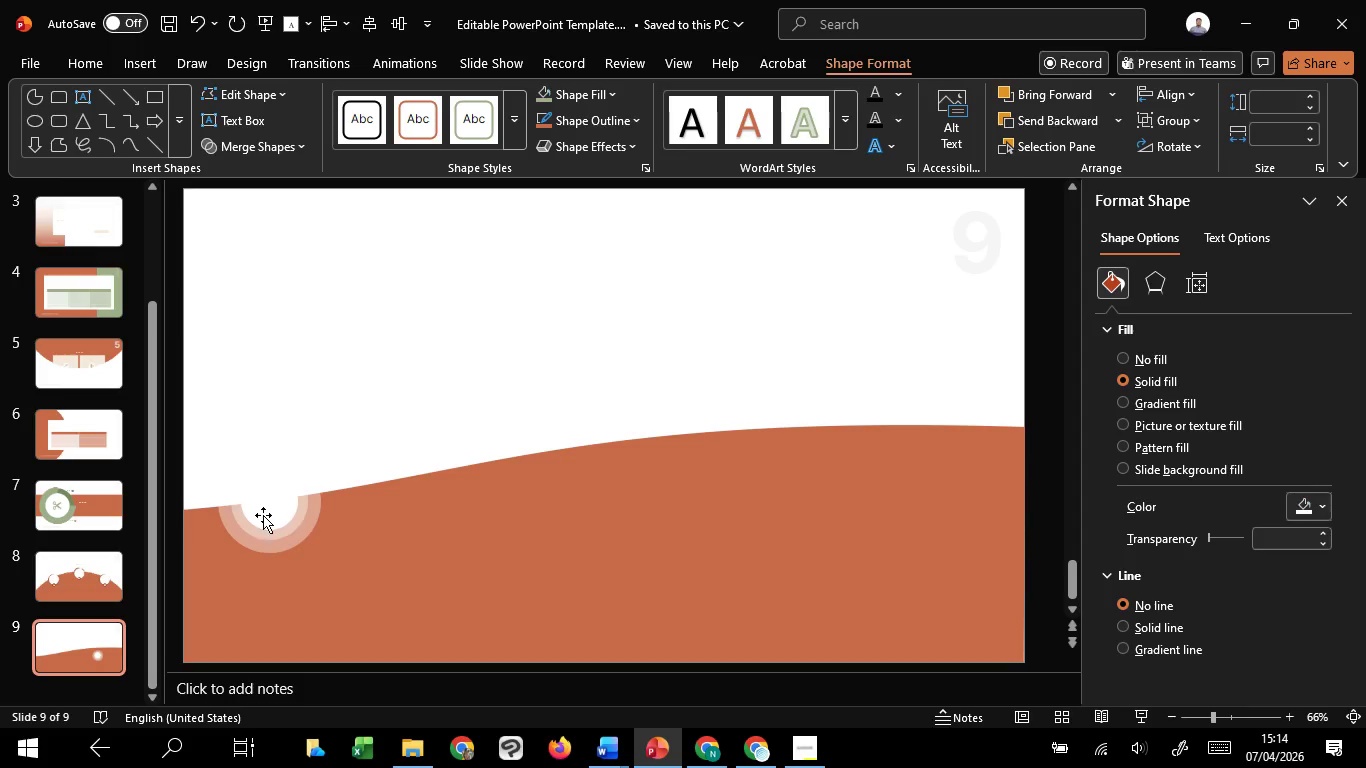 
hold_key(key=ShiftLeft, duration=0.89)
 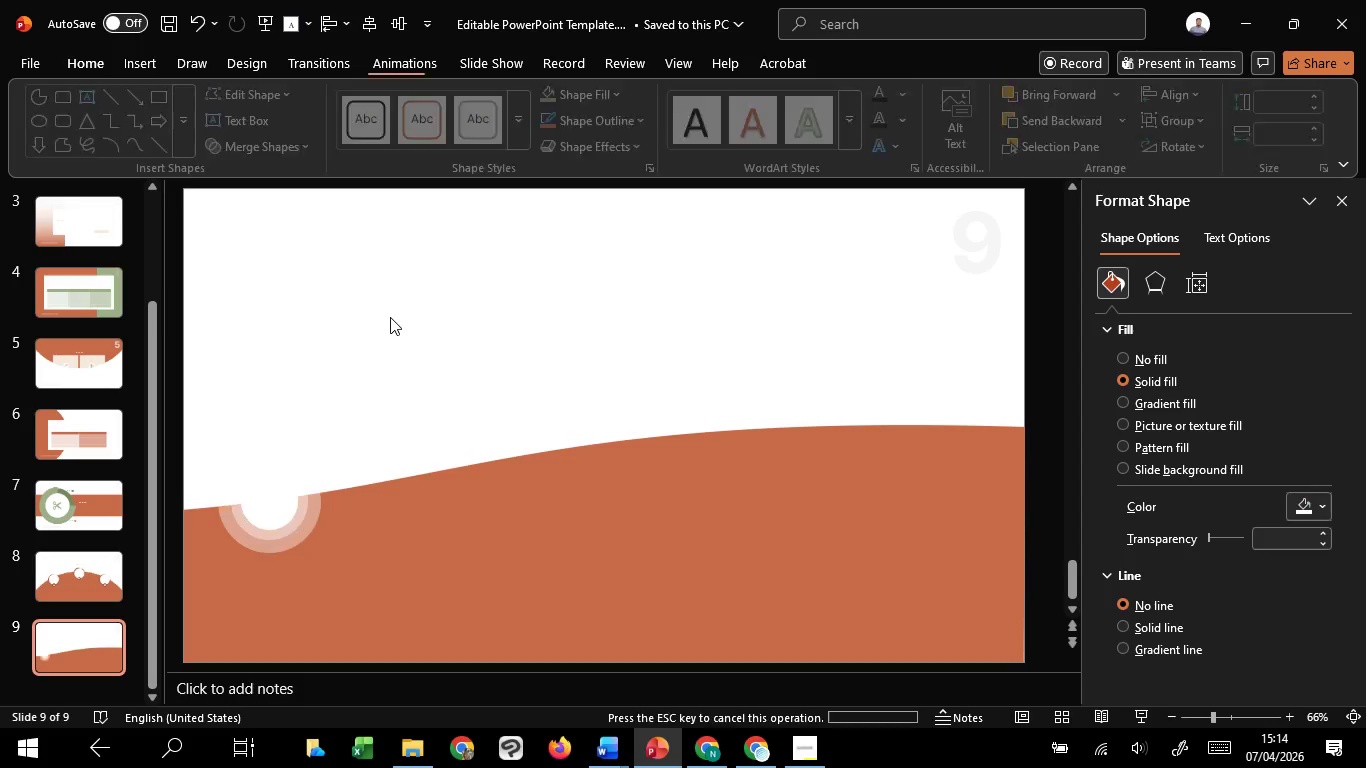 
left_click([390, 317])
 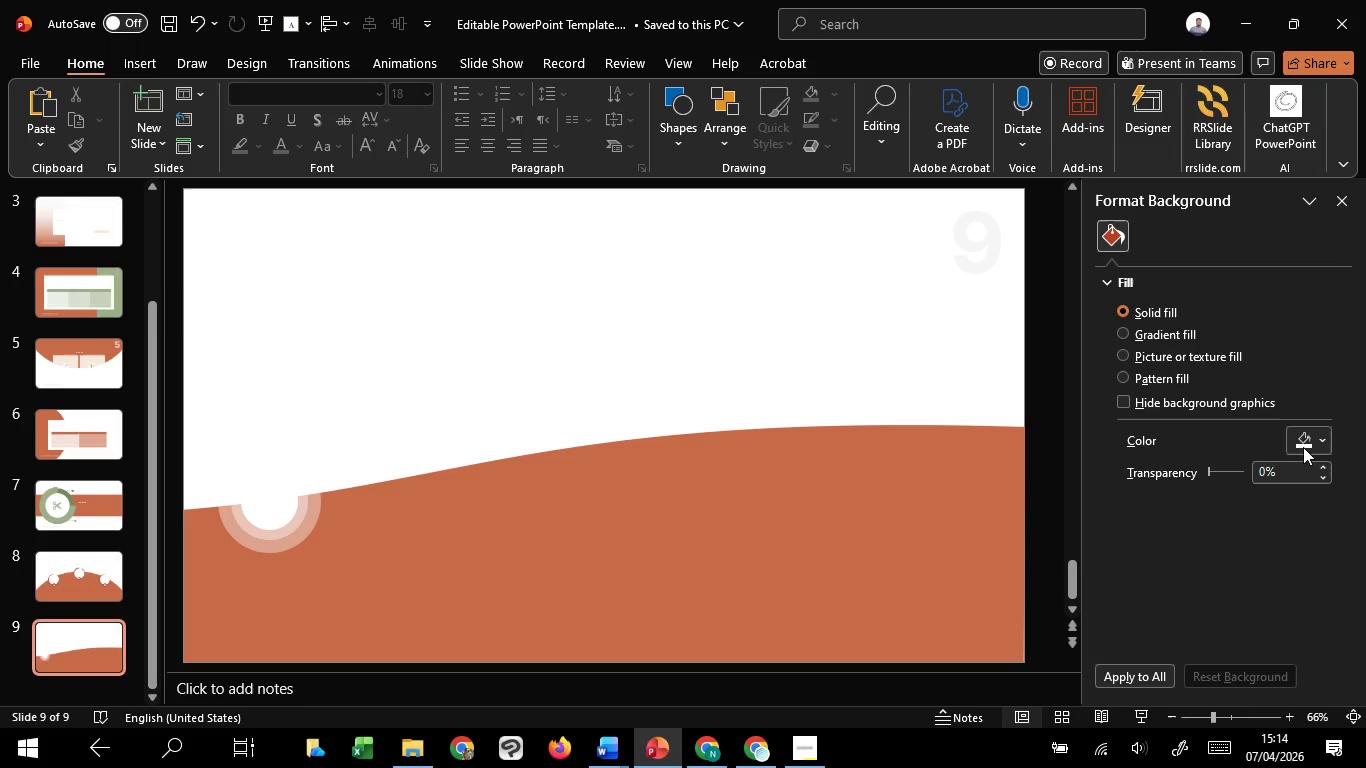 
left_click_drag(start_coordinate=[1304, 438], to_coordinate=[1304, 446])
 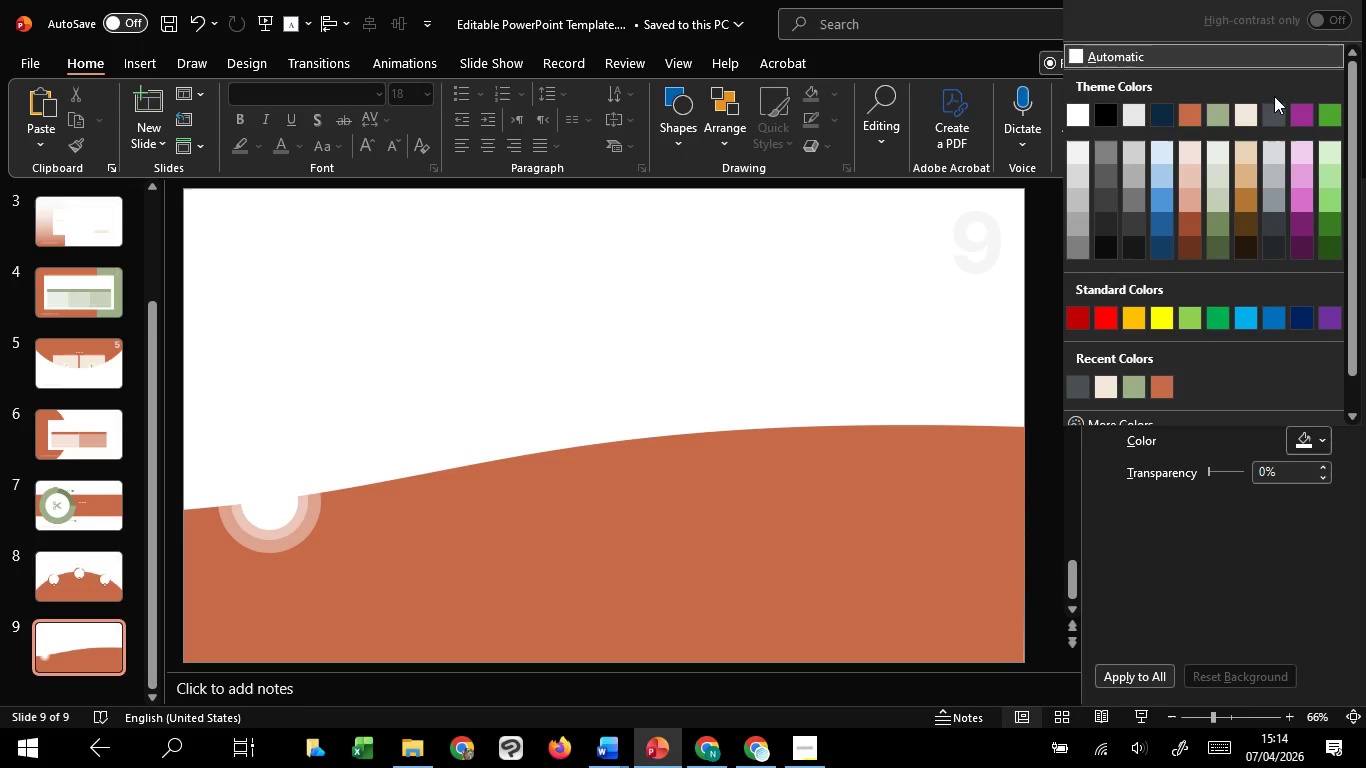 
left_click([1241, 112])
 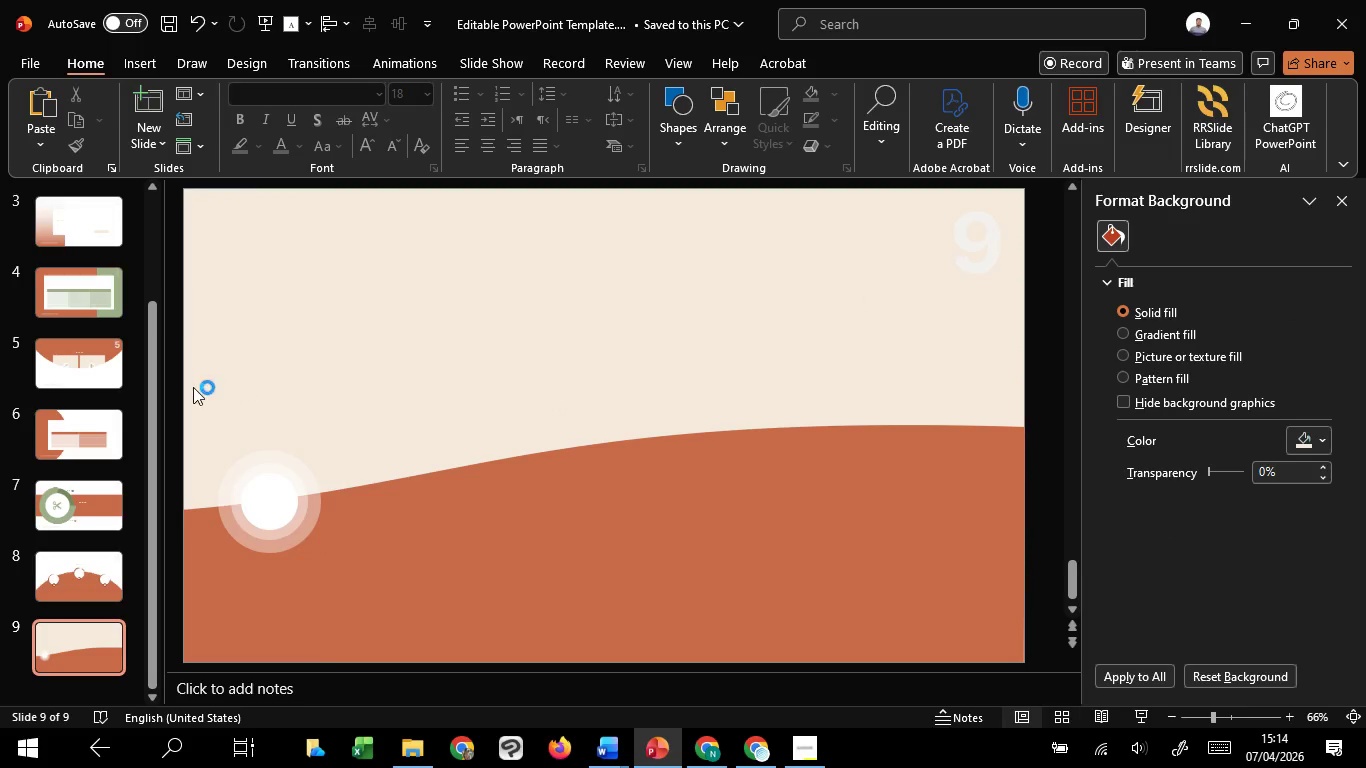 
left_click_drag(start_coordinate=[192, 387], to_coordinate=[377, 628])
 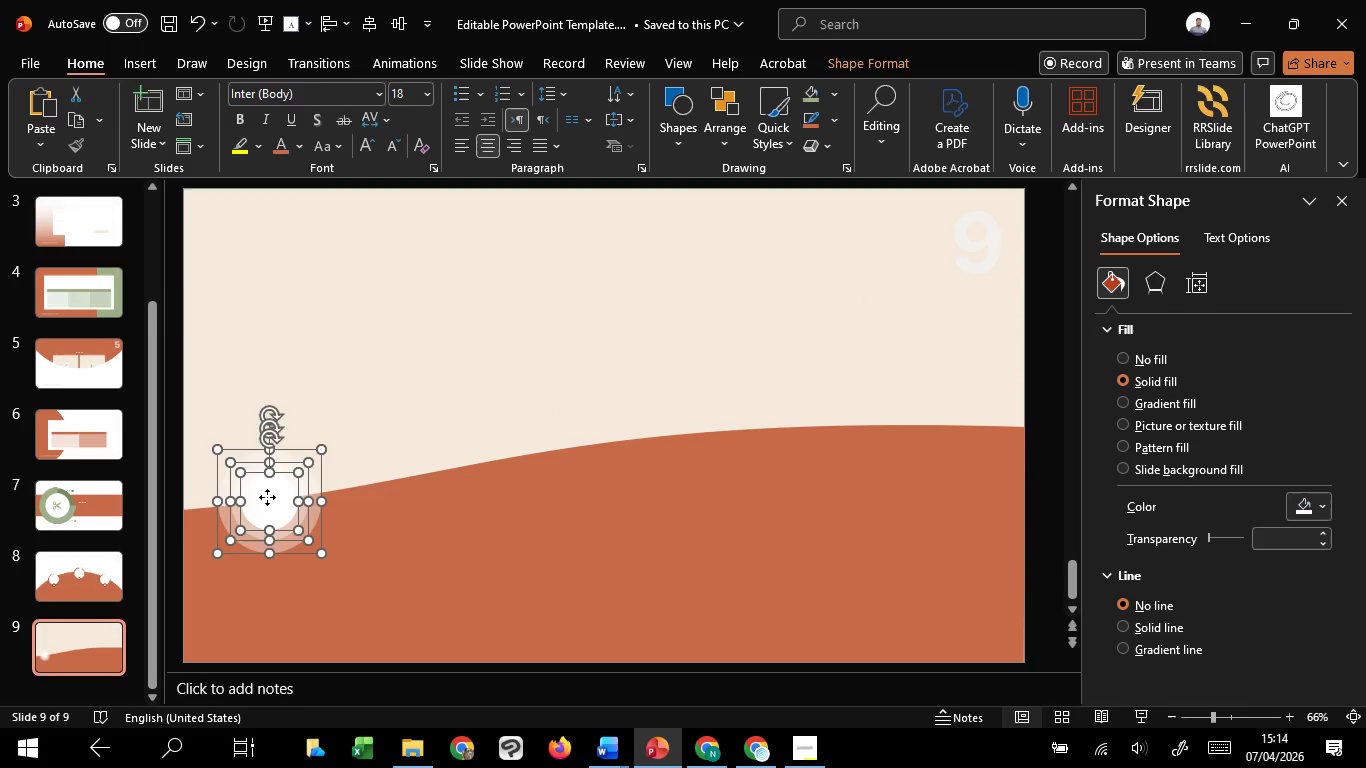 
left_click_drag(start_coordinate=[267, 497], to_coordinate=[292, 491])
 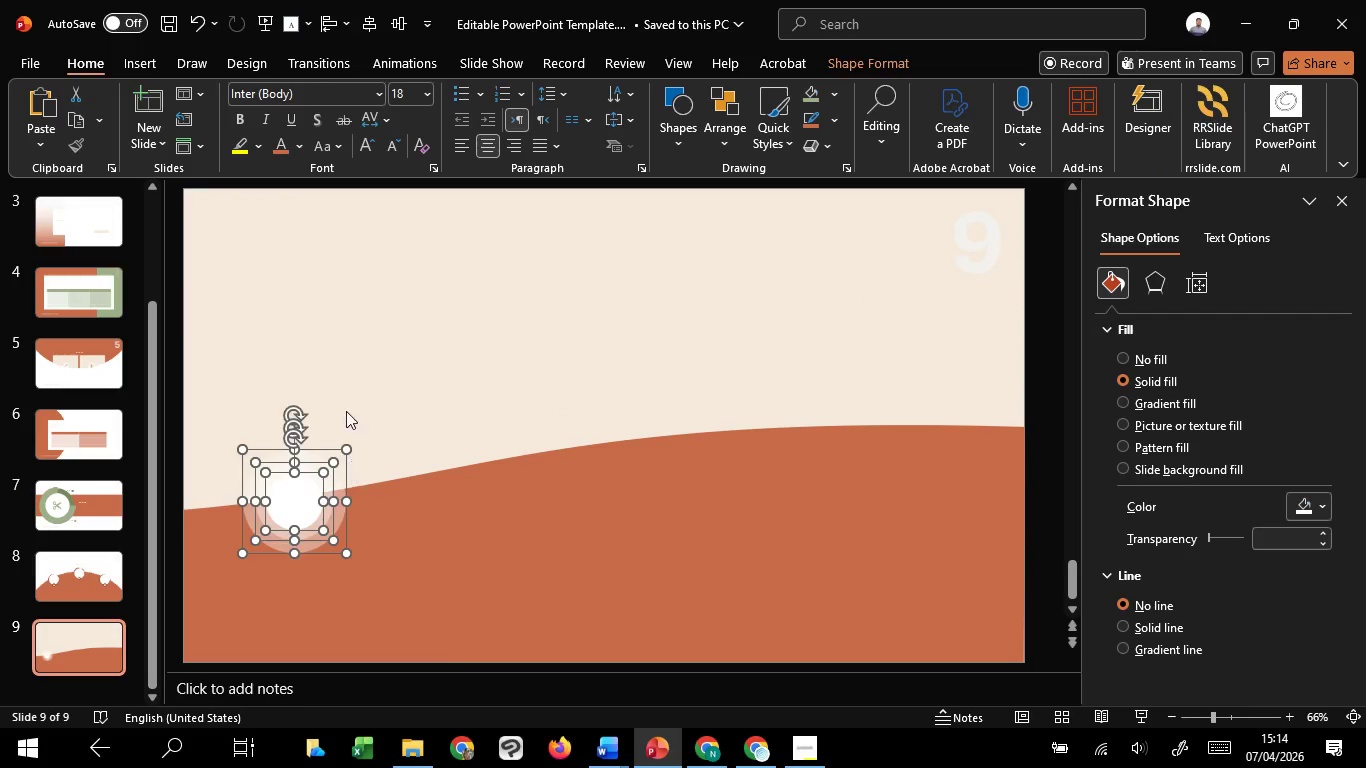 
hold_key(key=ShiftLeft, duration=1.5)
 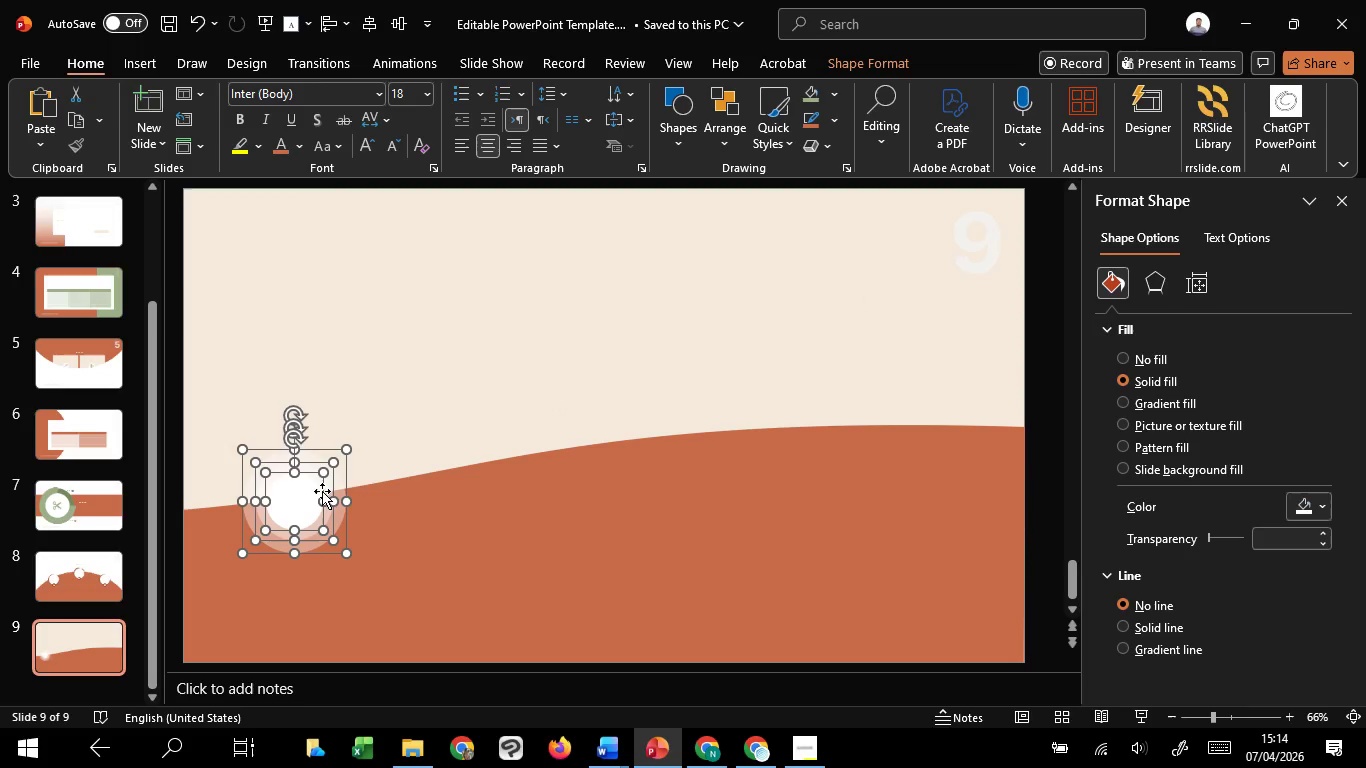 
hold_key(key=ShiftLeft, duration=0.48)
 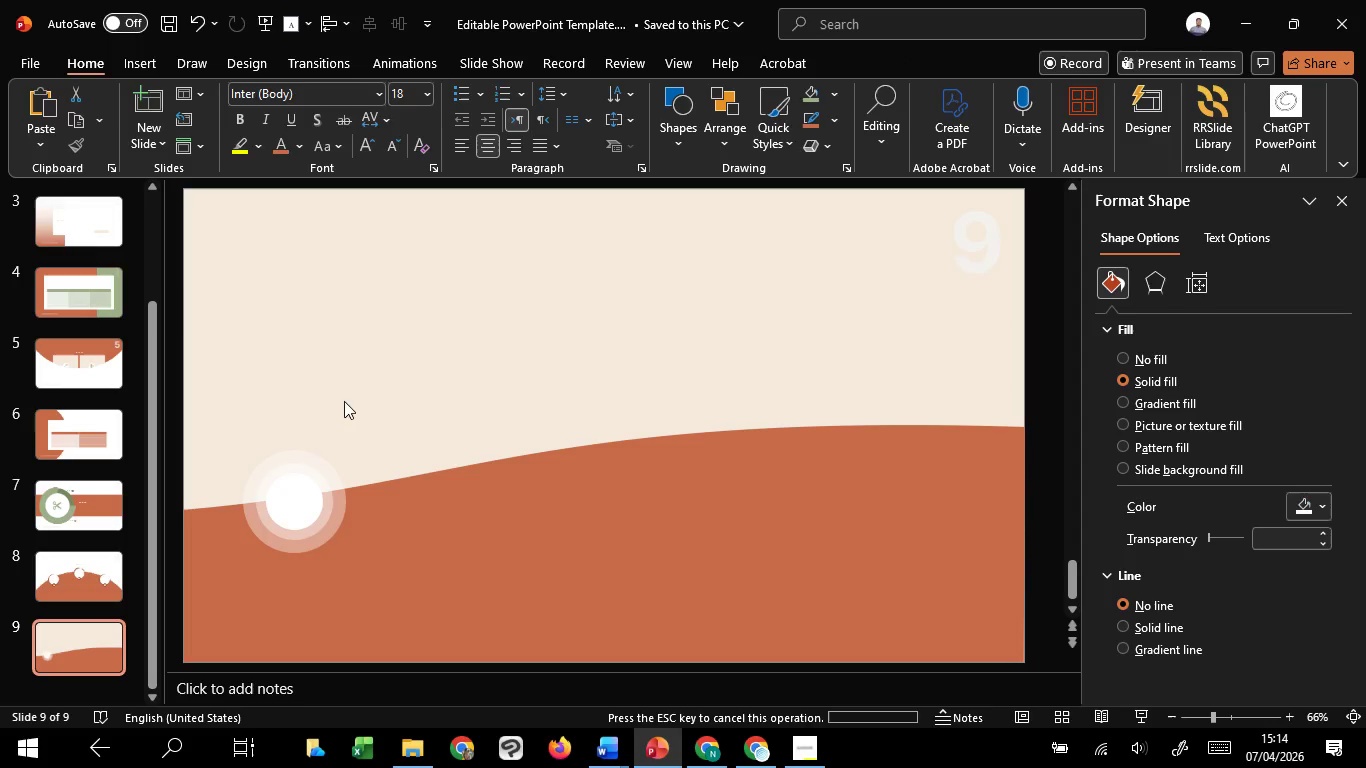 
left_click([344, 401])
 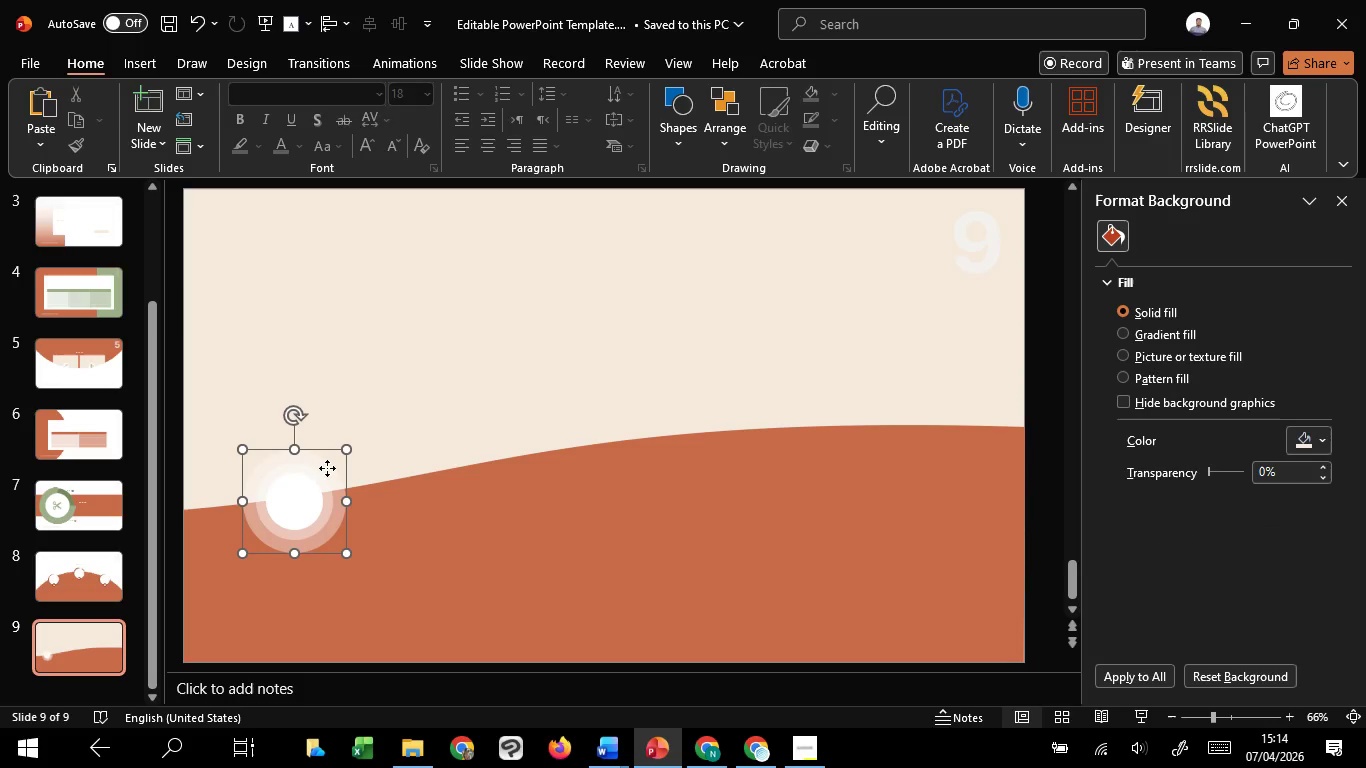 
left_click([327, 468])
 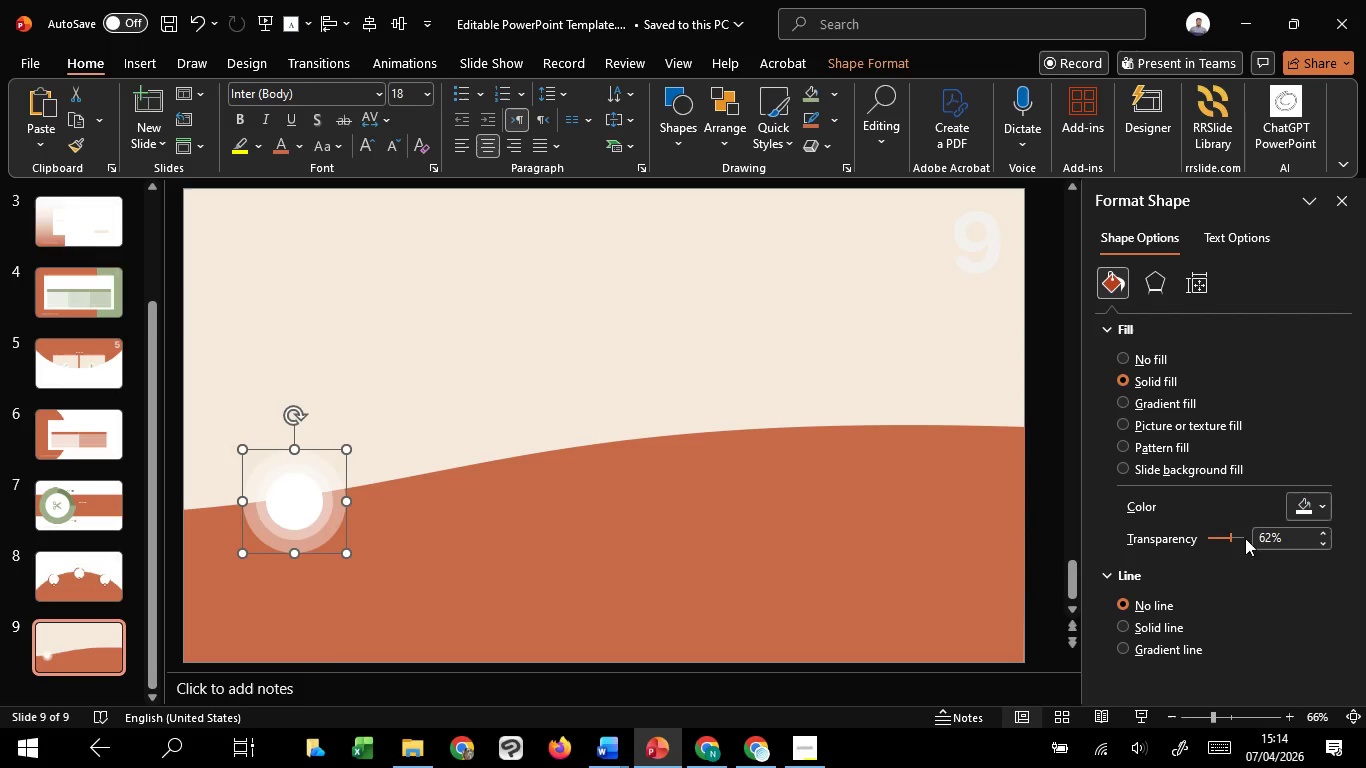 
scroll: coordinate [1242, 540], scroll_direction: up, amount: 24.0
 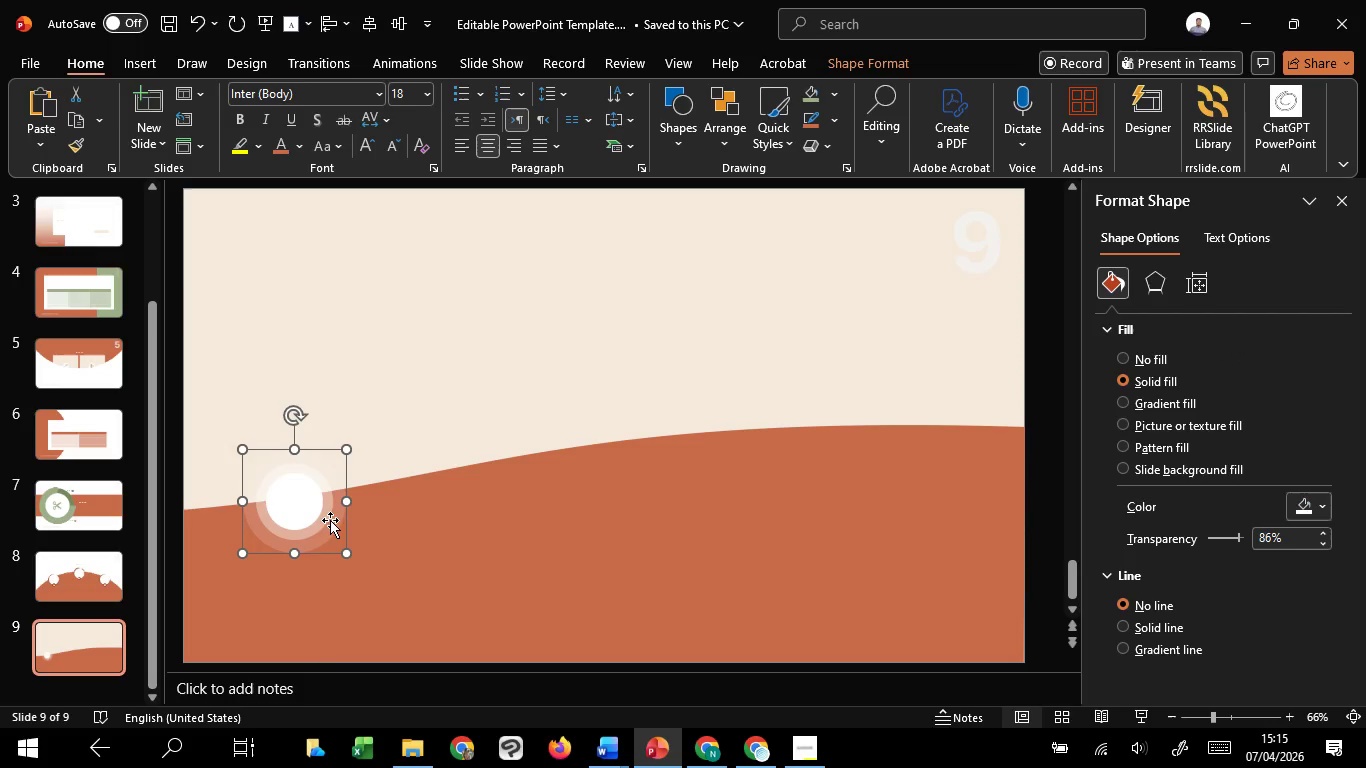 
double_click([326, 519])
 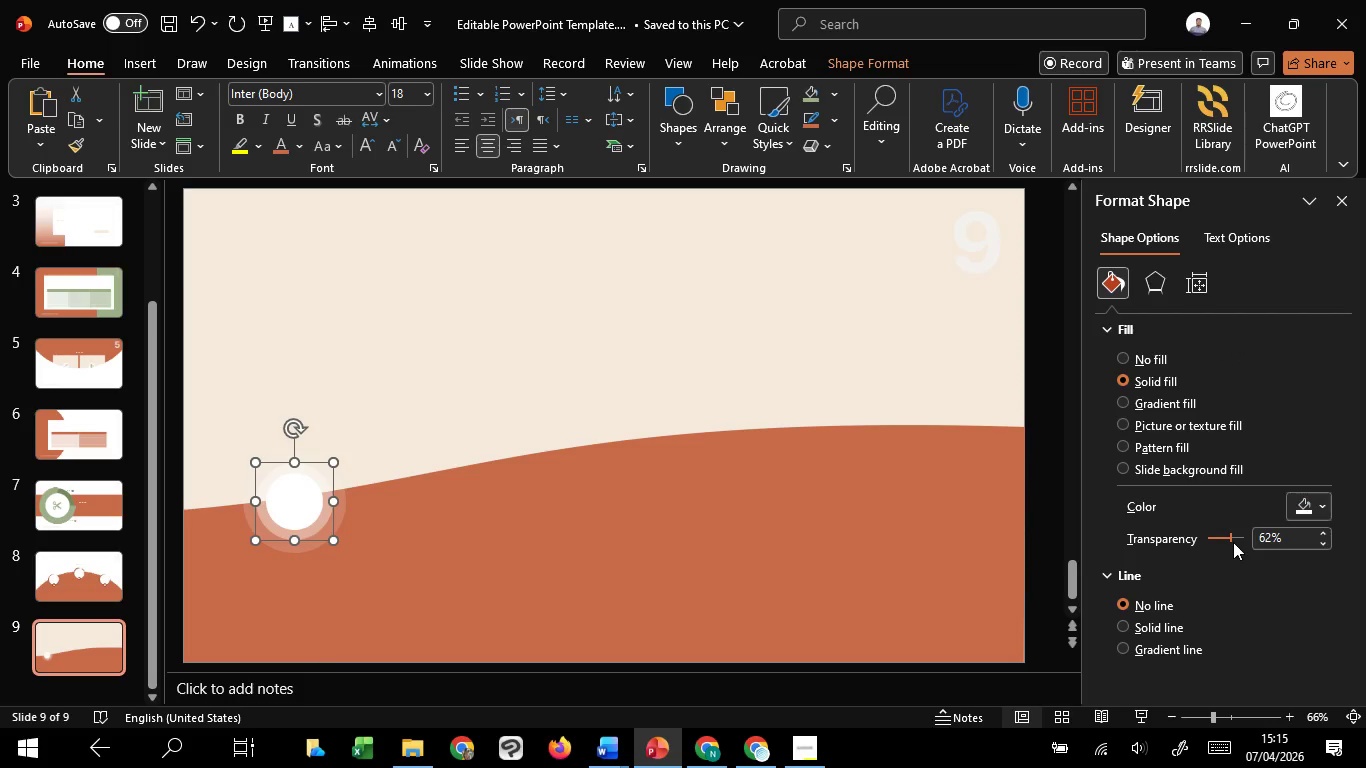 
scroll: coordinate [1237, 536], scroll_direction: up, amount: 11.0
 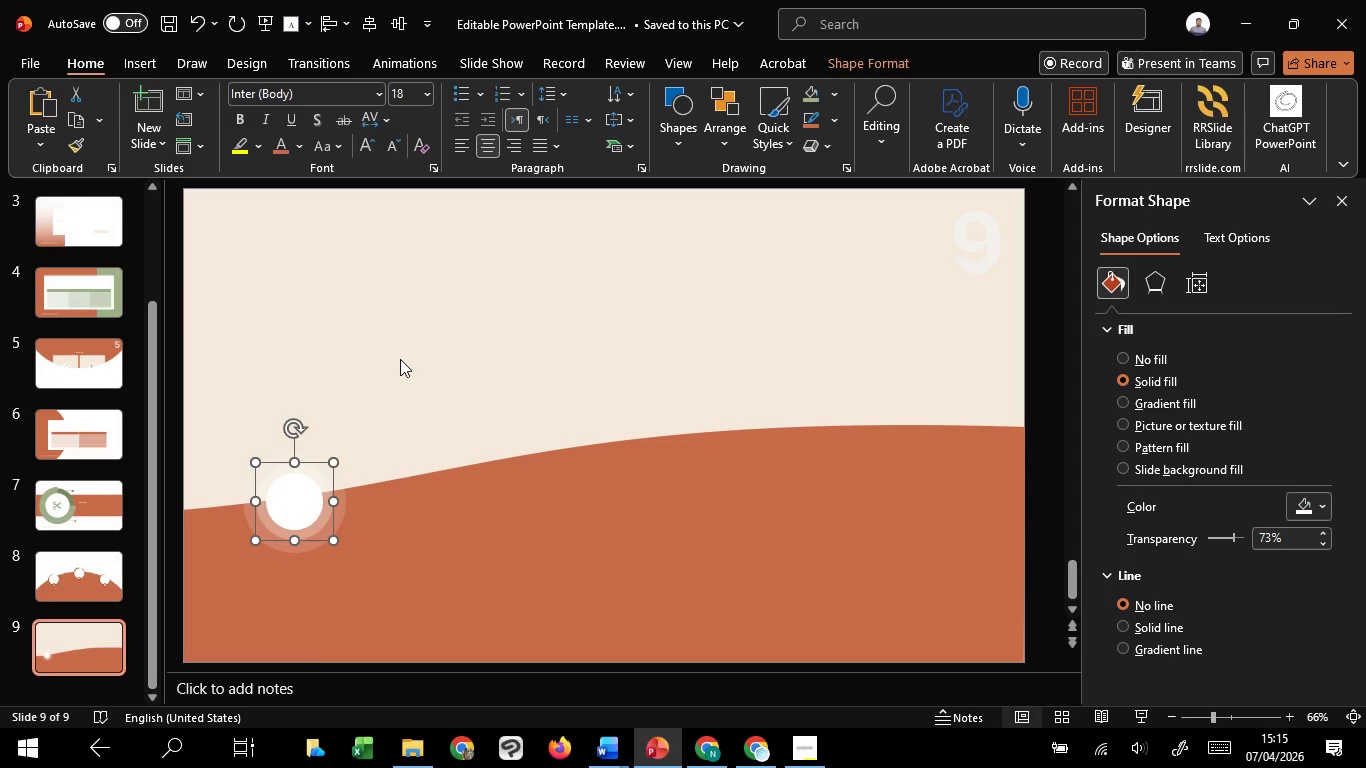 
left_click([400, 359])
 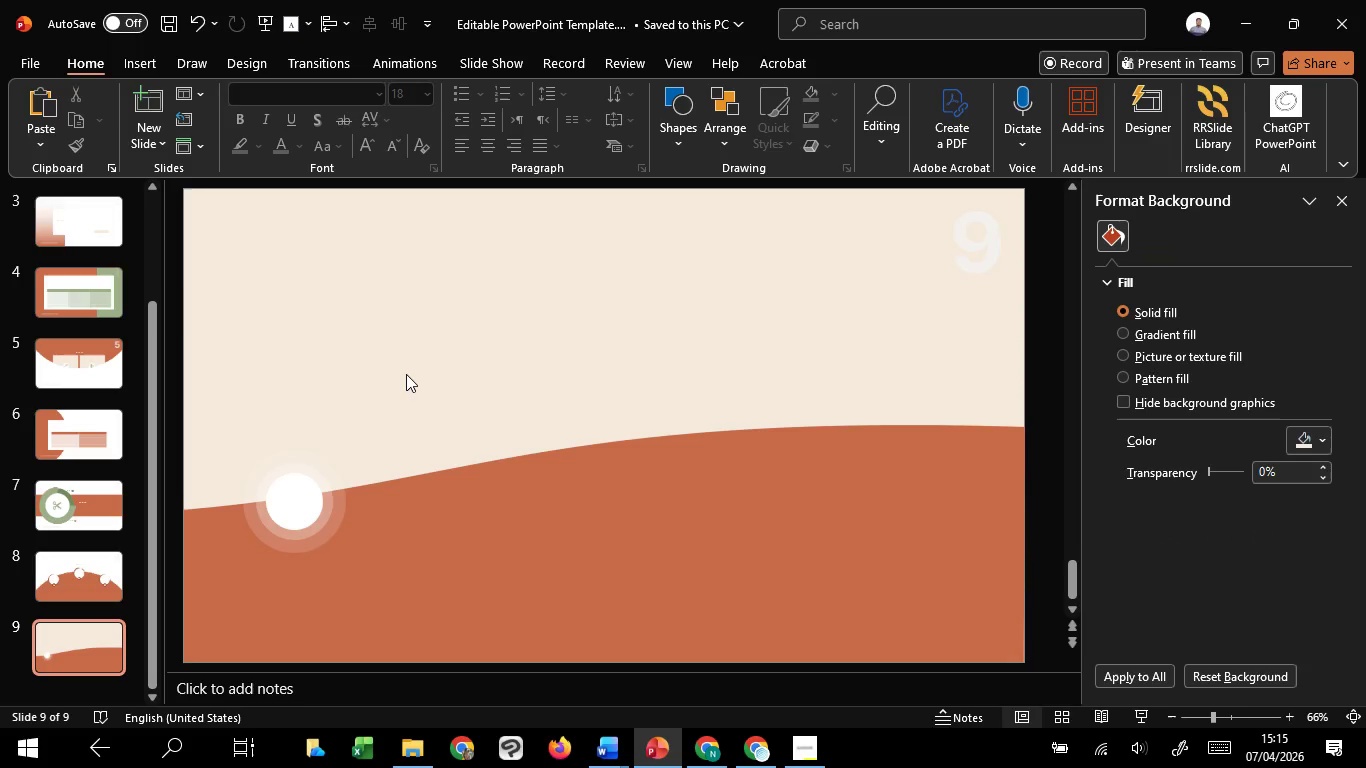 
hold_key(key=ControlLeft, duration=1.34)
scroll: coordinate [416, 418], scroll_direction: down, amount: 2.0
 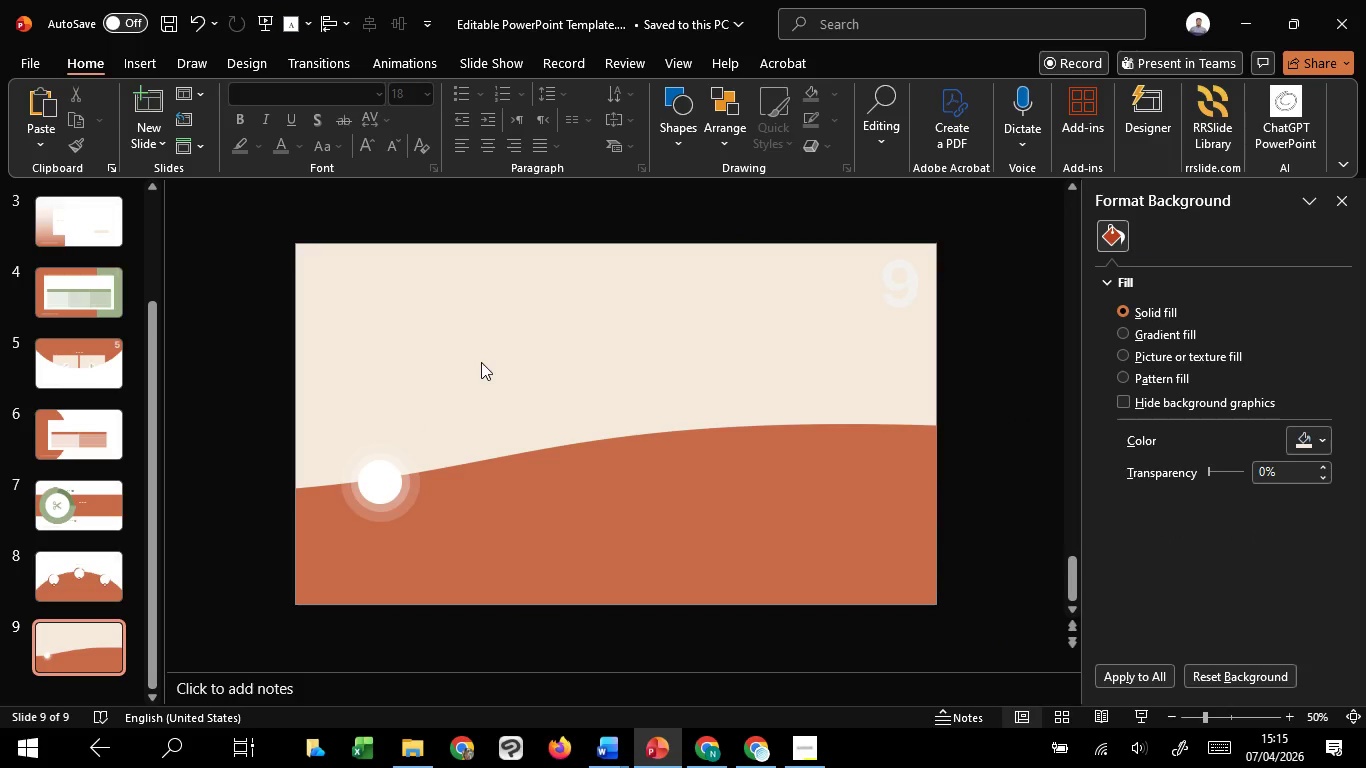 
left_click([481, 362])
 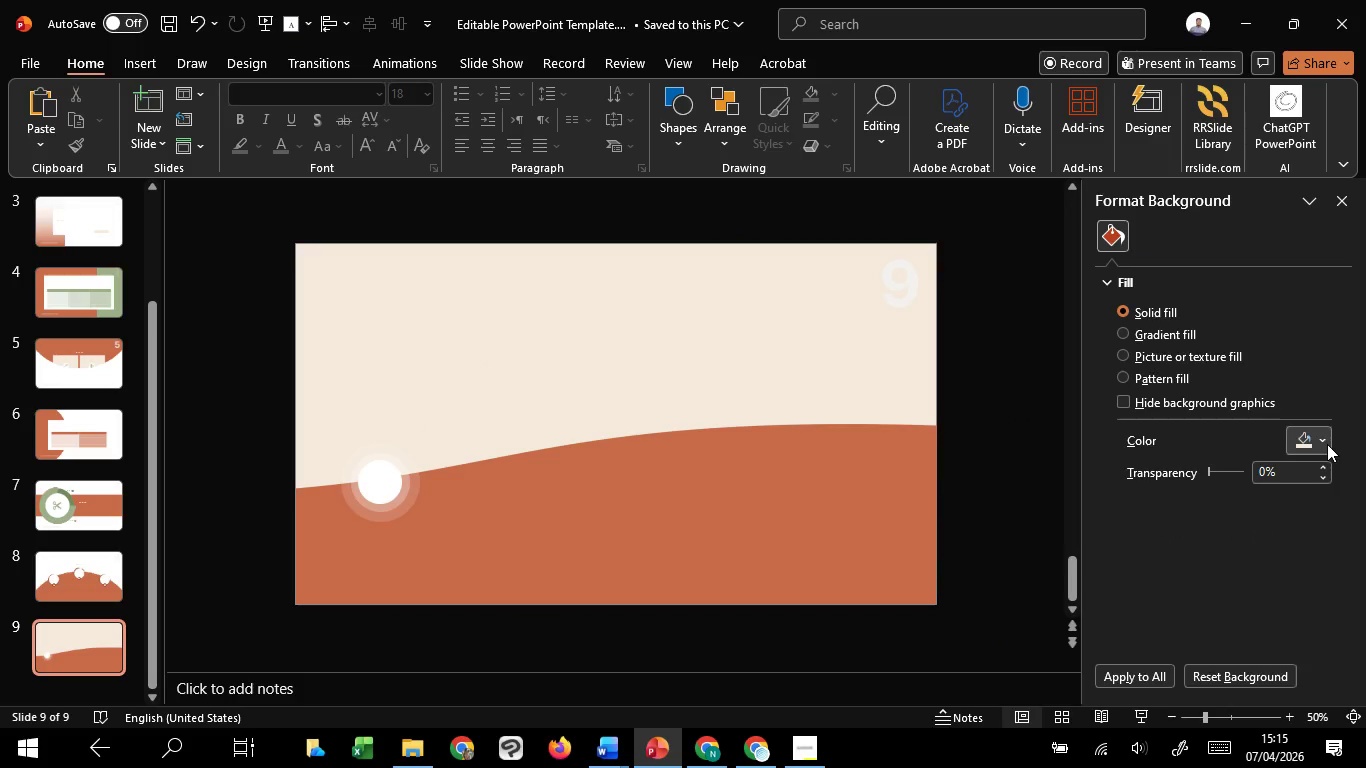 
left_click_drag(start_coordinate=[1327, 444], to_coordinate=[1321, 441])
 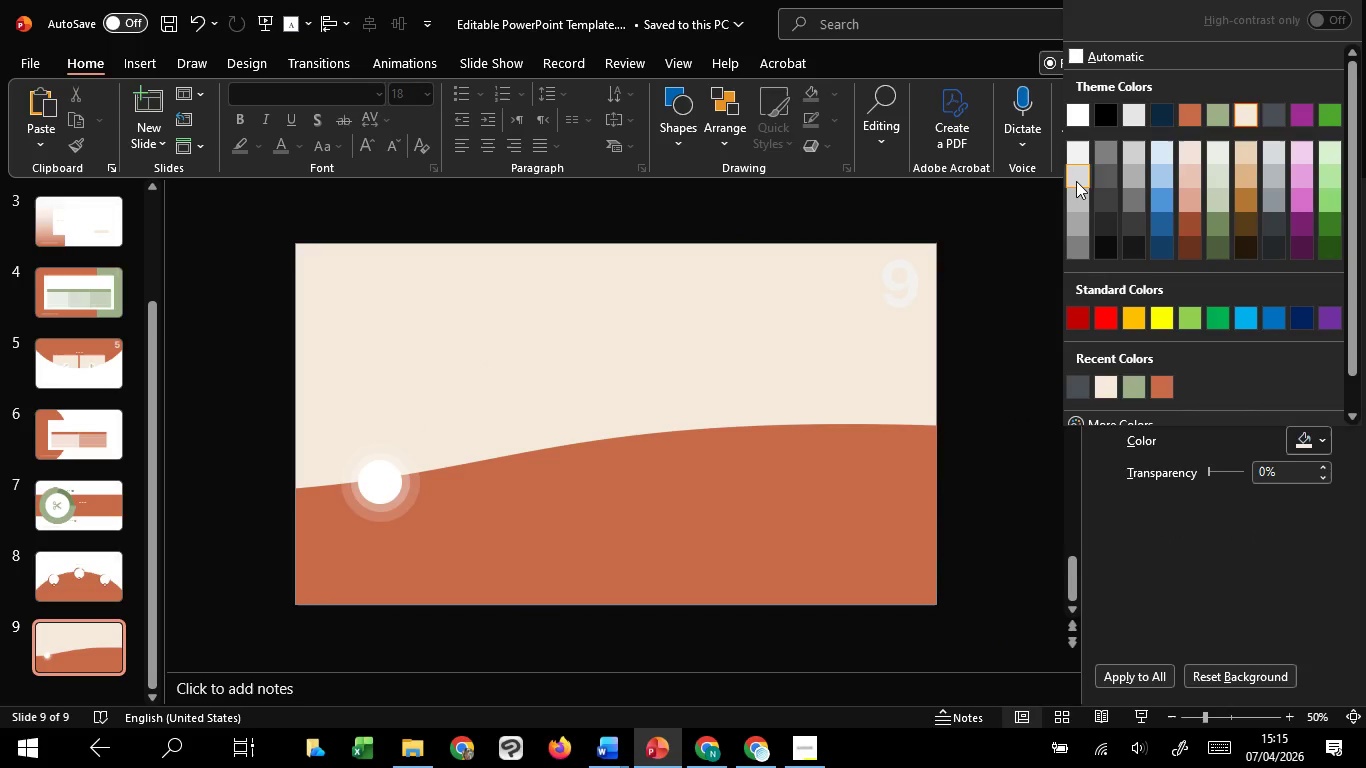 
left_click([1075, 189])
 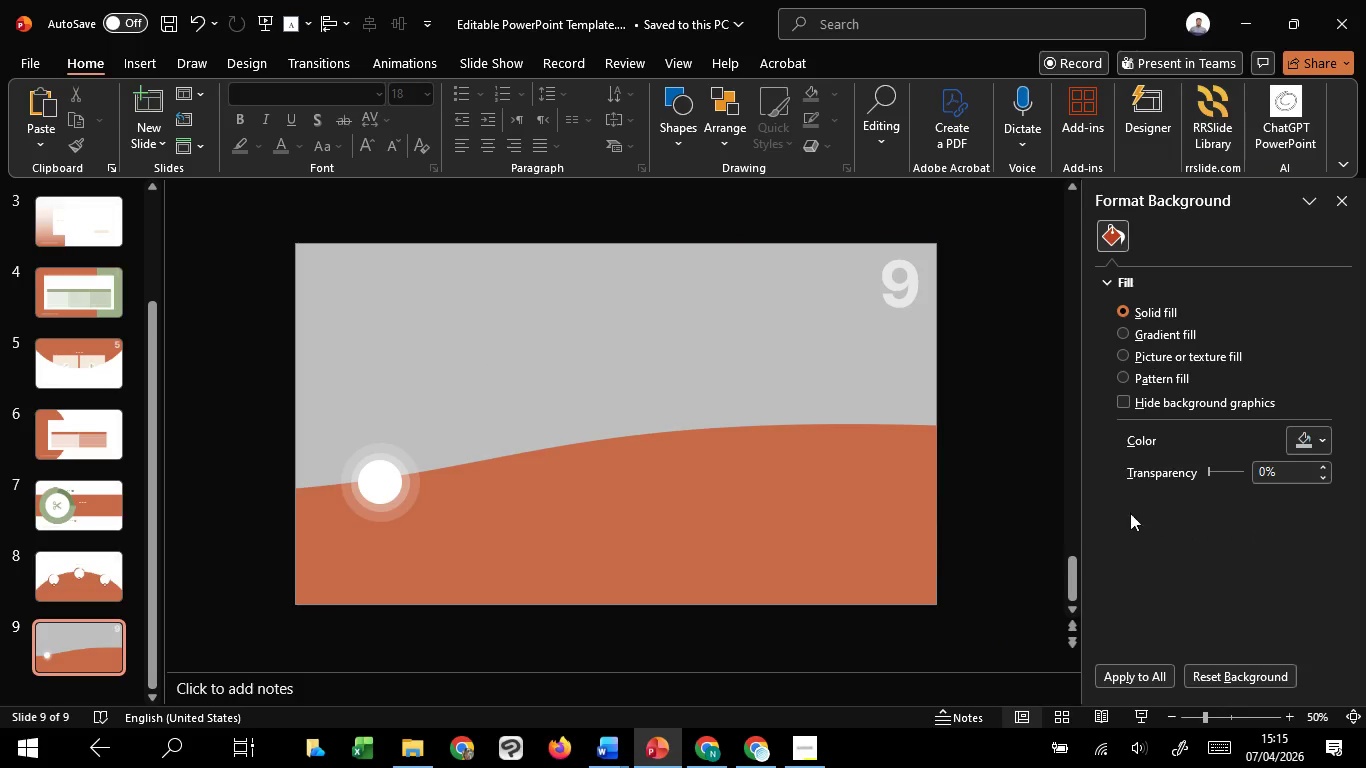 
hold_key(key=ControlLeft, duration=1.5)
 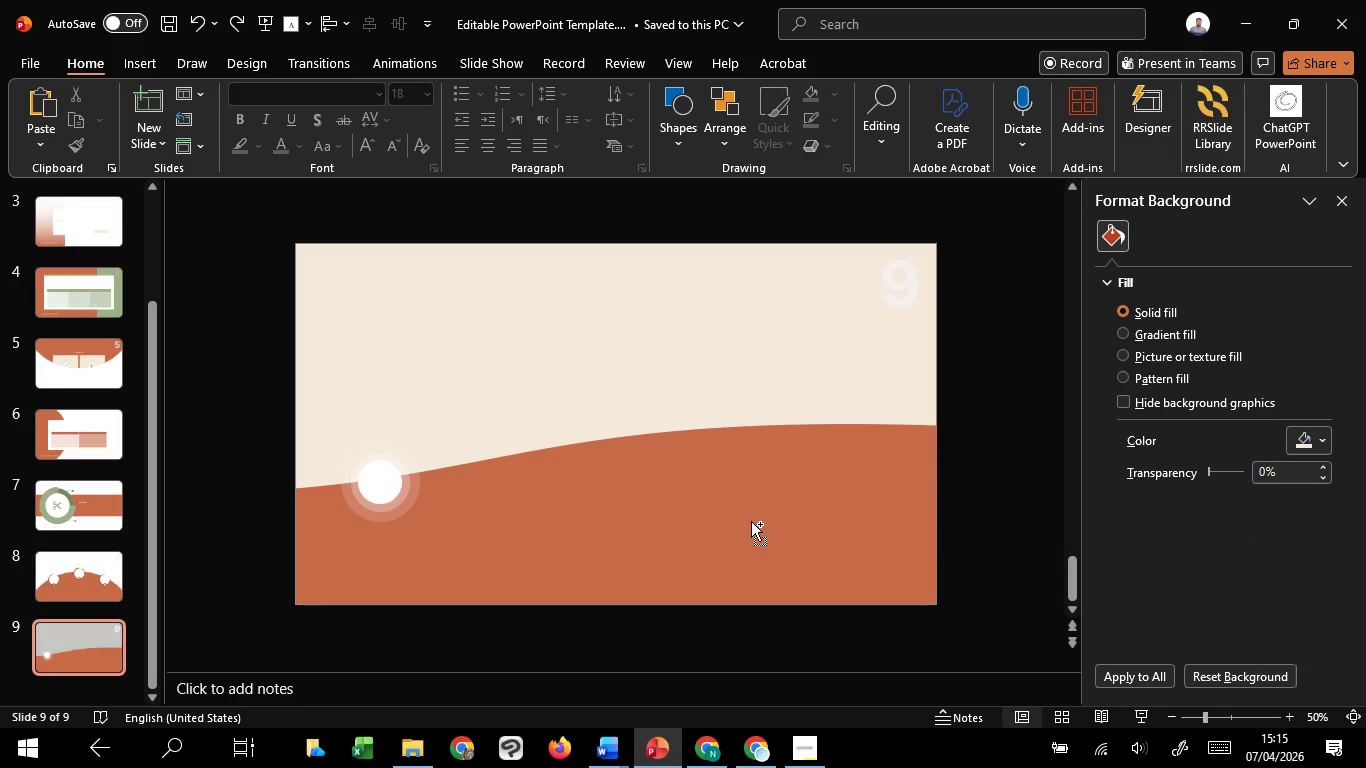 
key(Control+Z)
 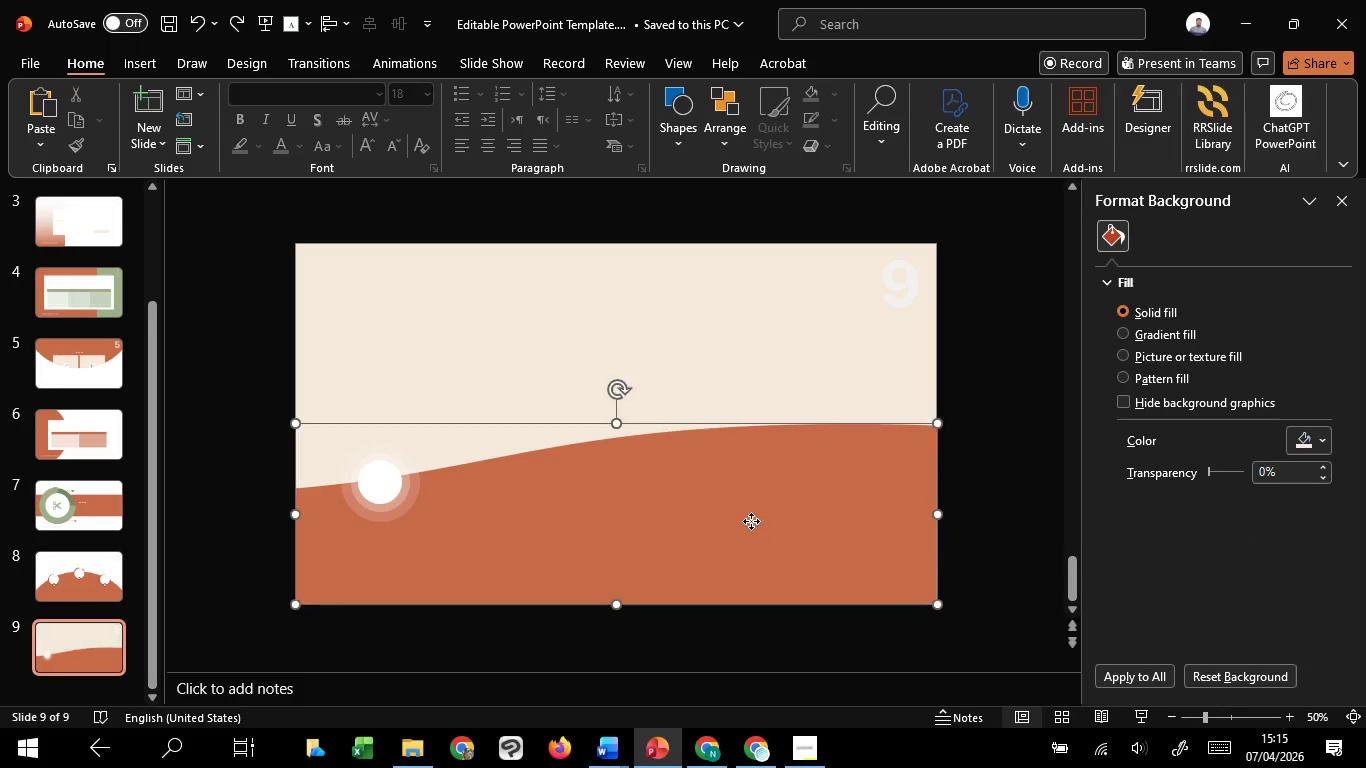 
left_click([751, 521])
 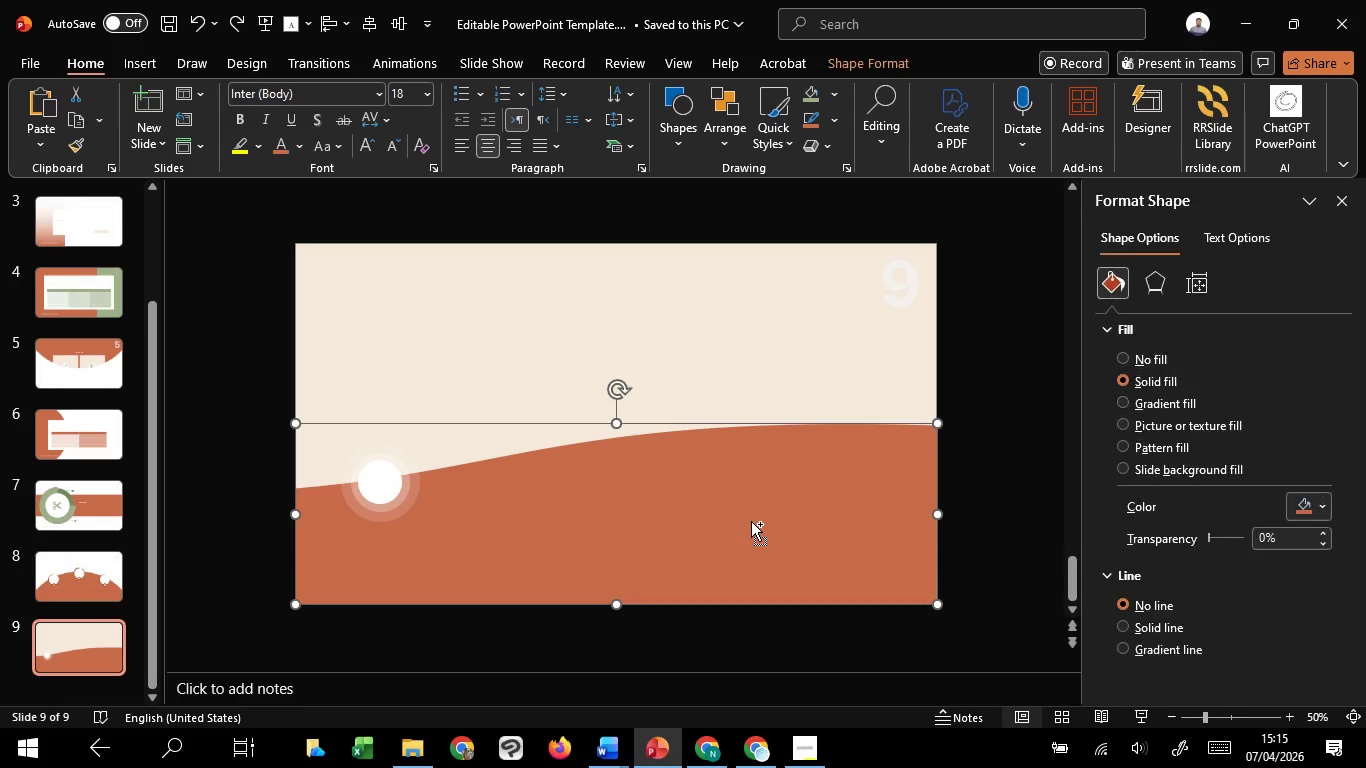 
hold_key(key=ShiftLeft, duration=0.45)
 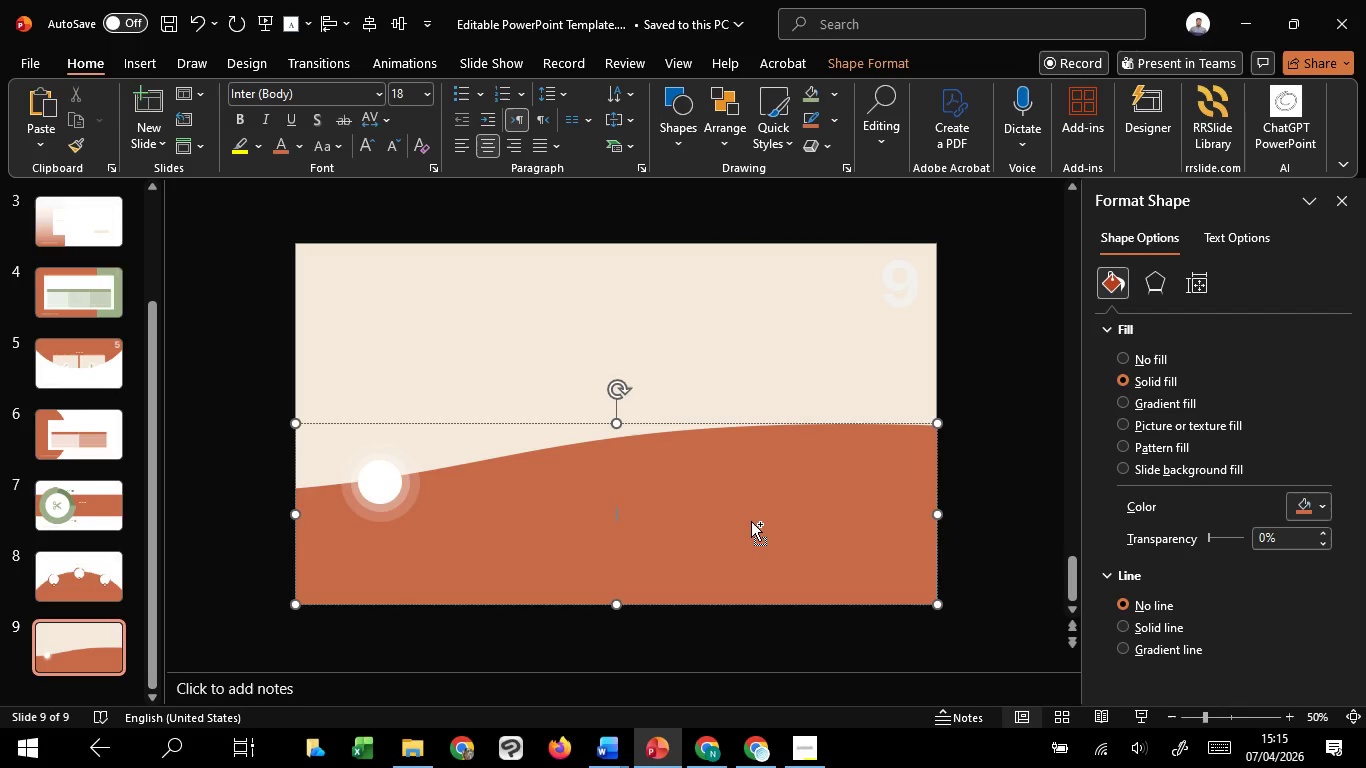 
key(Control+C)
 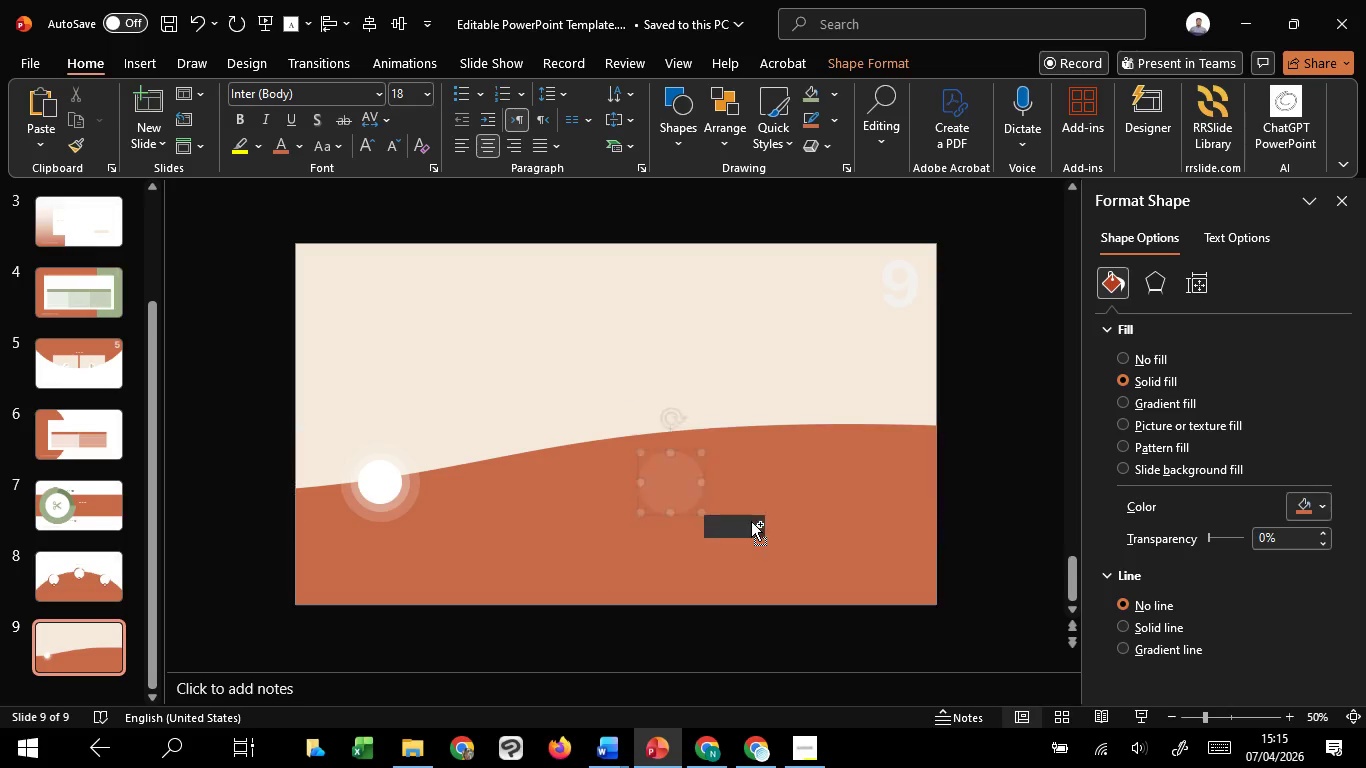 
key(Control+V)
 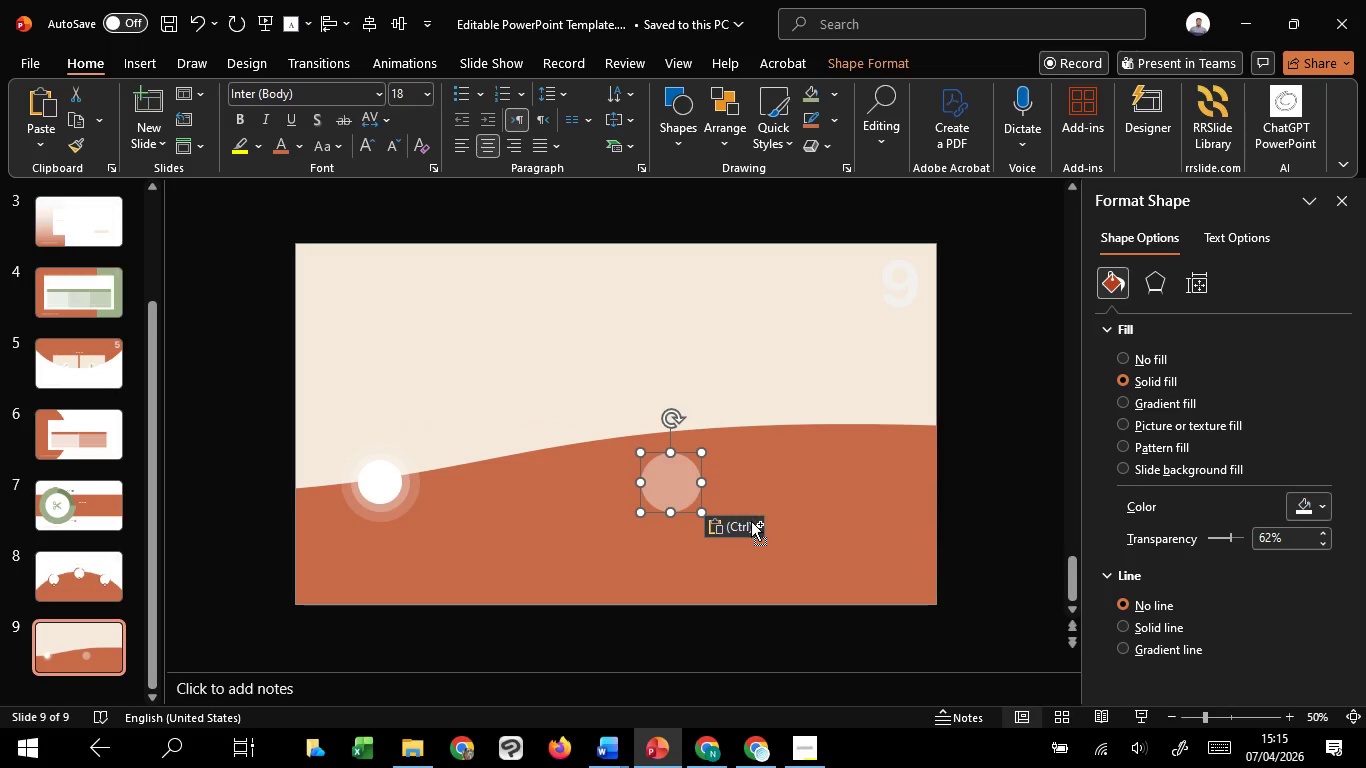 
key(Control+Z)
 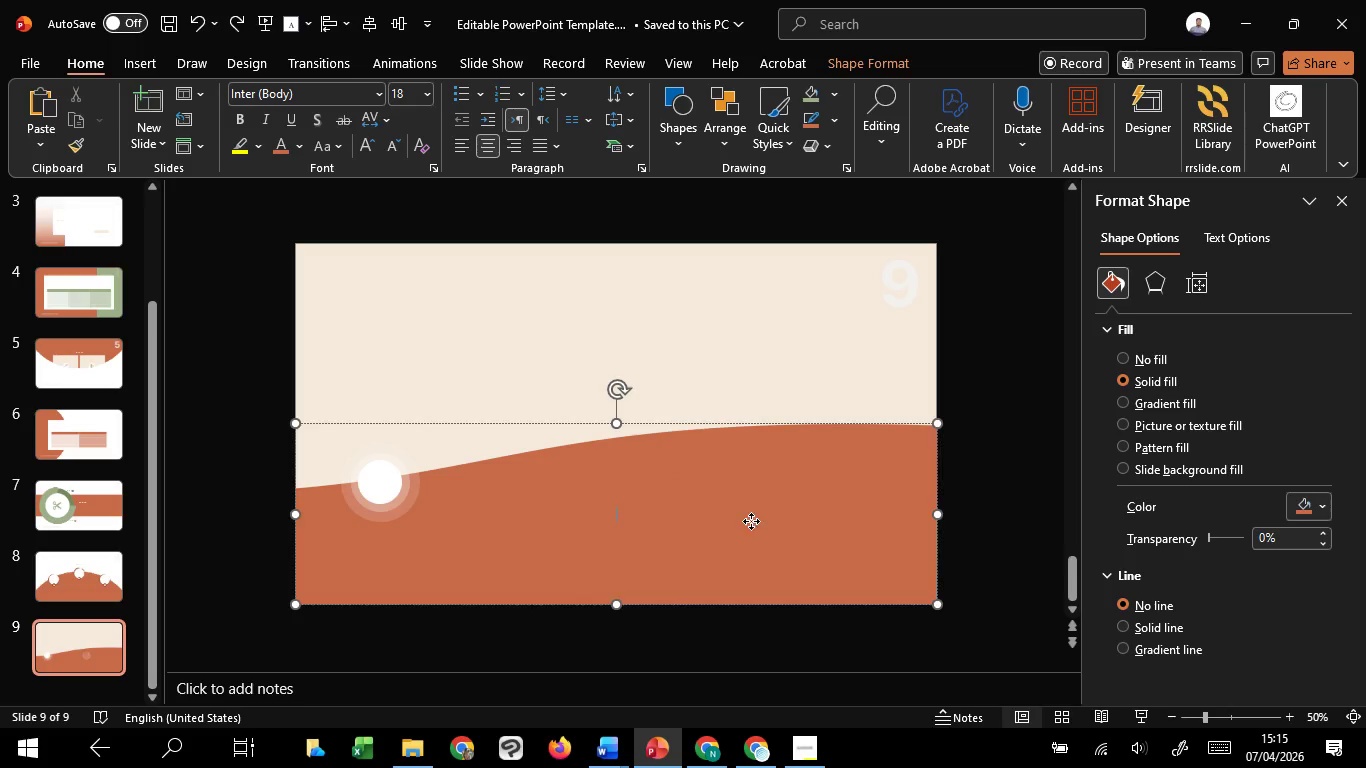 
left_click([751, 521])
 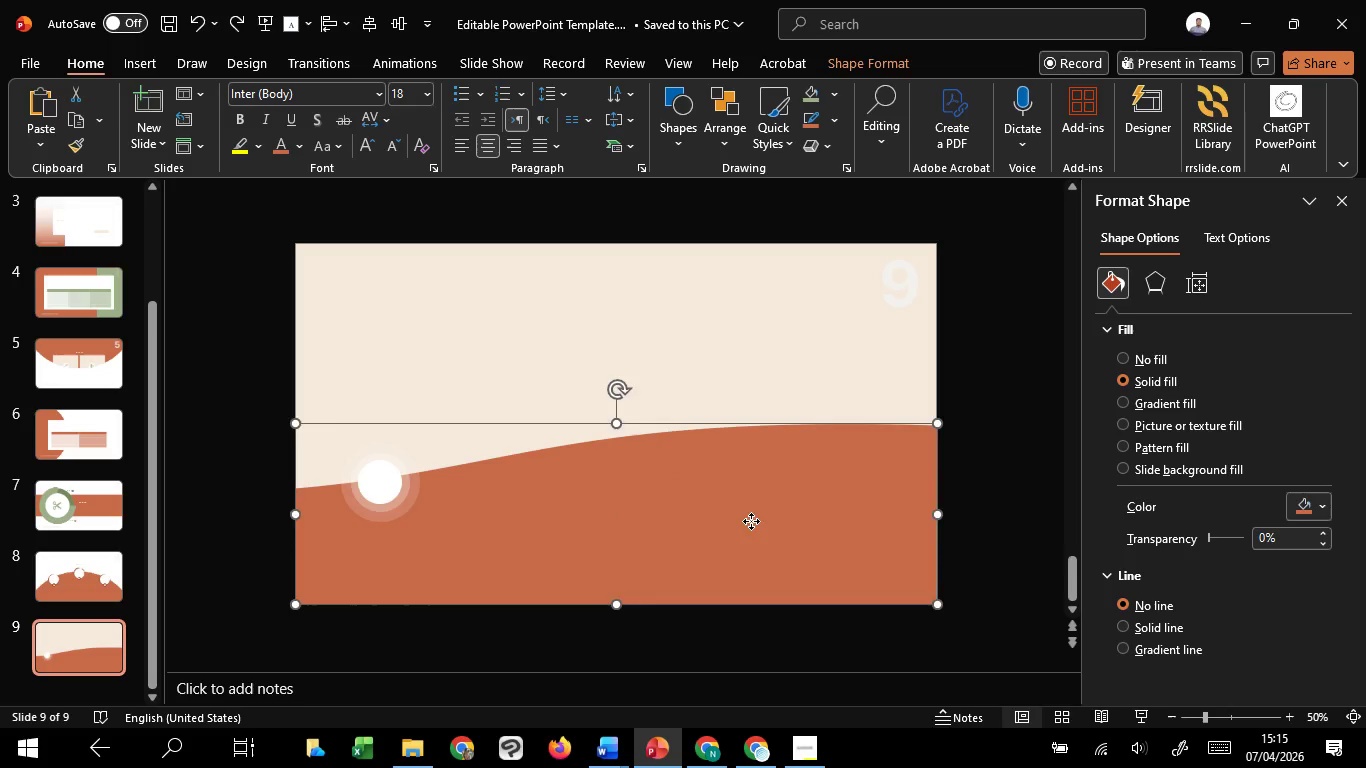 
left_click_drag(start_coordinate=[751, 521], to_coordinate=[757, 457])
 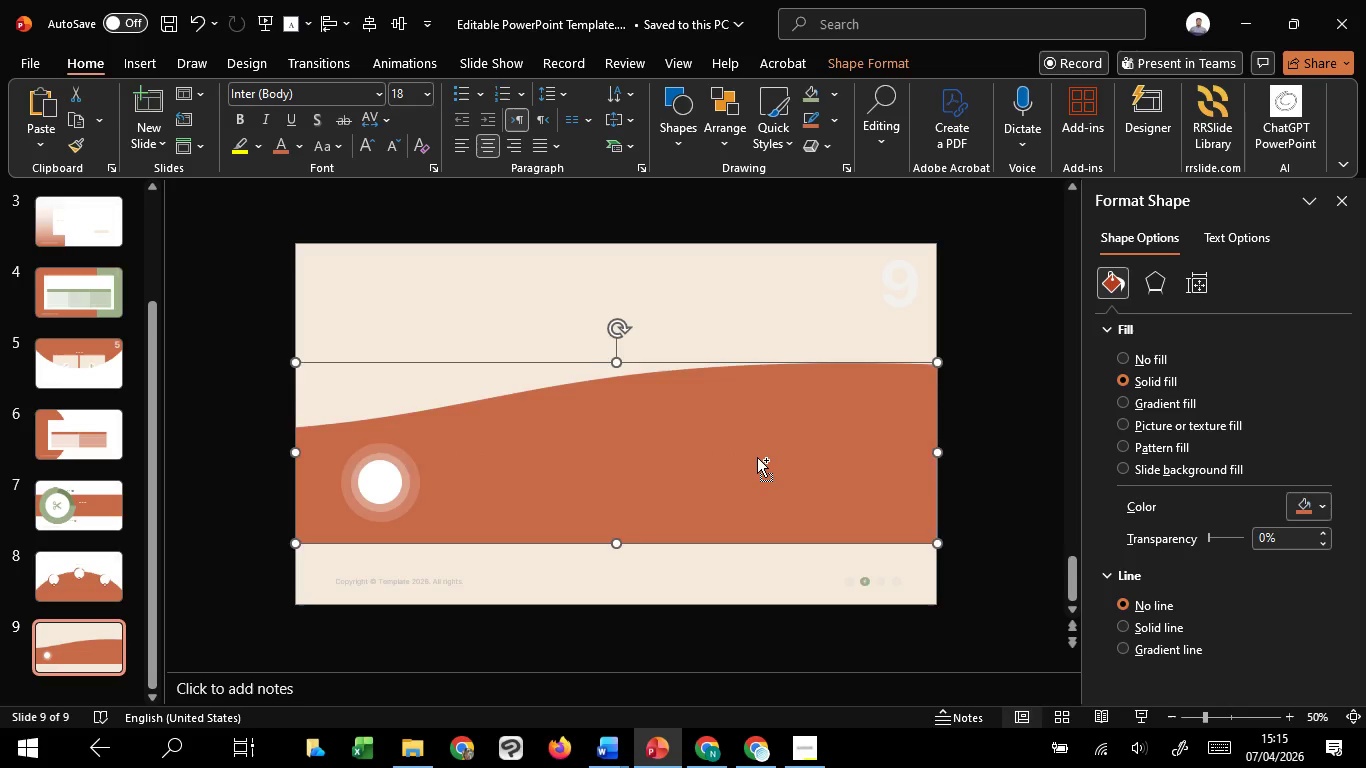 
hold_key(key=ShiftLeft, duration=0.58)
 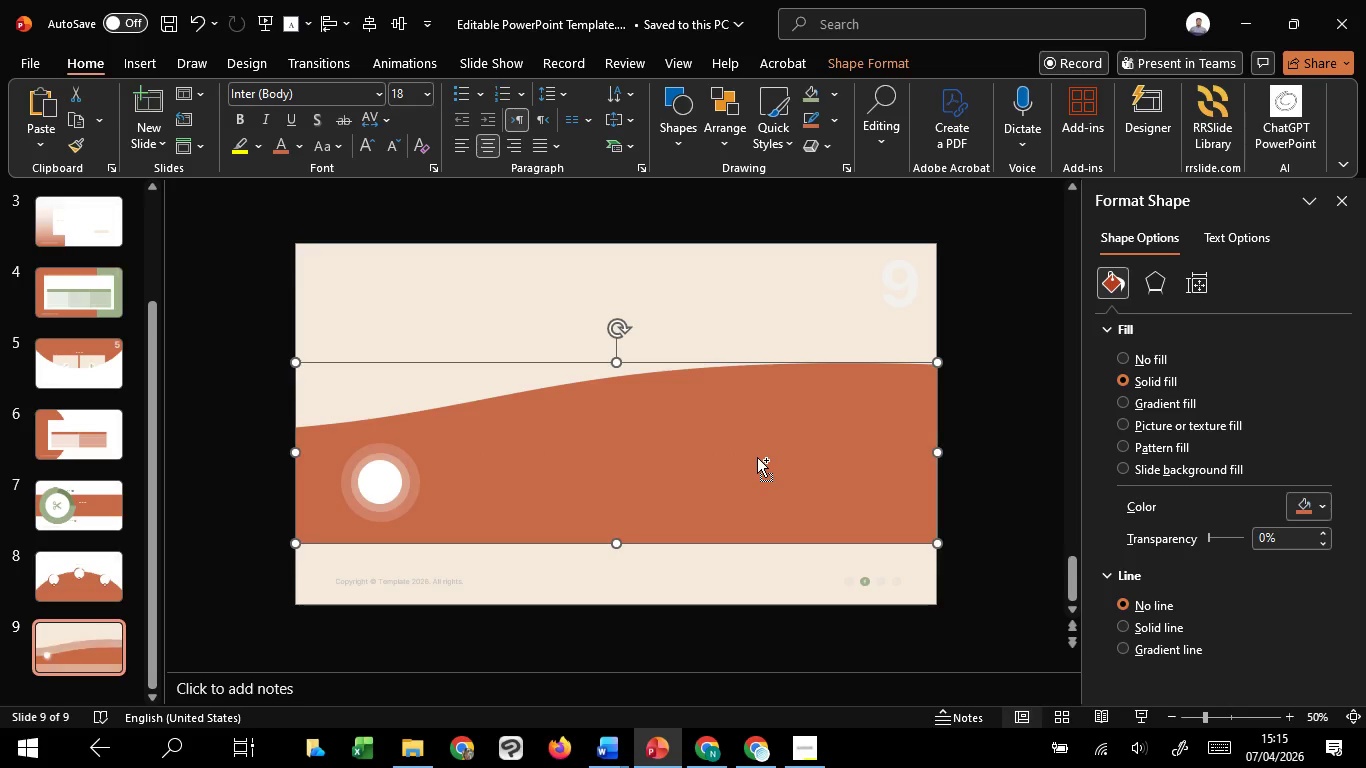 
key(Control+Z)
 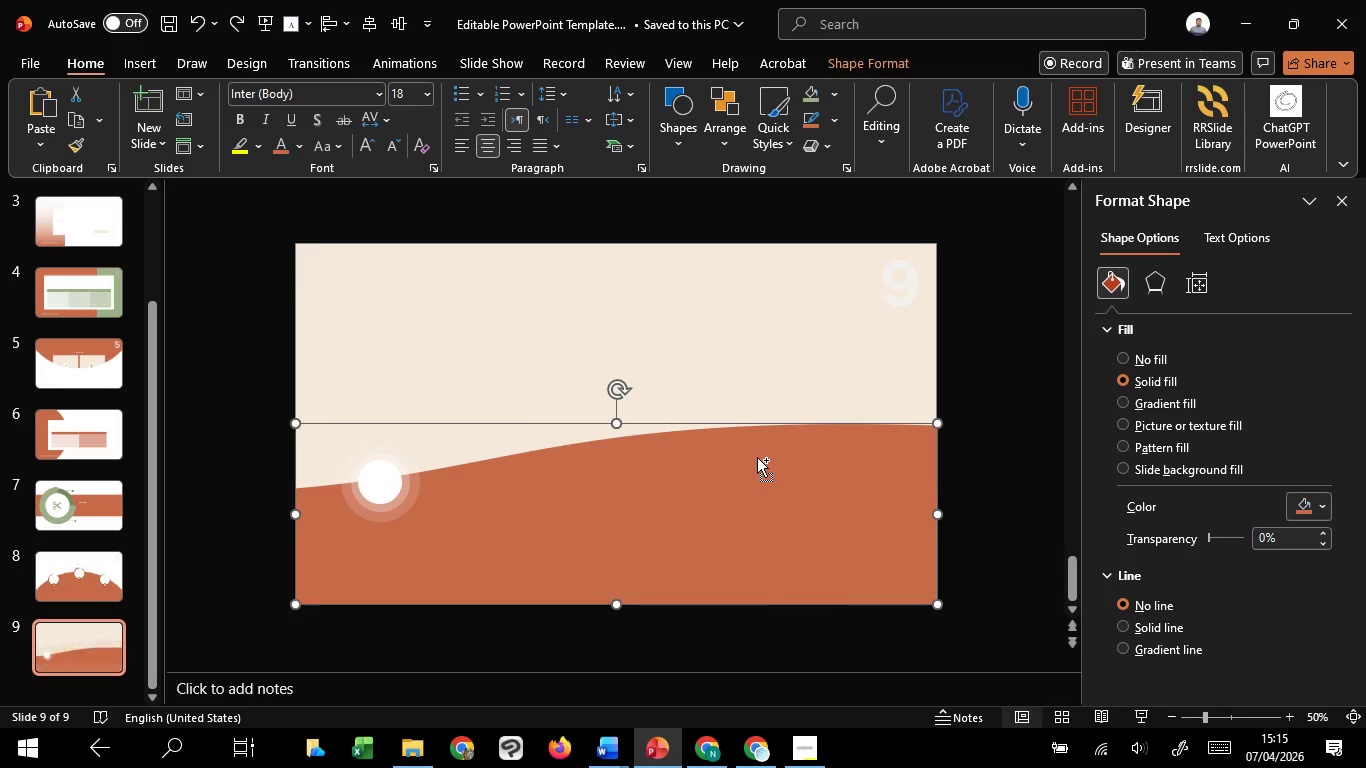 
hold_key(key=ShiftLeft, duration=1.12)
 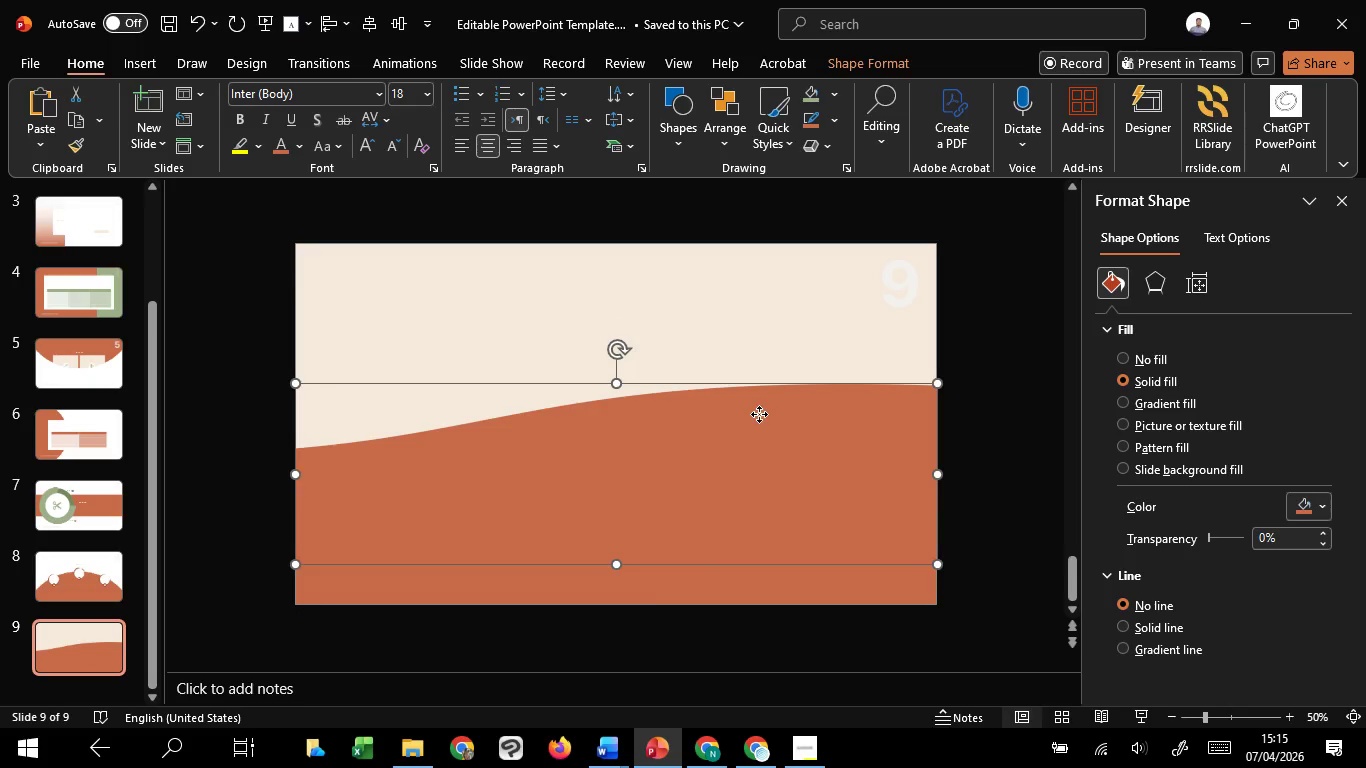 
hold_key(key=C, duration=0.73)
 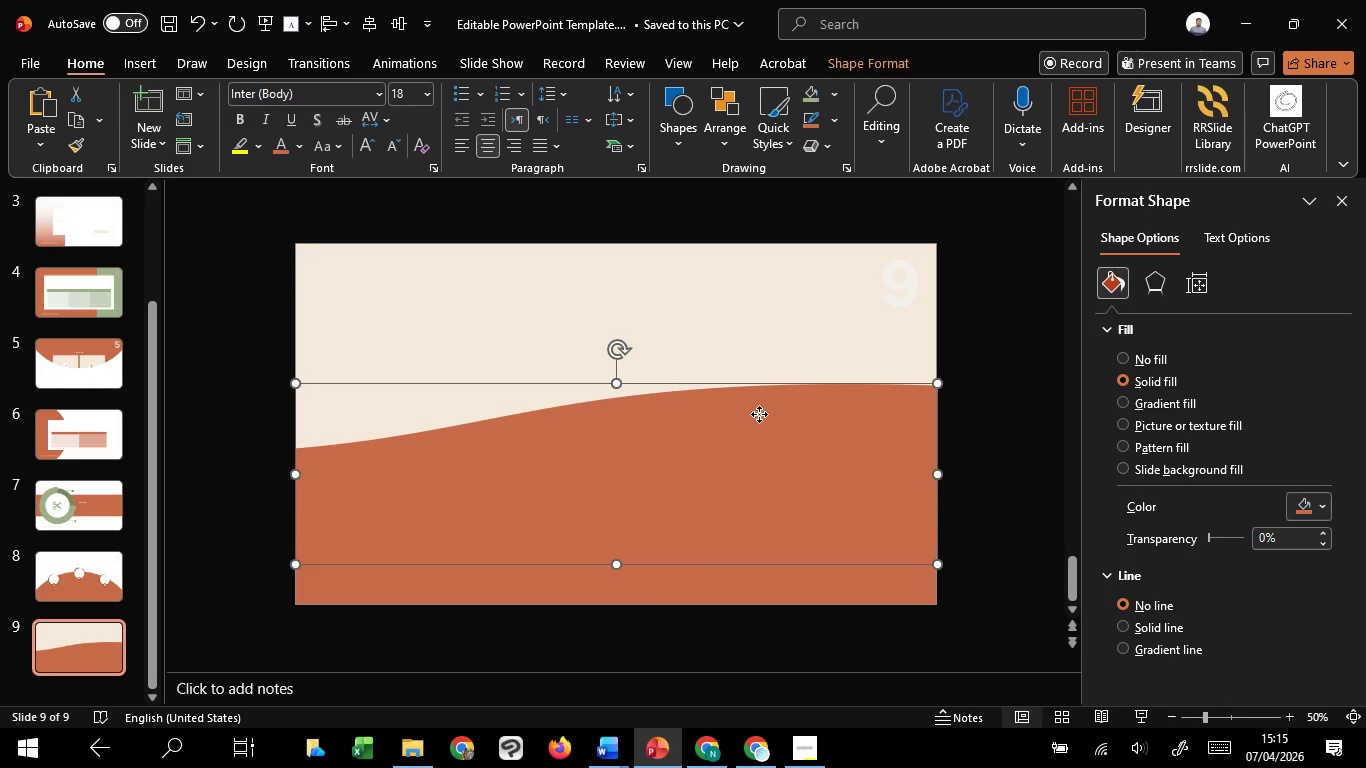 
left_click_drag(start_coordinate=[757, 457], to_coordinate=[759, 414])
 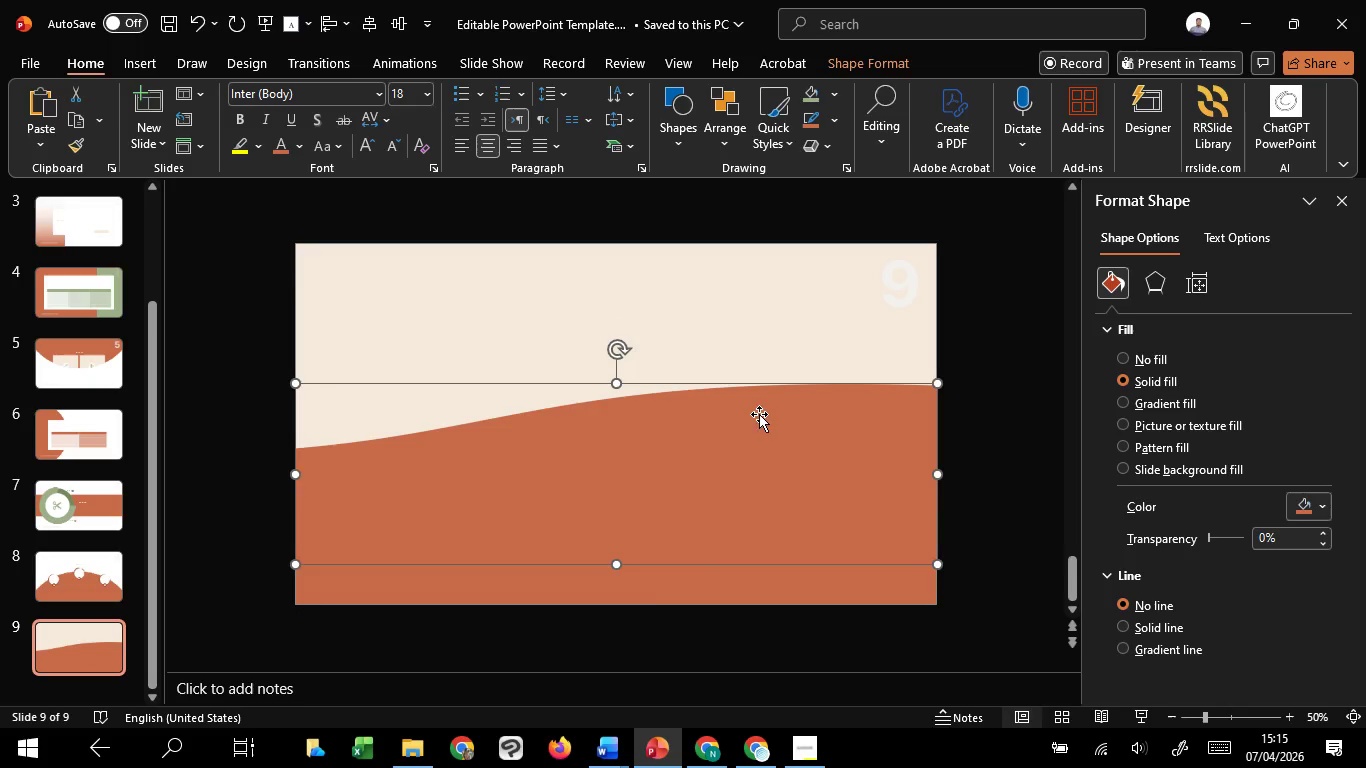 
right_click([759, 414])
 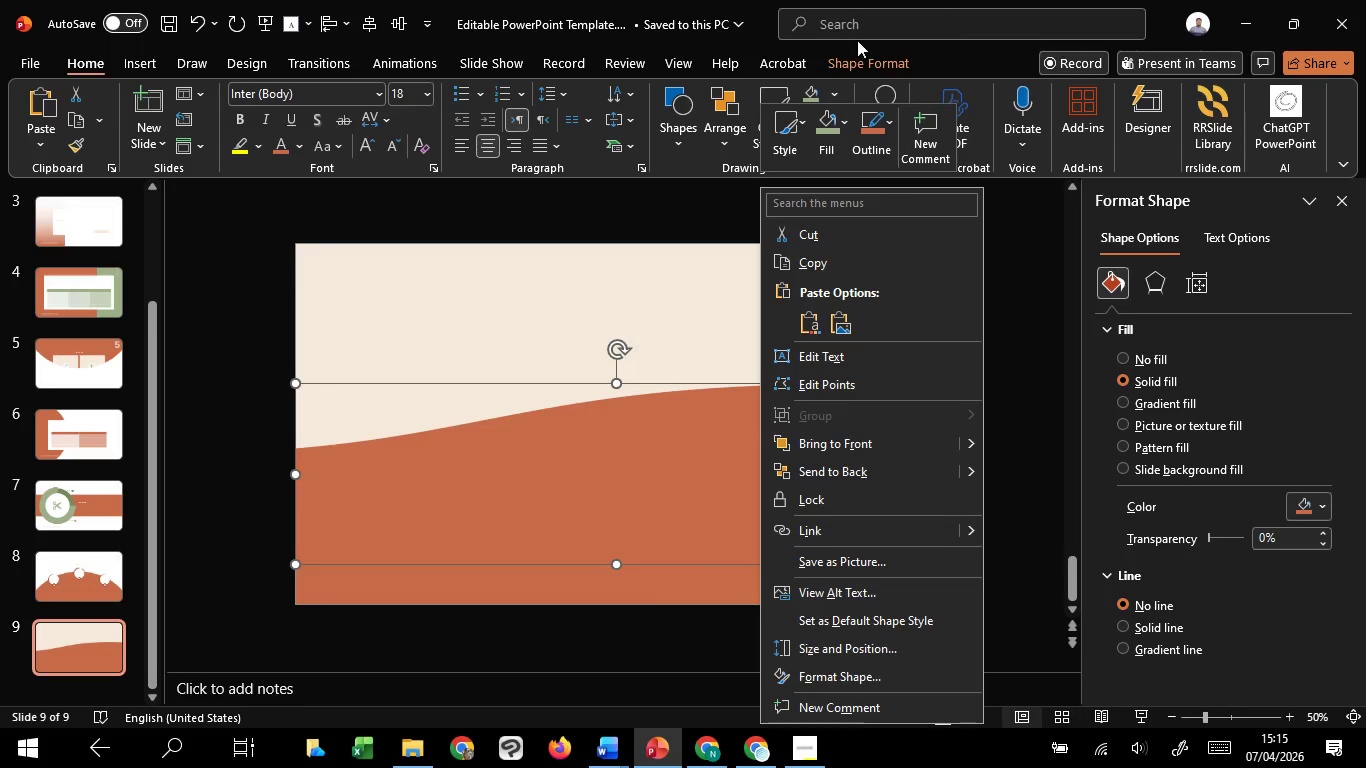 
left_click([853, 54])
 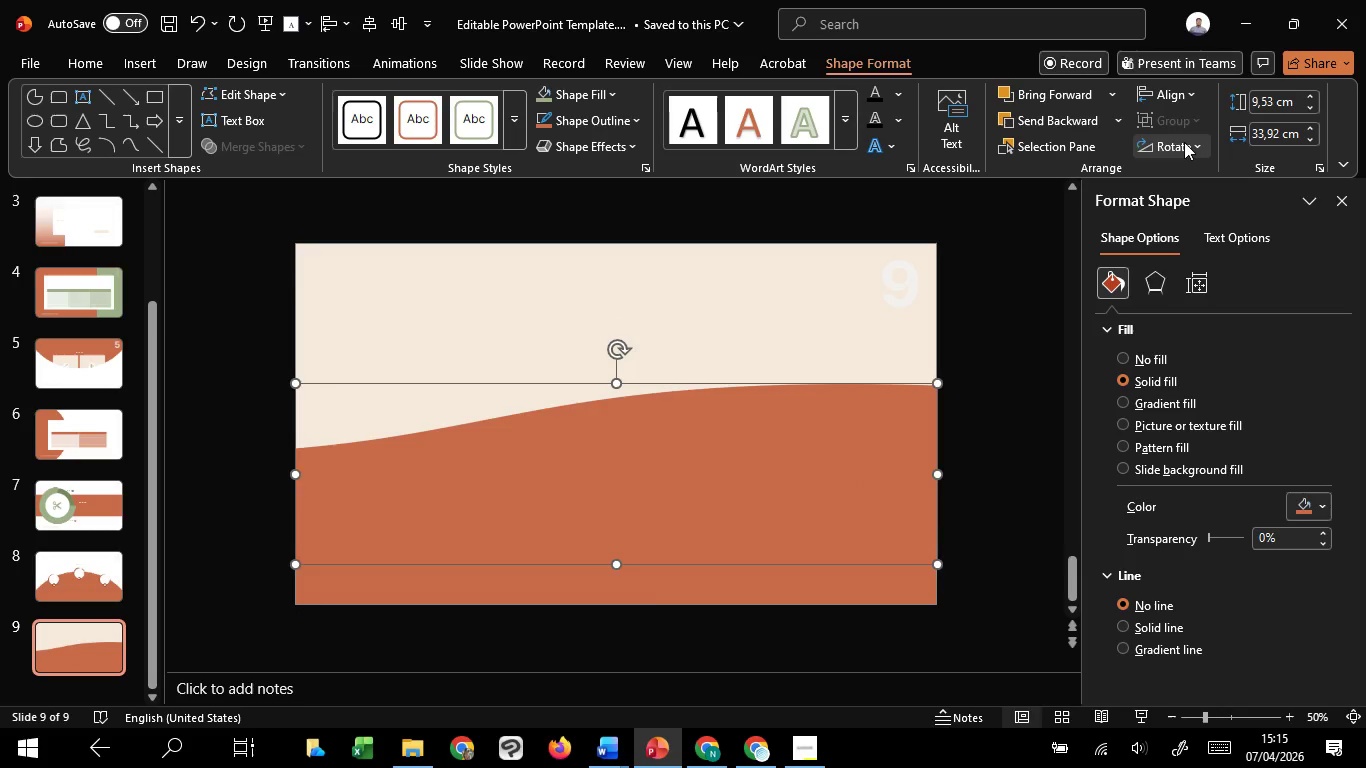 
left_click([1184, 142])
 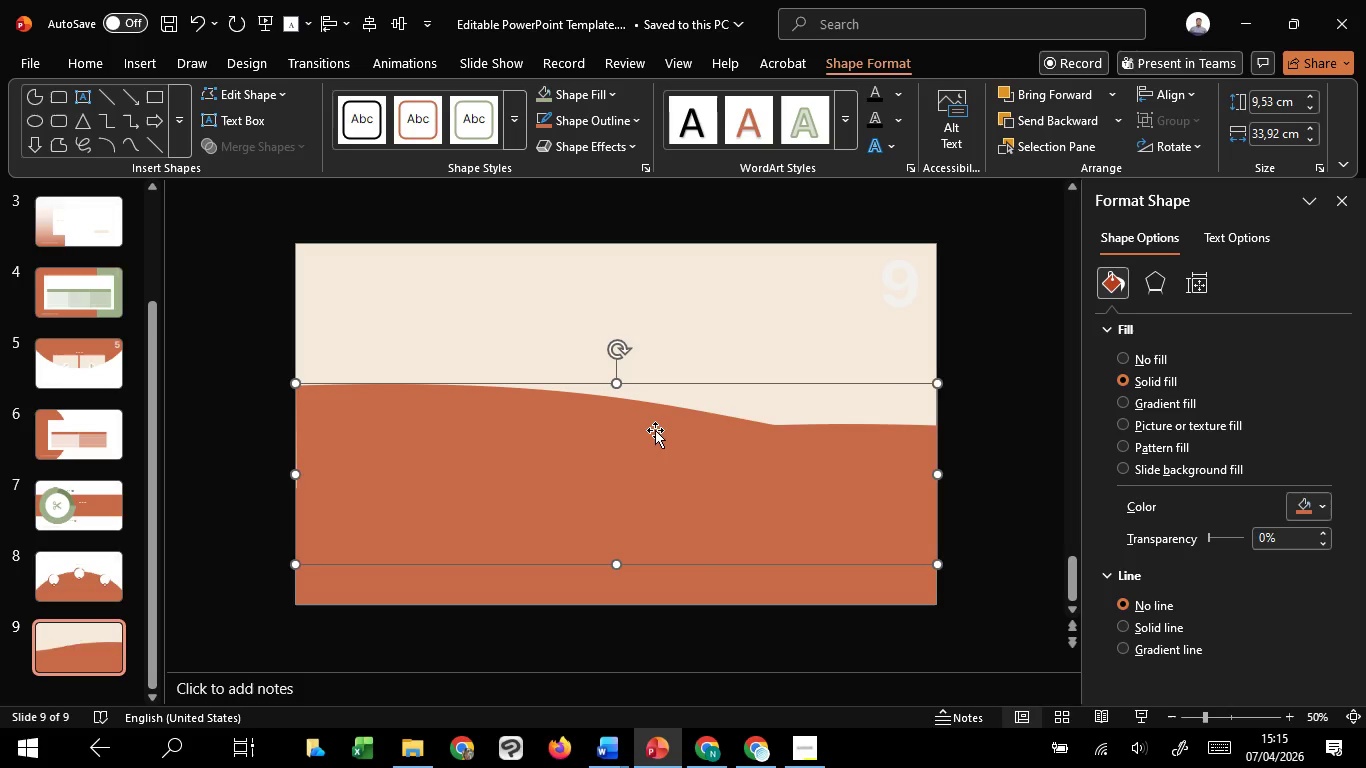 
right_click([655, 436])
 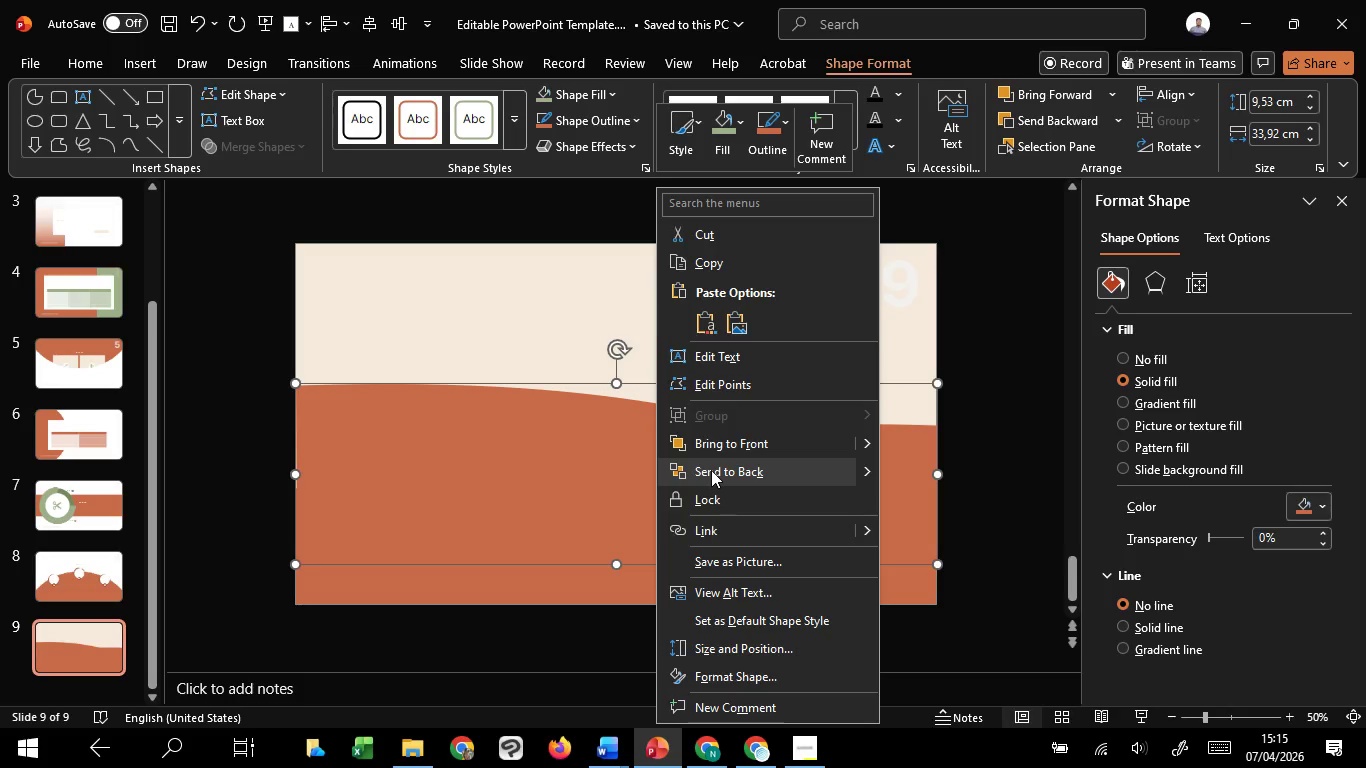 
left_click([711, 470])
 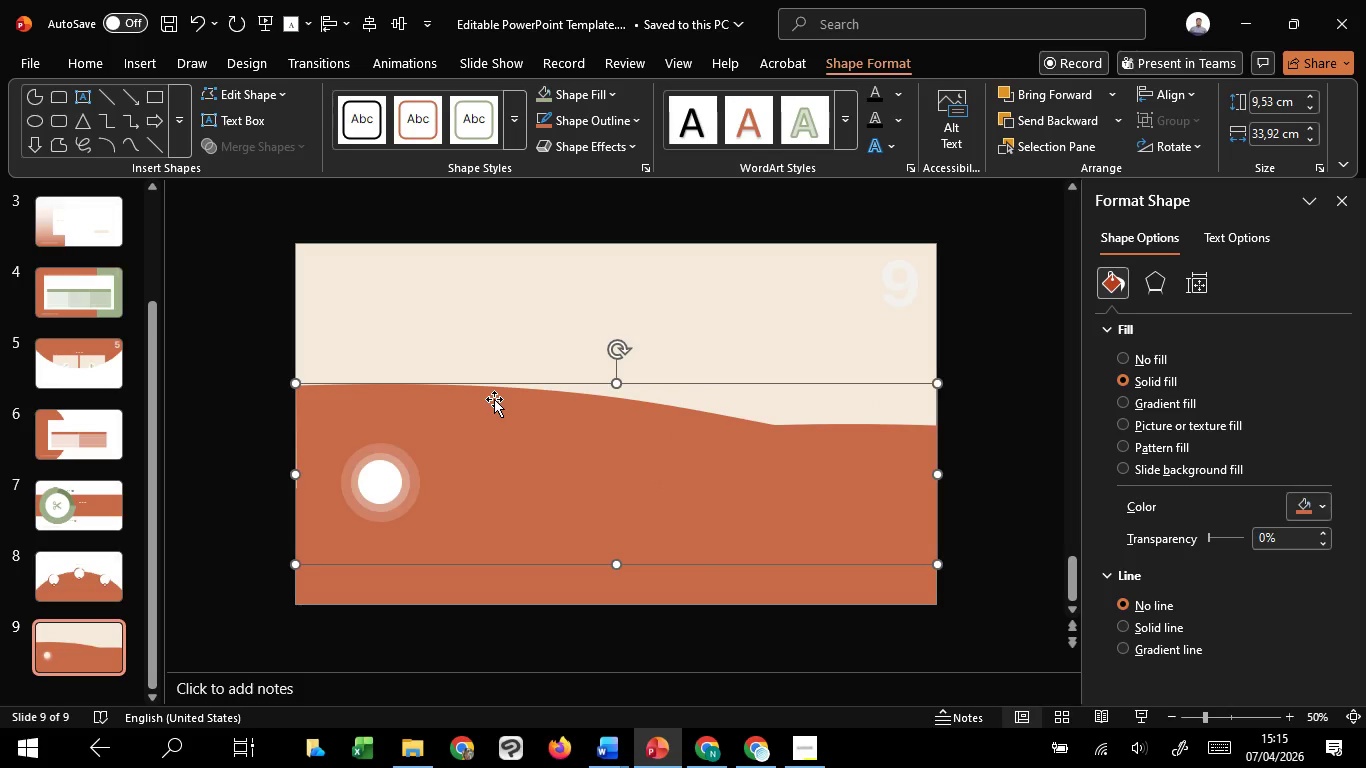 
hold_key(key=ShiftLeft, duration=1.51)
left_click_drag(start_coordinate=[494, 399], to_coordinate=[486, 434])
 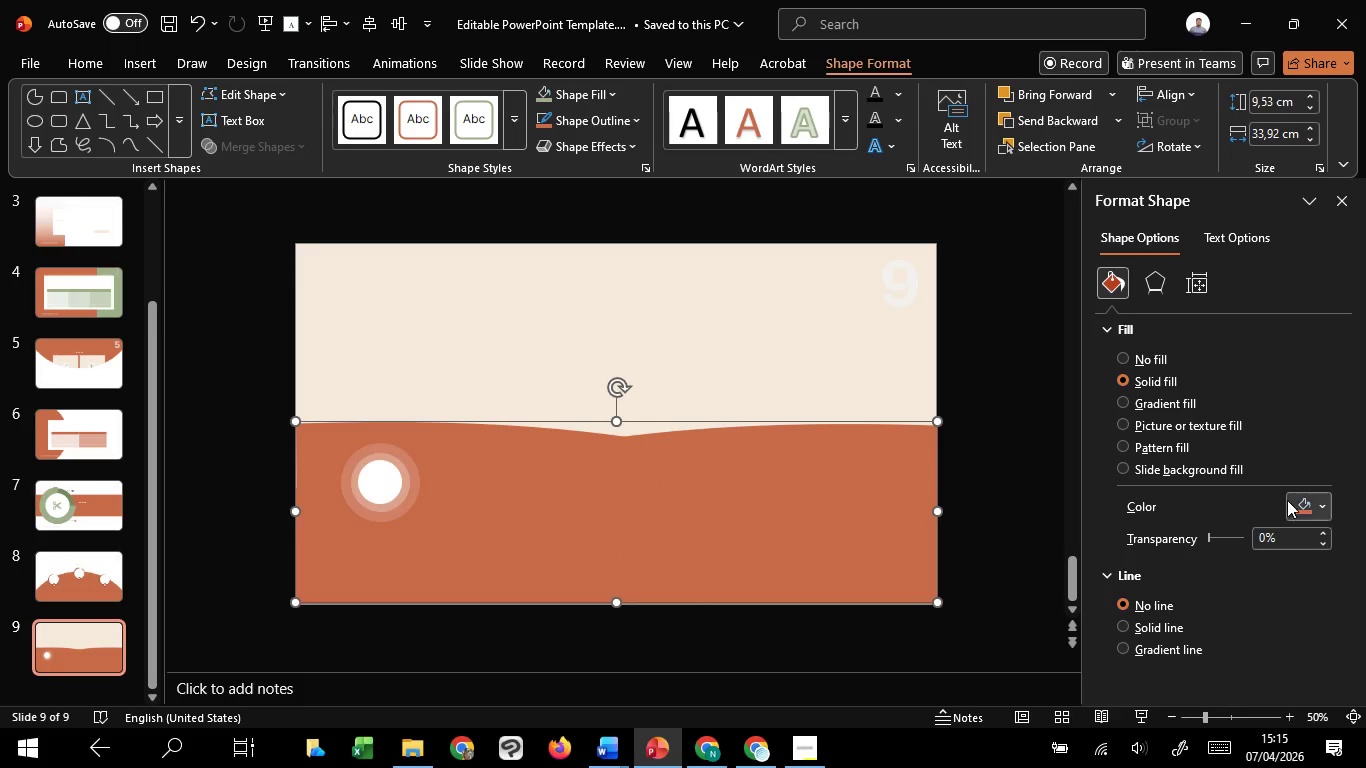 
hold_key(key=ShiftLeft, duration=0.59)
 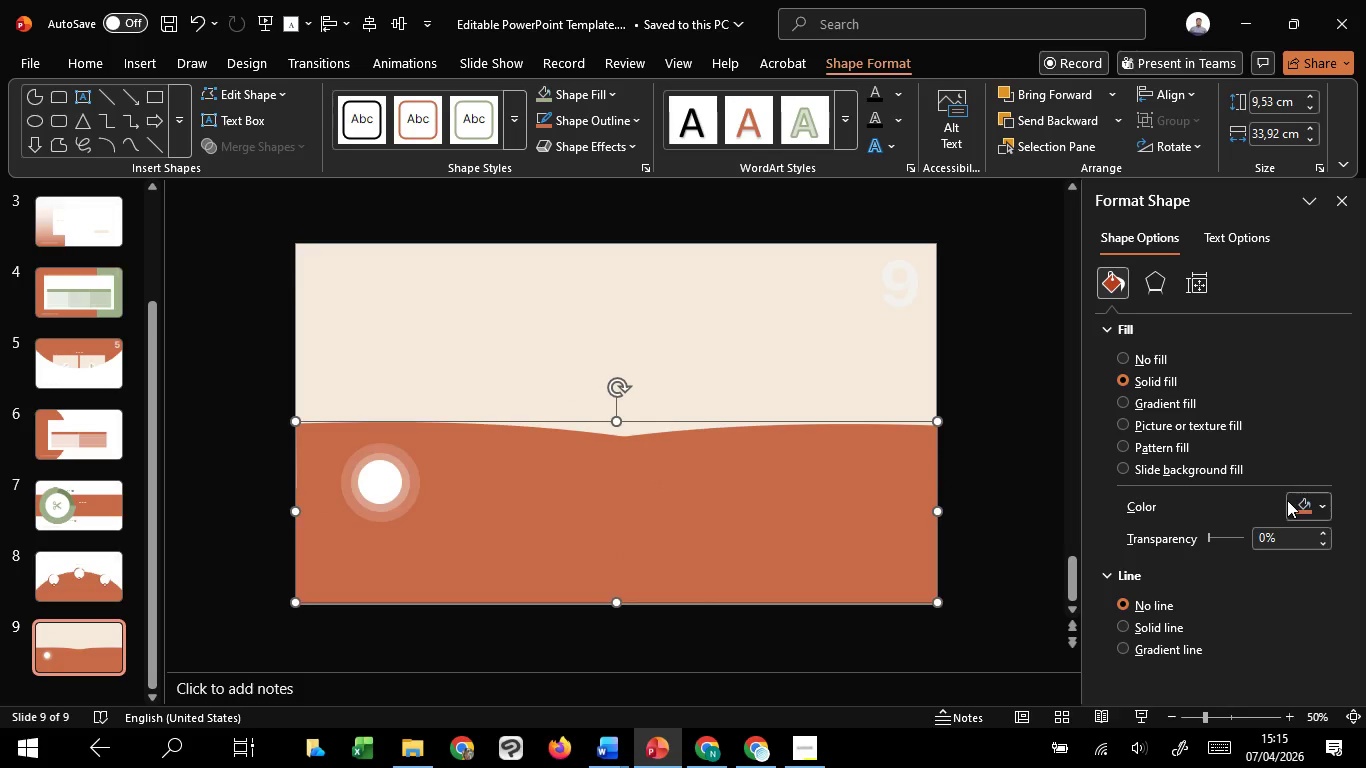 
left_click([1287, 500])
 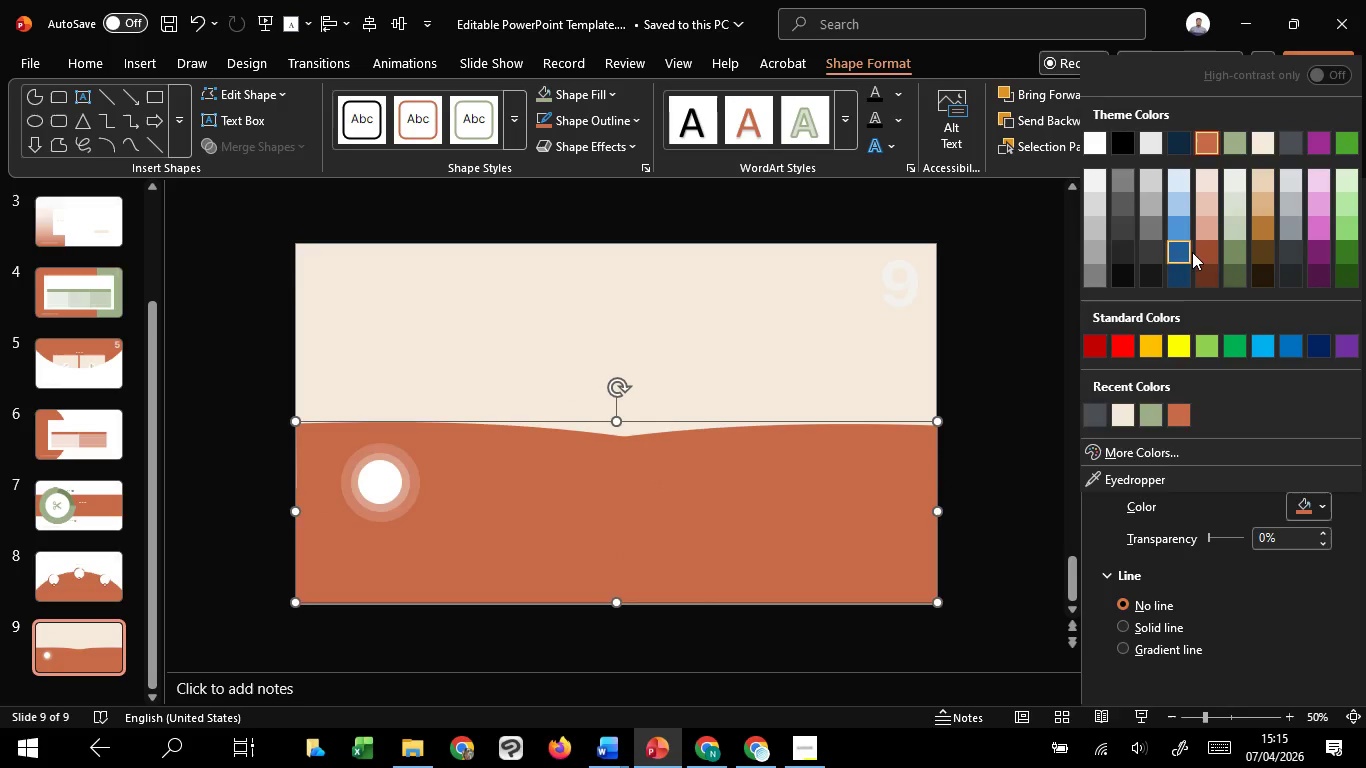 
left_click([1194, 250])
 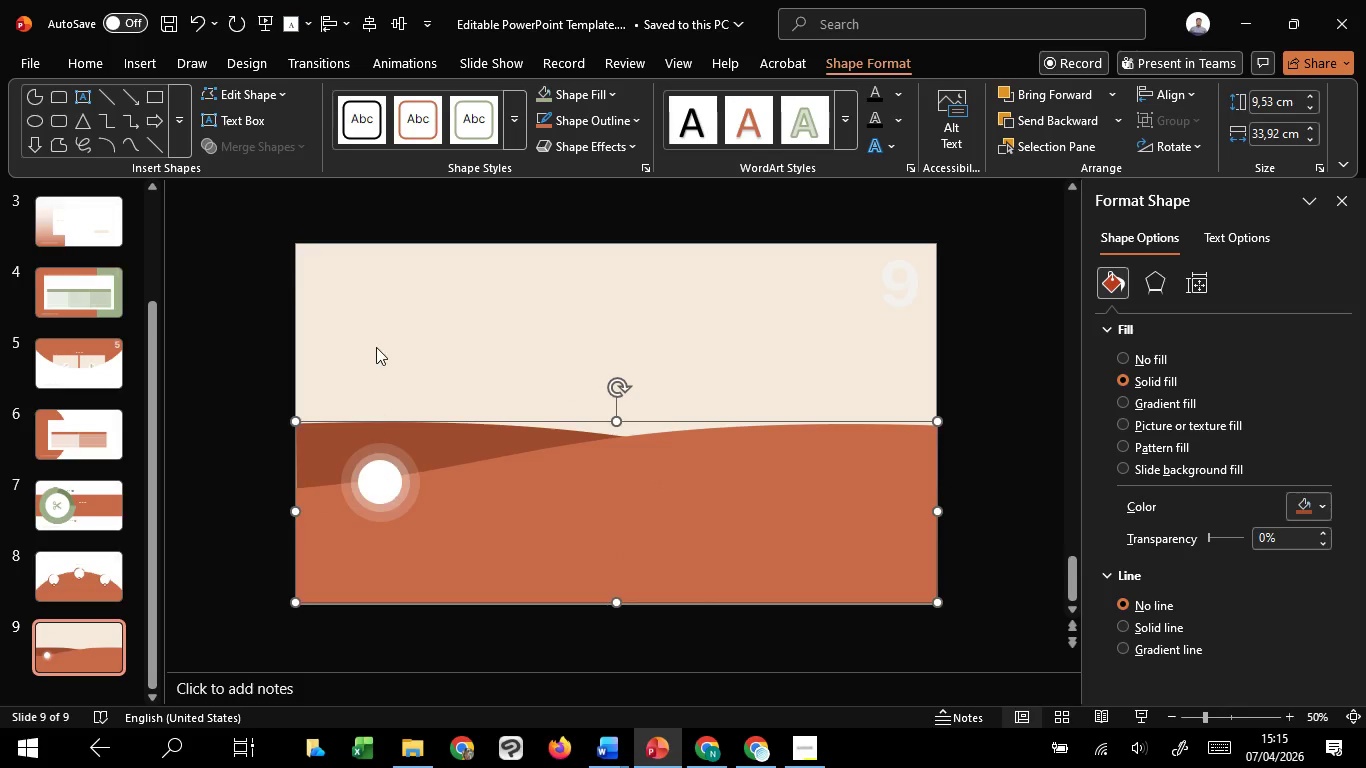 
left_click([376, 343])
 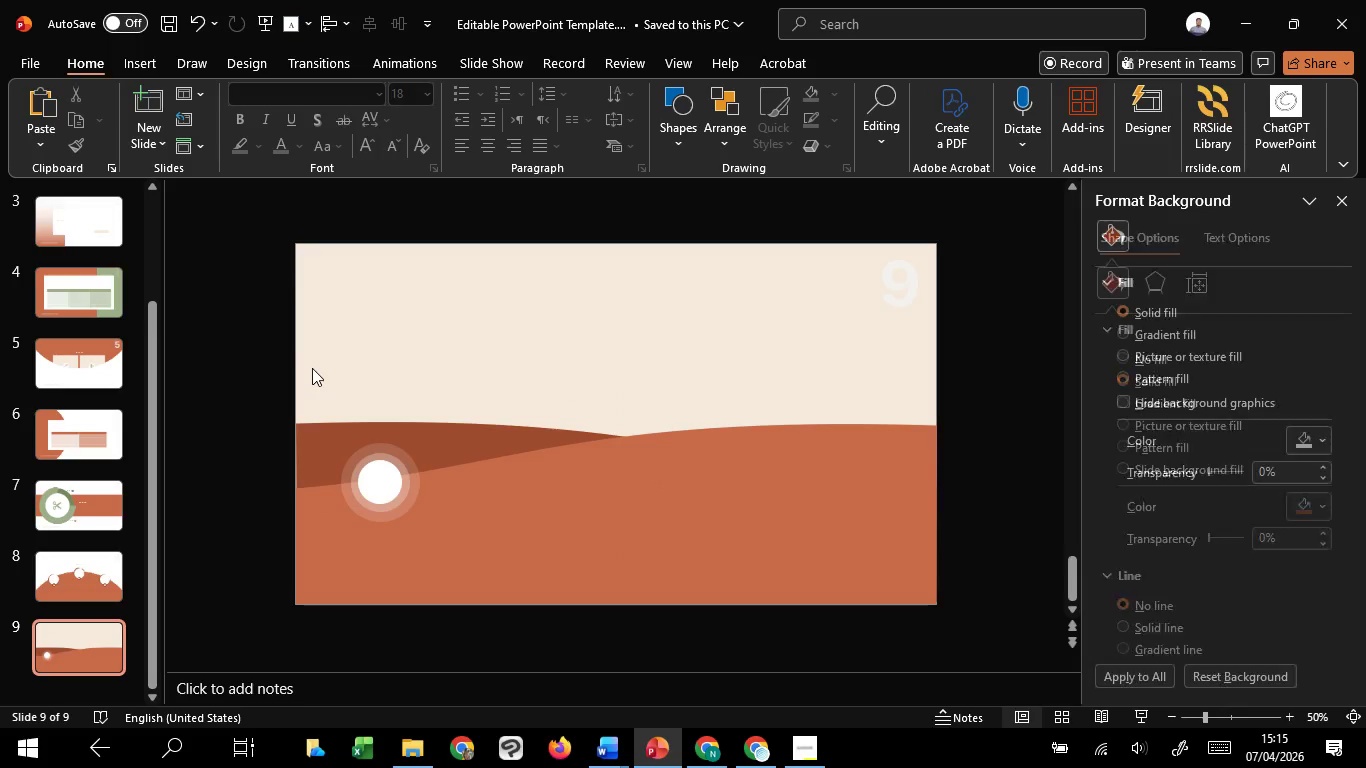 
left_click_drag(start_coordinate=[312, 368], to_coordinate=[494, 589])
 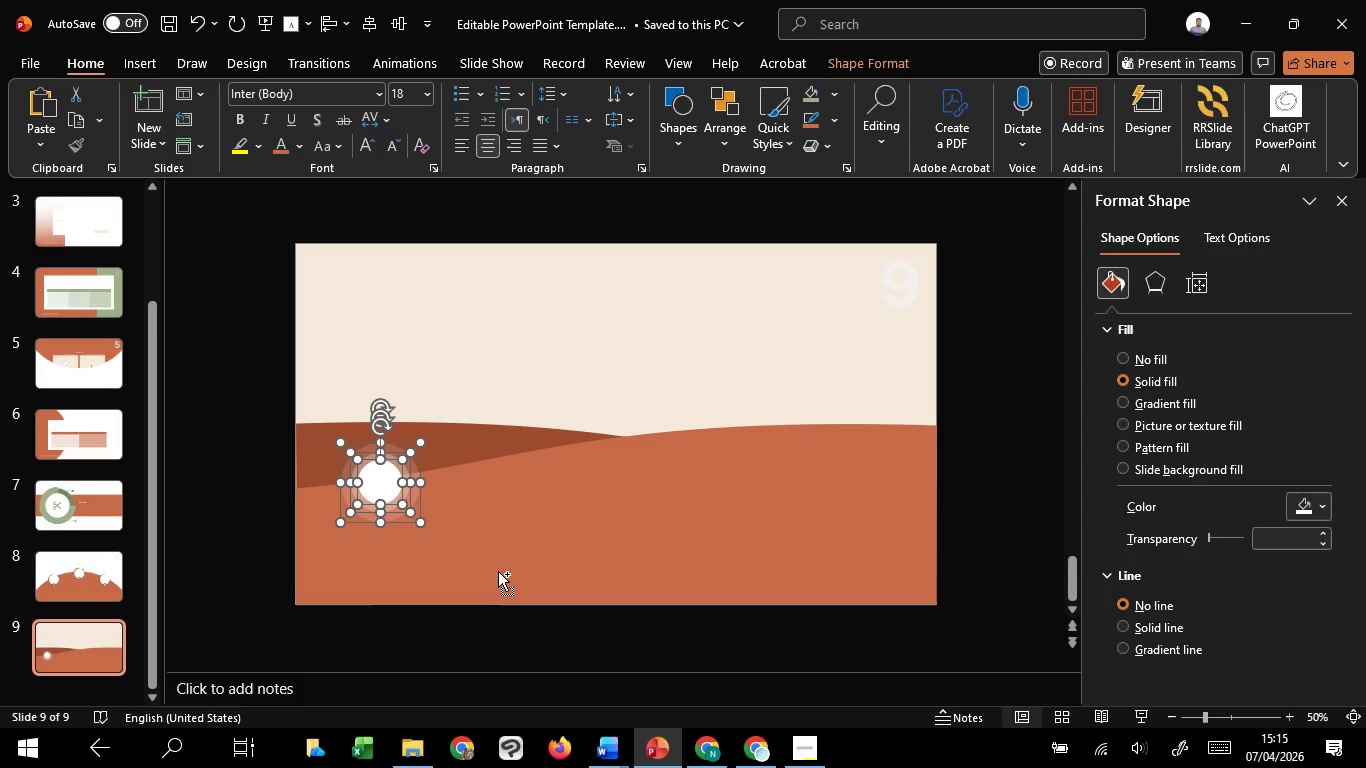 
hold_key(key=ControlLeft, duration=1.51)
 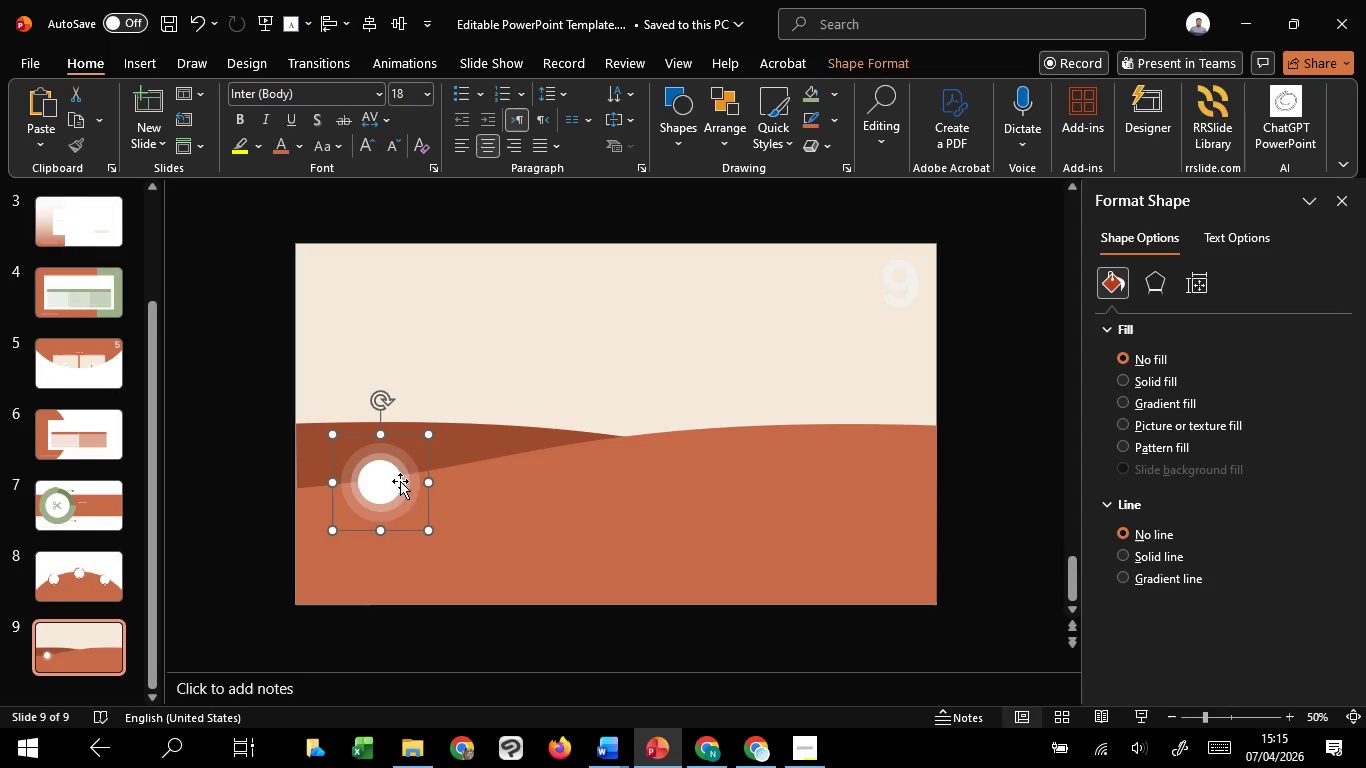 
key(Control+G)
 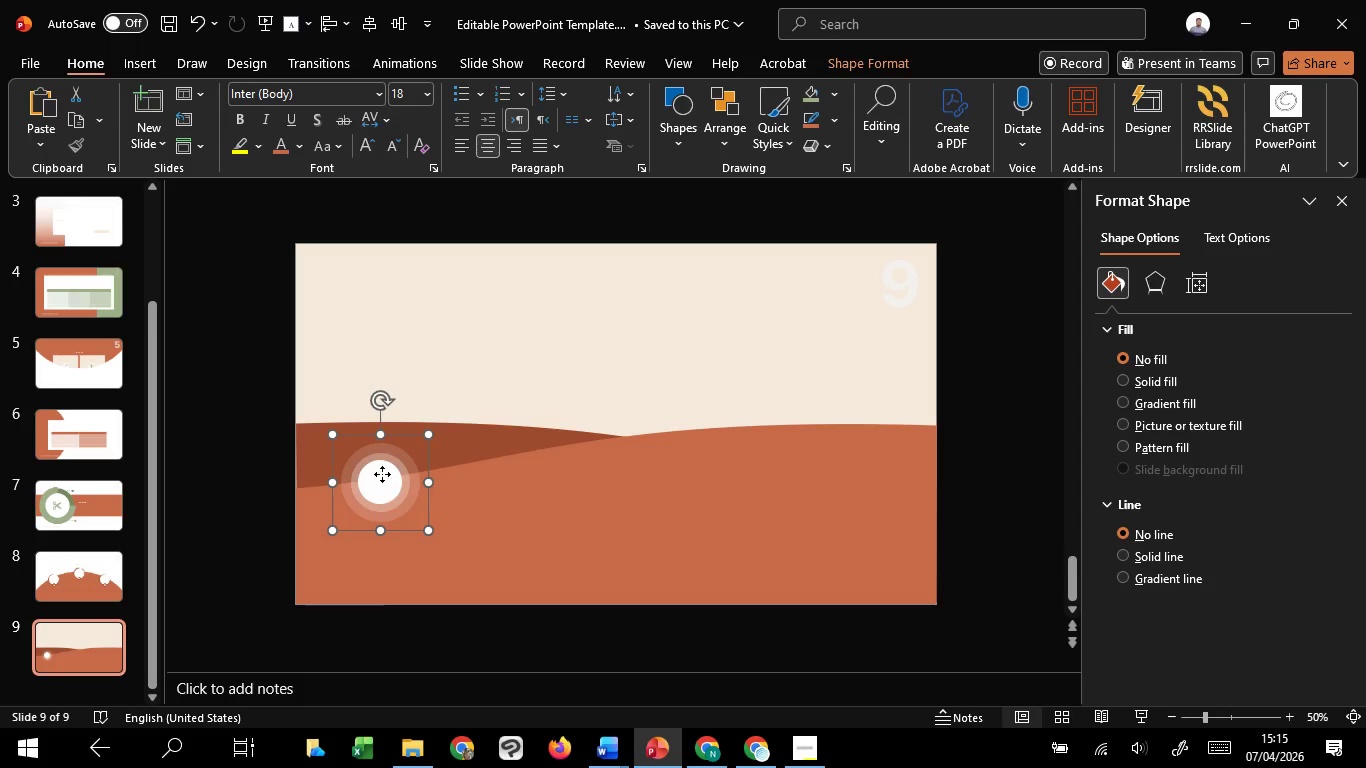 
left_click_drag(start_coordinate=[382, 474], to_coordinate=[427, 462])
 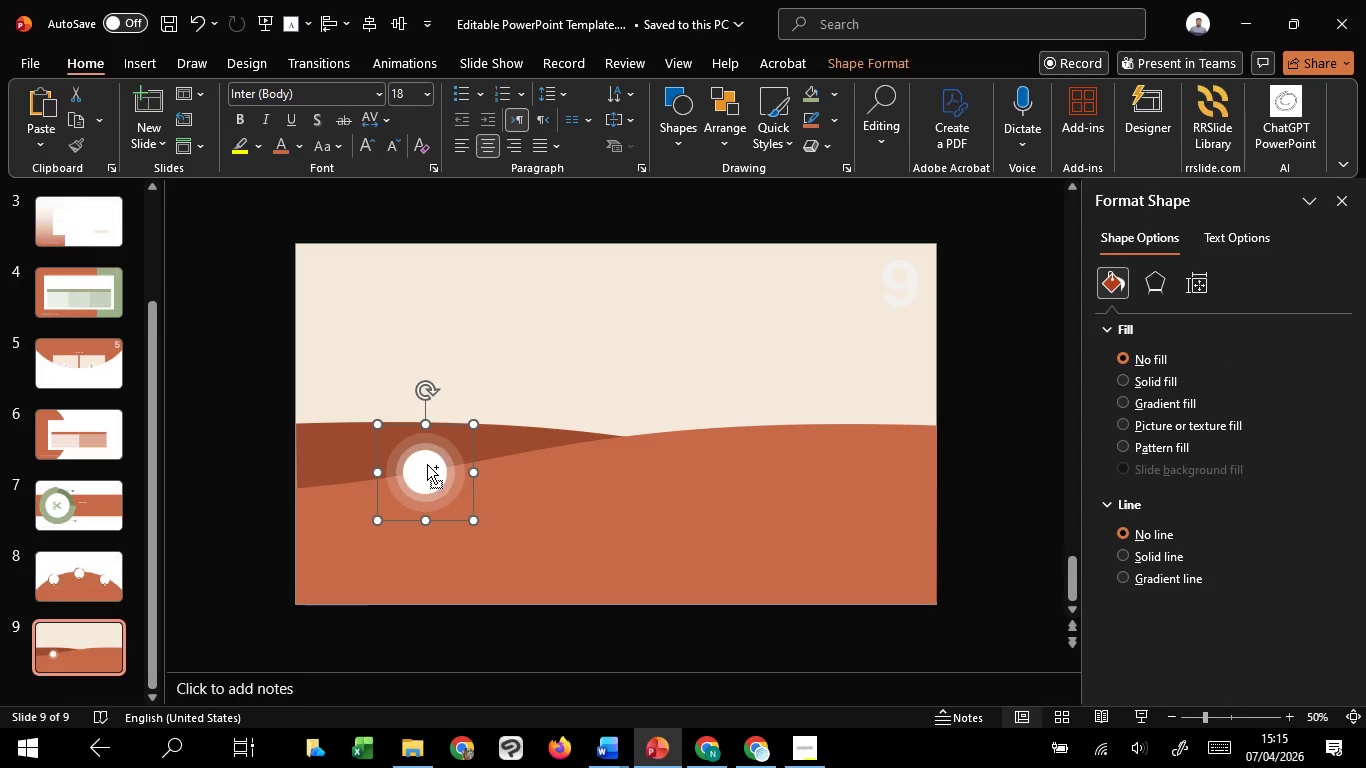 
hold_key(key=ShiftLeft, duration=0.94)
 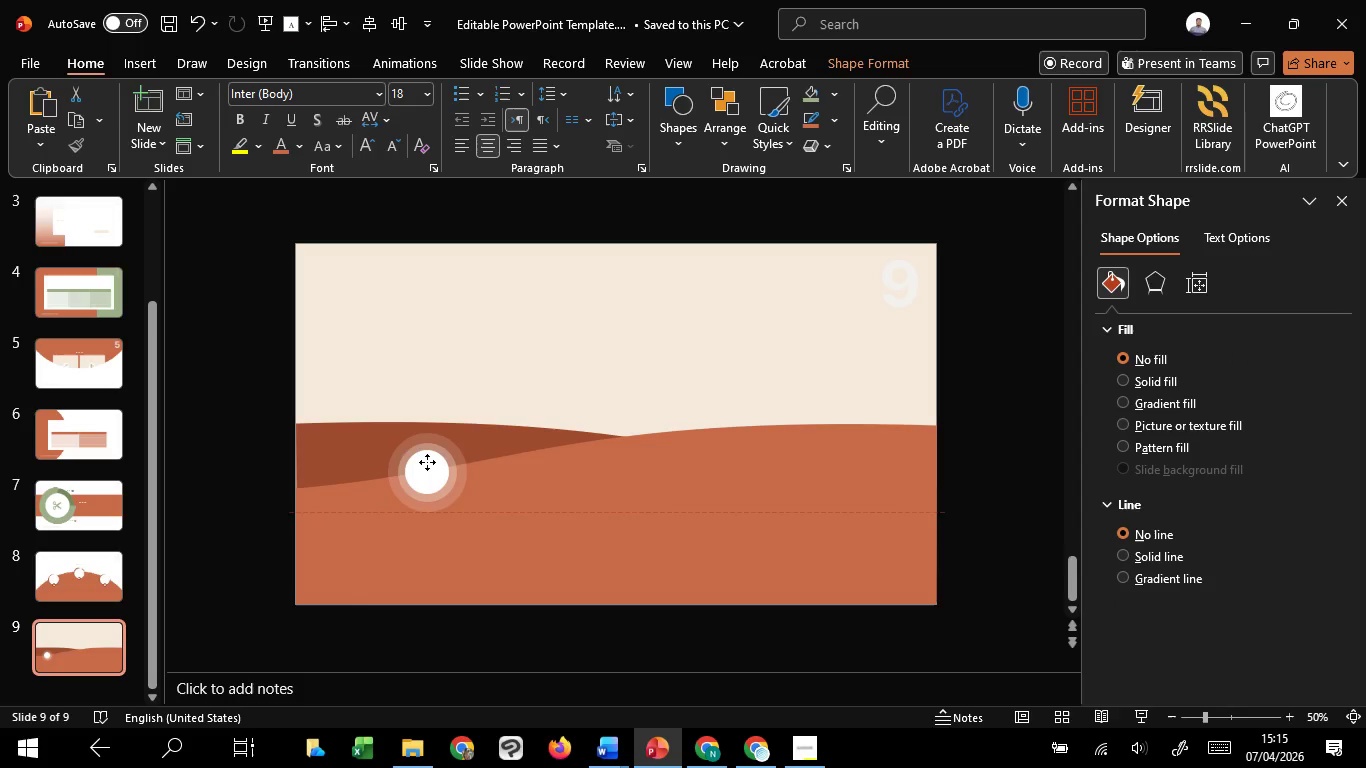 
hold_key(key=ControlLeft, duration=2.27)
 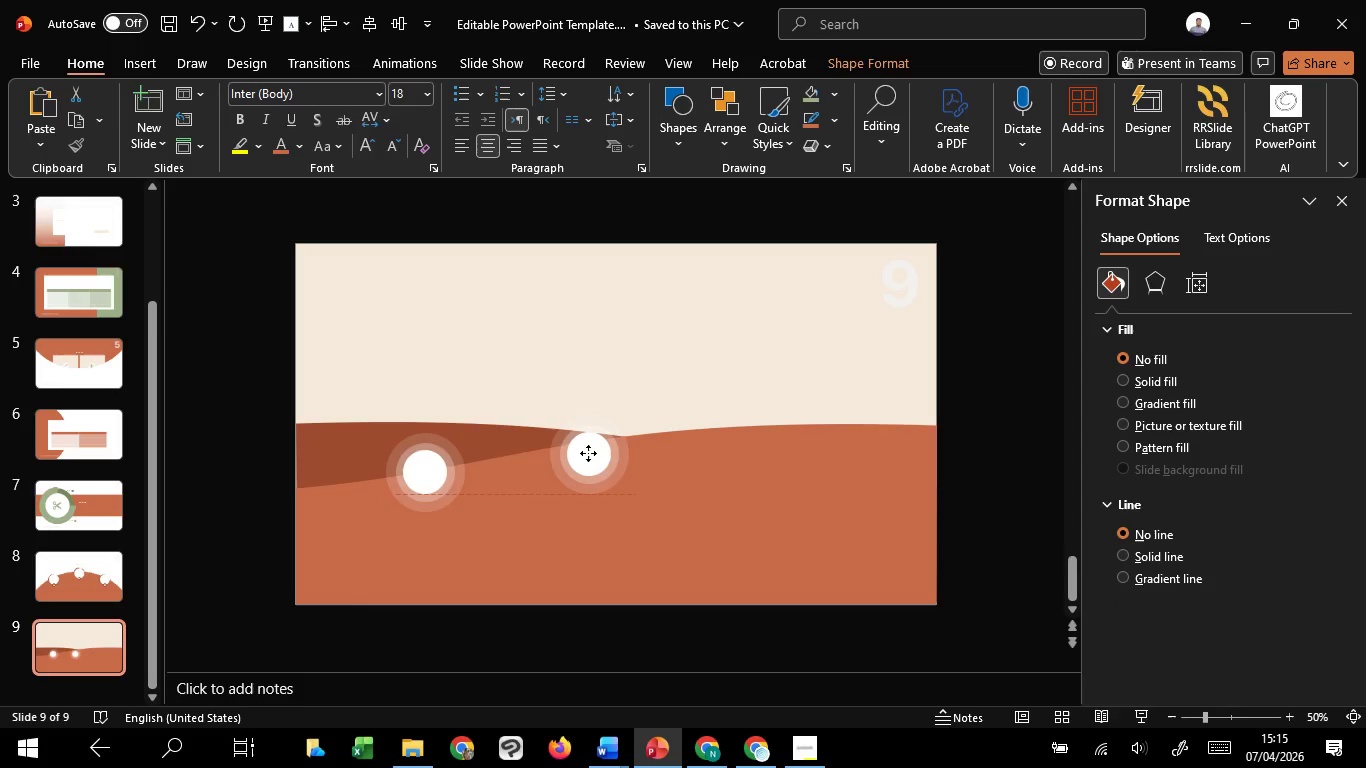 
hold_key(key=ShiftLeft, duration=2.11)
 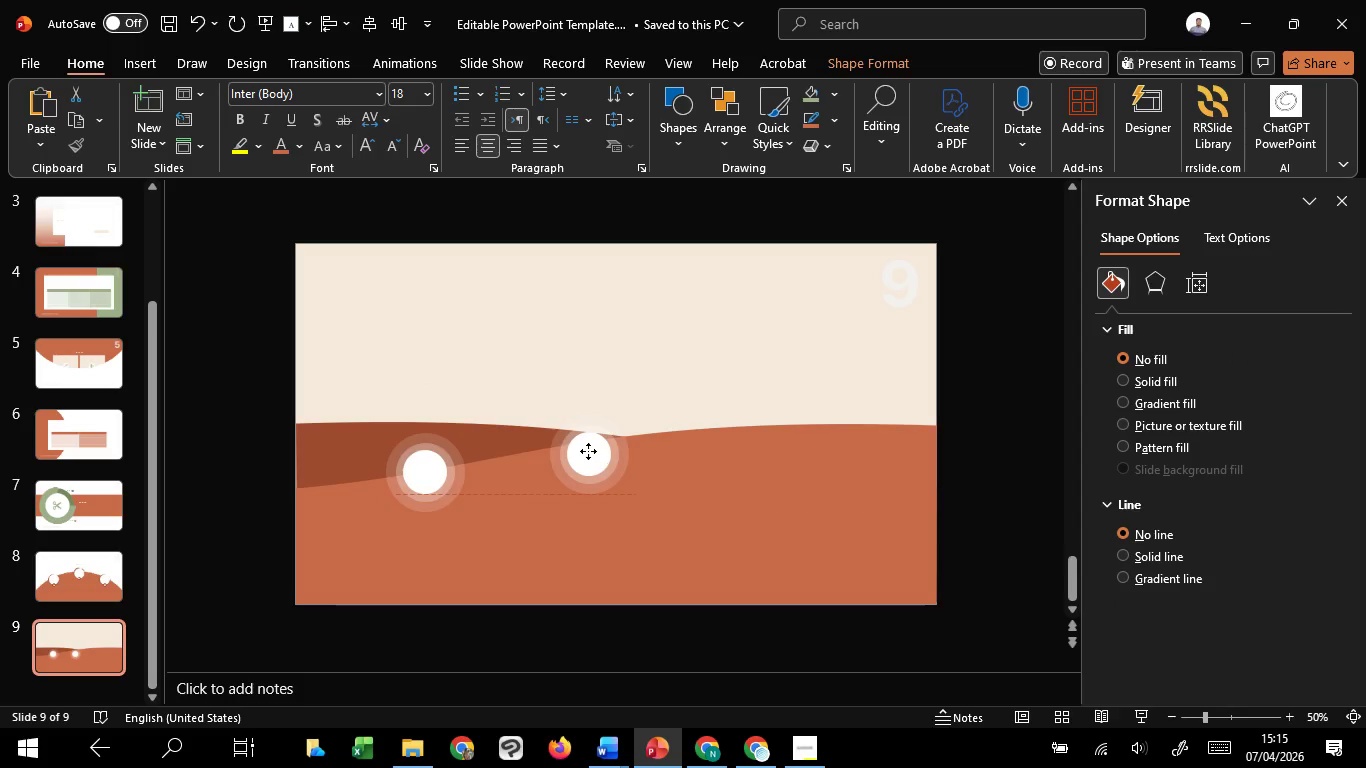 
hold_key(key=C, duration=1.45)
 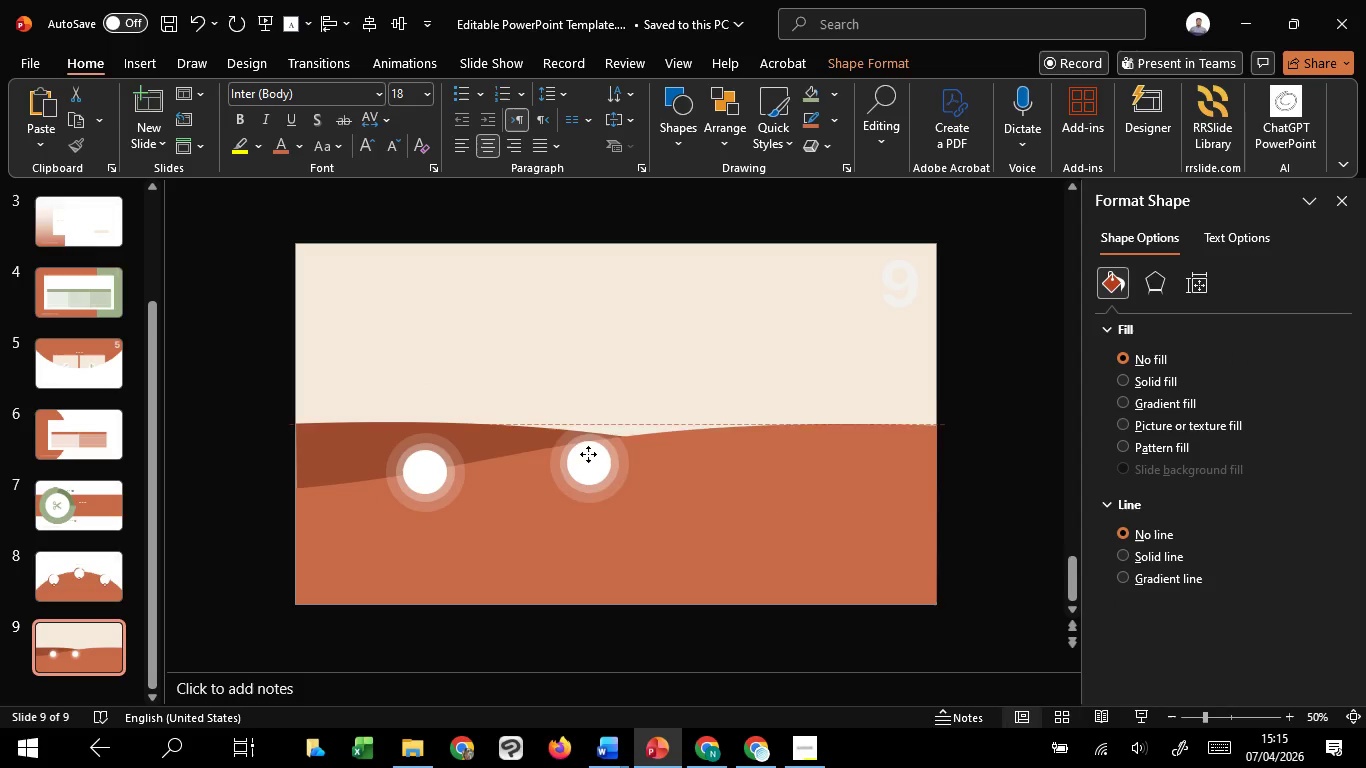 
left_click_drag(start_coordinate=[427, 464], to_coordinate=[580, 464])
 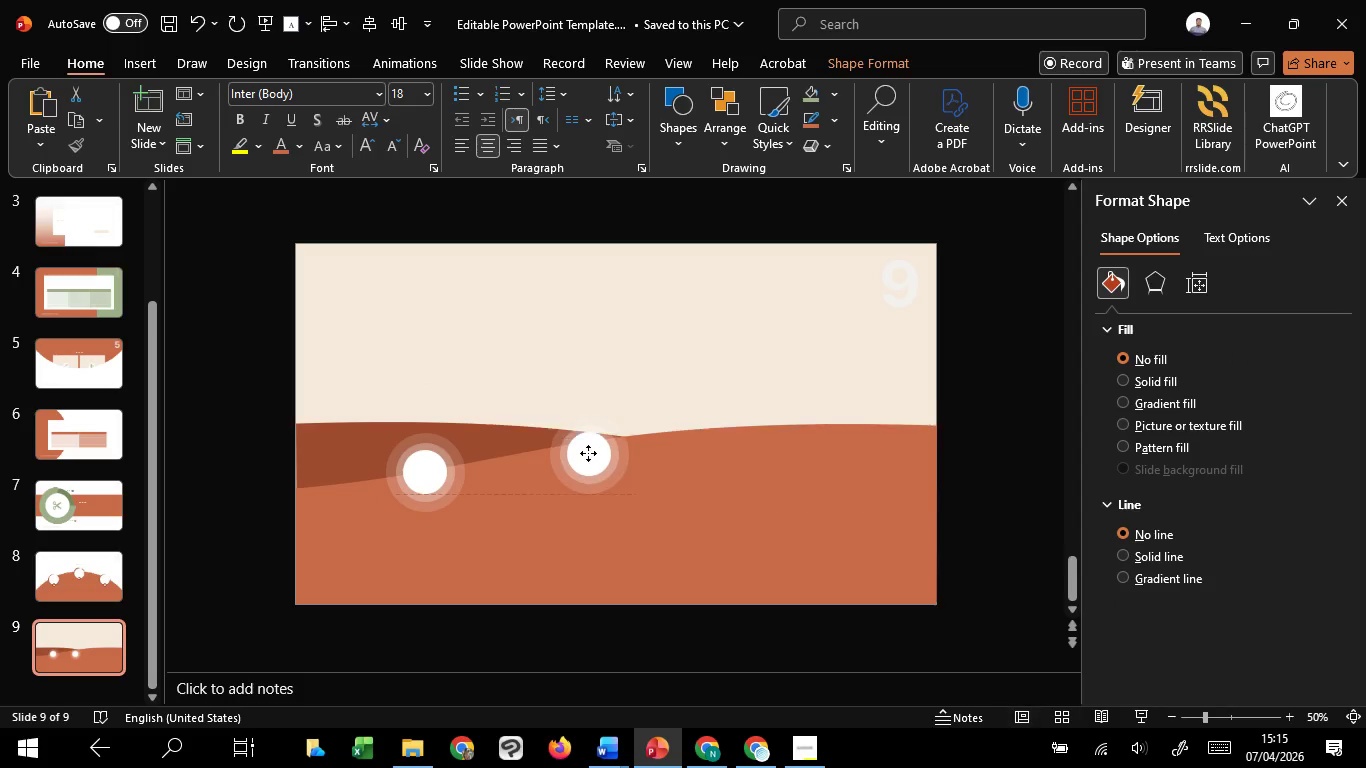 
left_click_drag(start_coordinate=[588, 472], to_coordinate=[609, 442])
 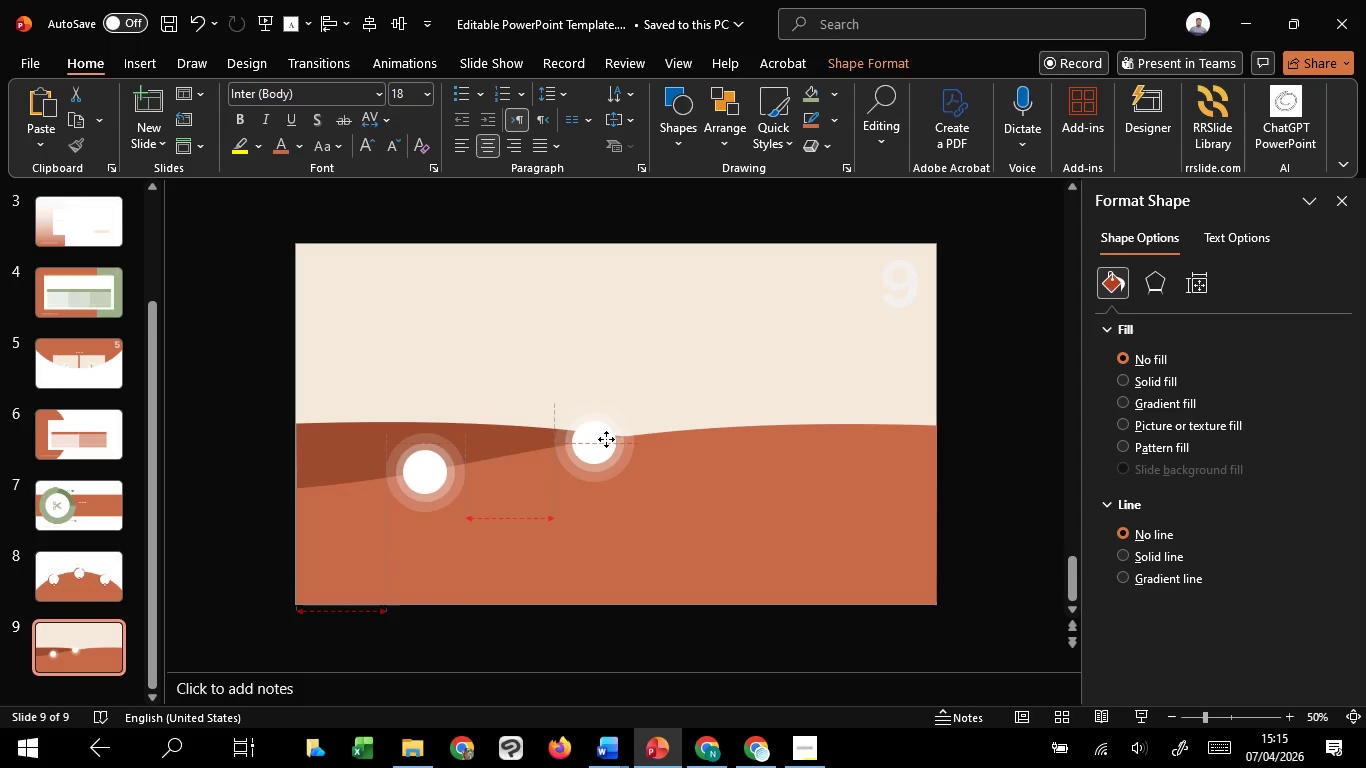 
hold_key(key=ShiftLeft, duration=1.51)
 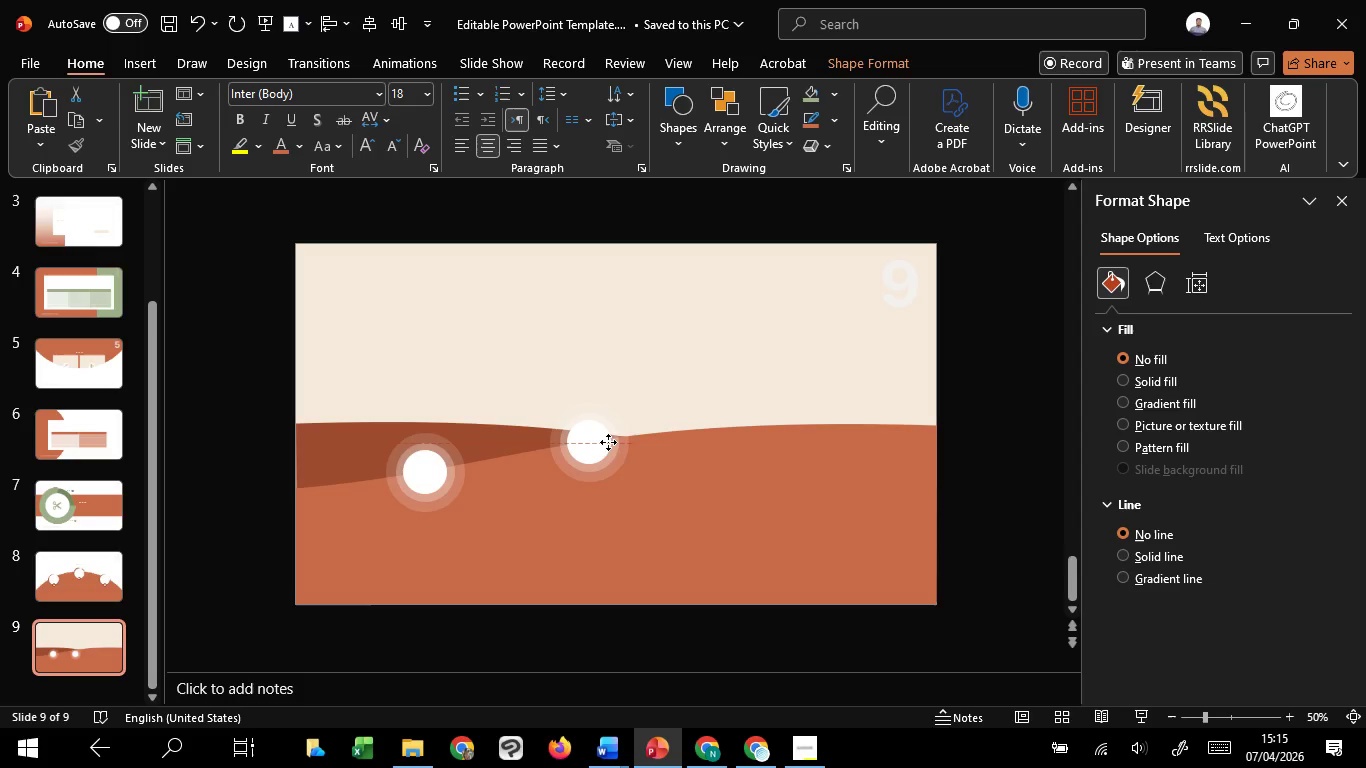 
hold_key(key=ShiftLeft, duration=1.16)
 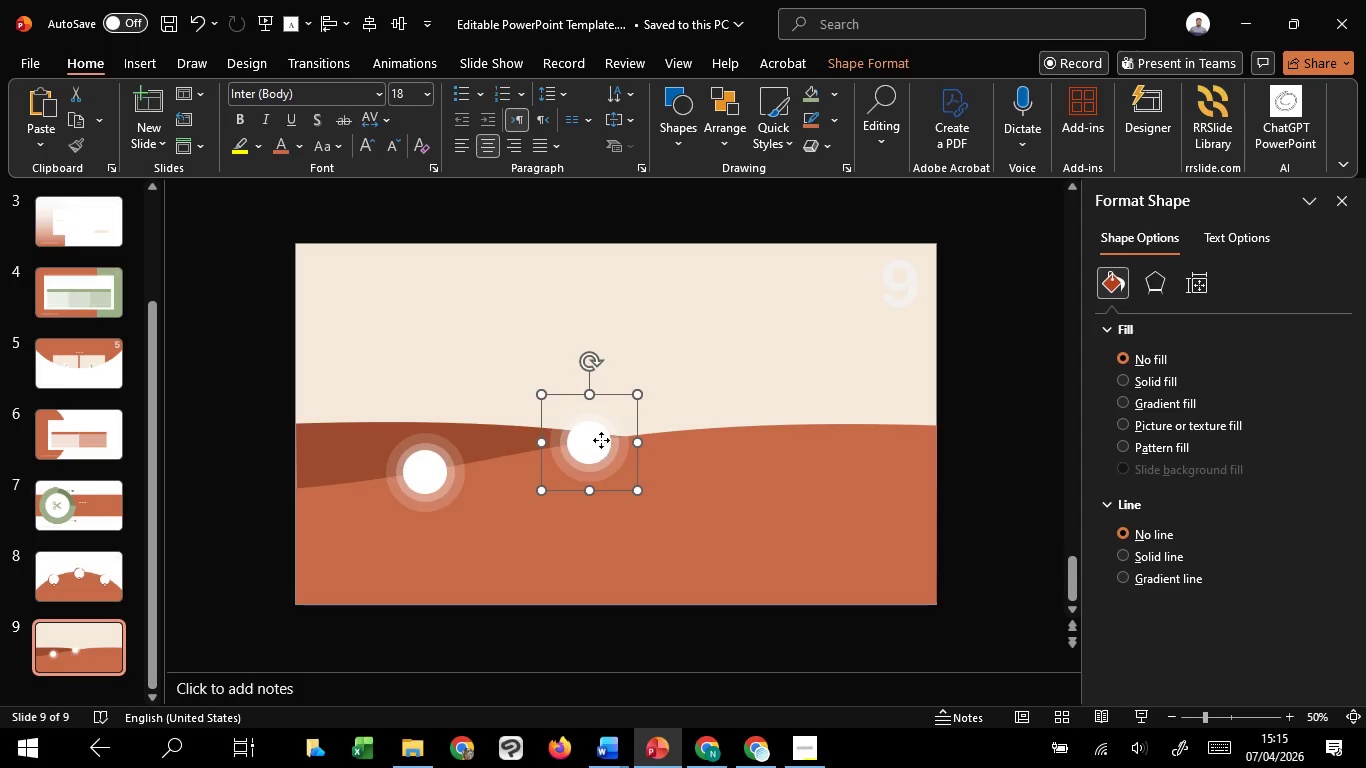 
left_click_drag(start_coordinate=[598, 442], to_coordinate=[627, 436])
 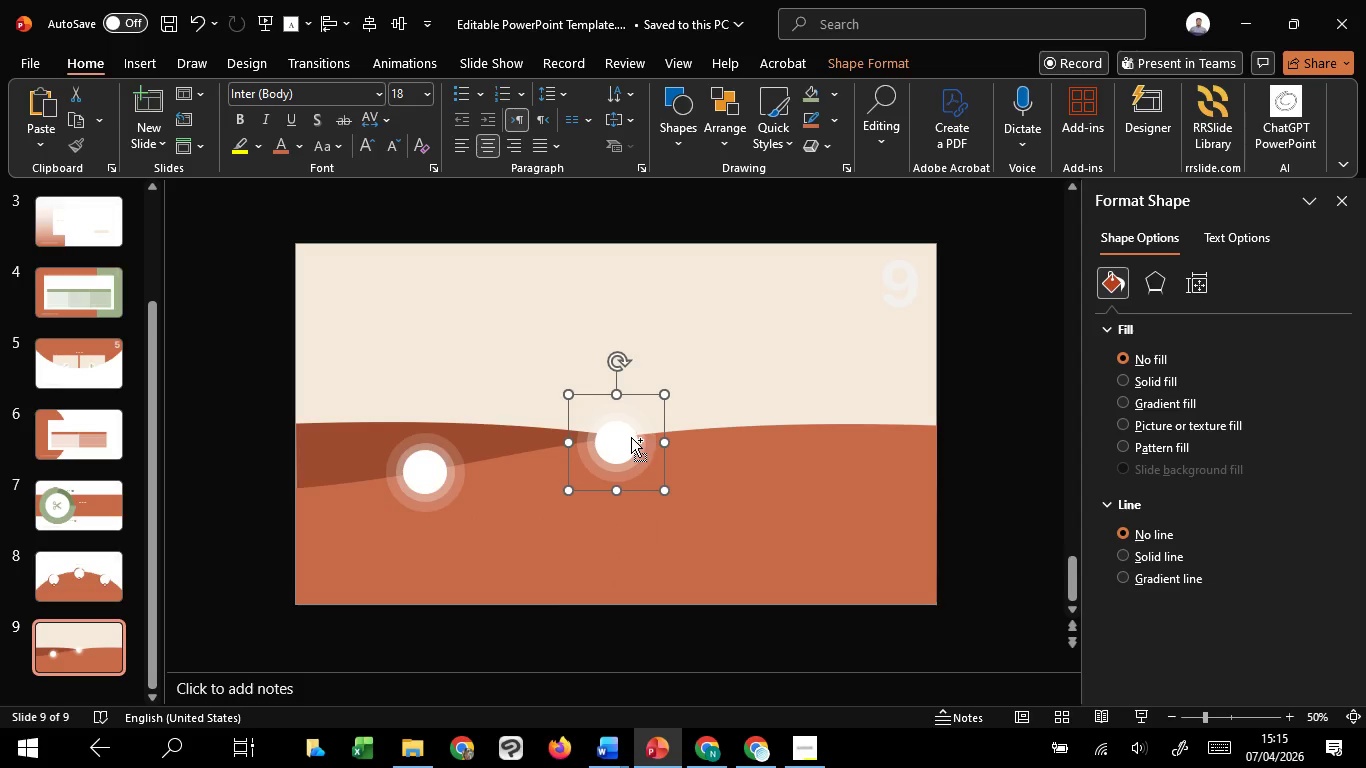 
hold_key(key=ShiftLeft, duration=1.51)
 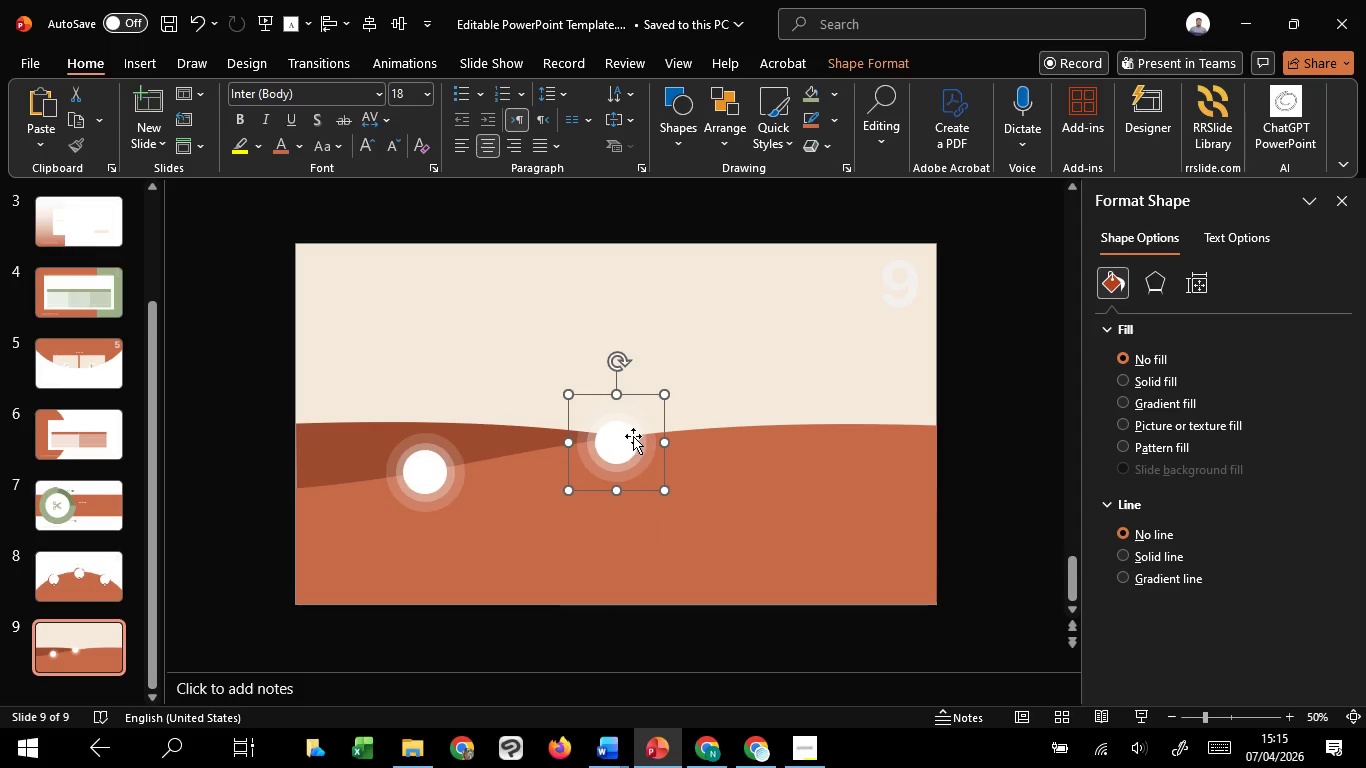 
hold_key(key=ShiftLeft, duration=0.47)
 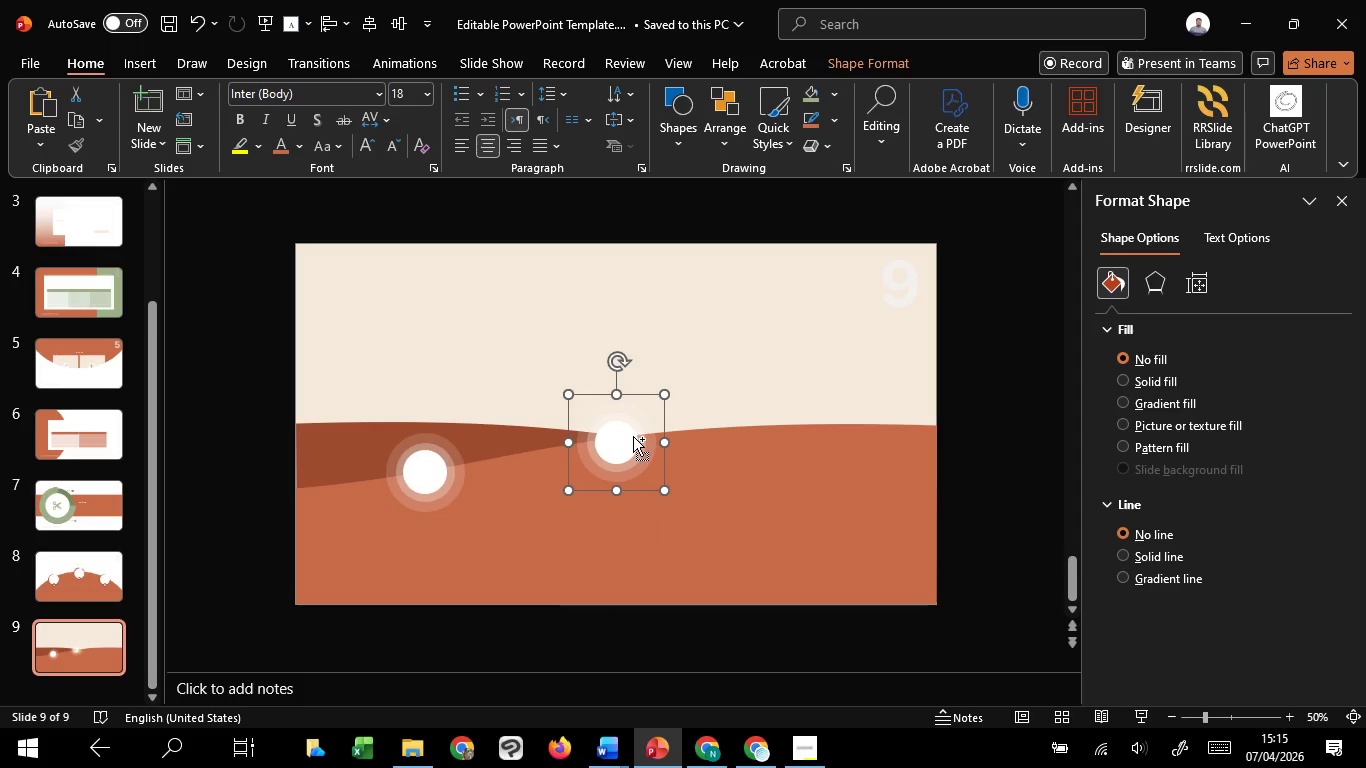 
hold_key(key=ControlLeft, duration=3.41)
hold_key(key=ShiftLeft, duration=3.22)
left_click_drag(start_coordinate=[631, 437], to_coordinate=[828, 430])
 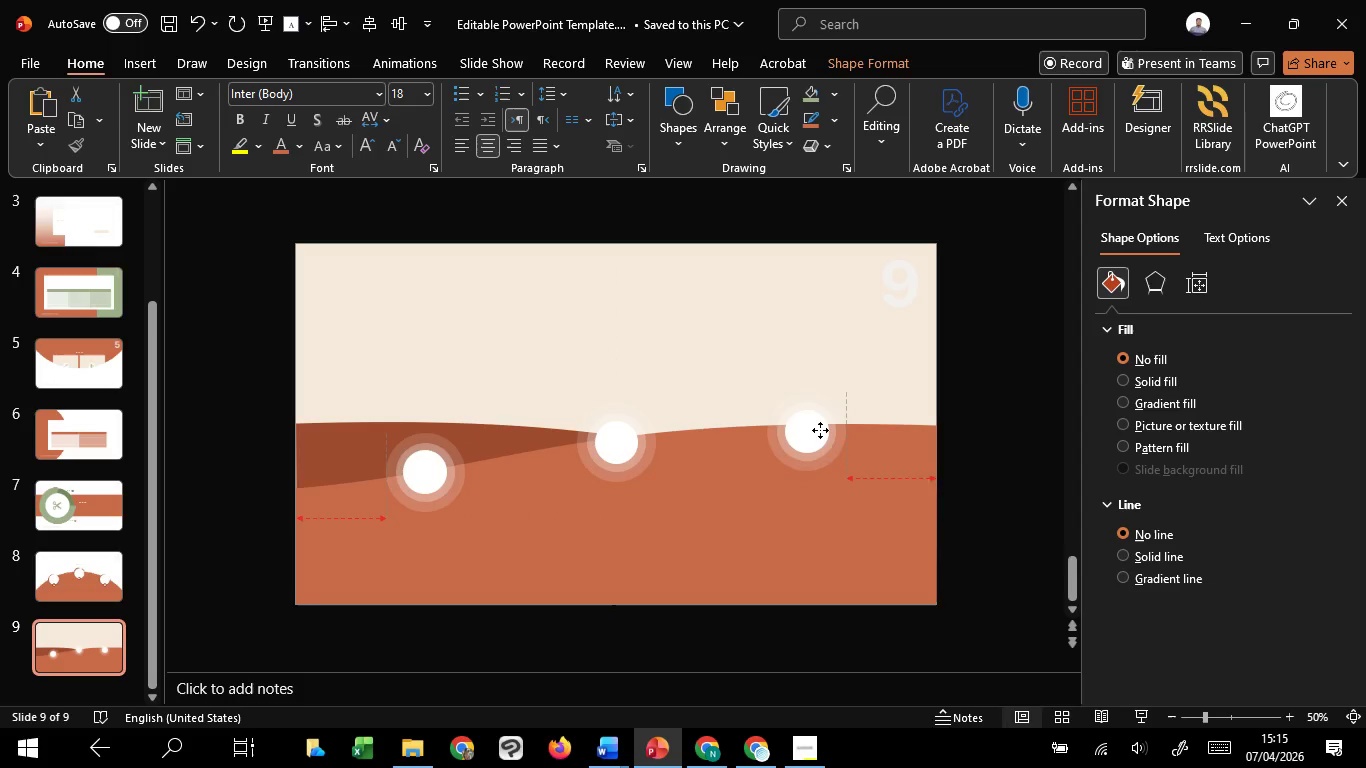 
hold_key(key=C, duration=1.5)
 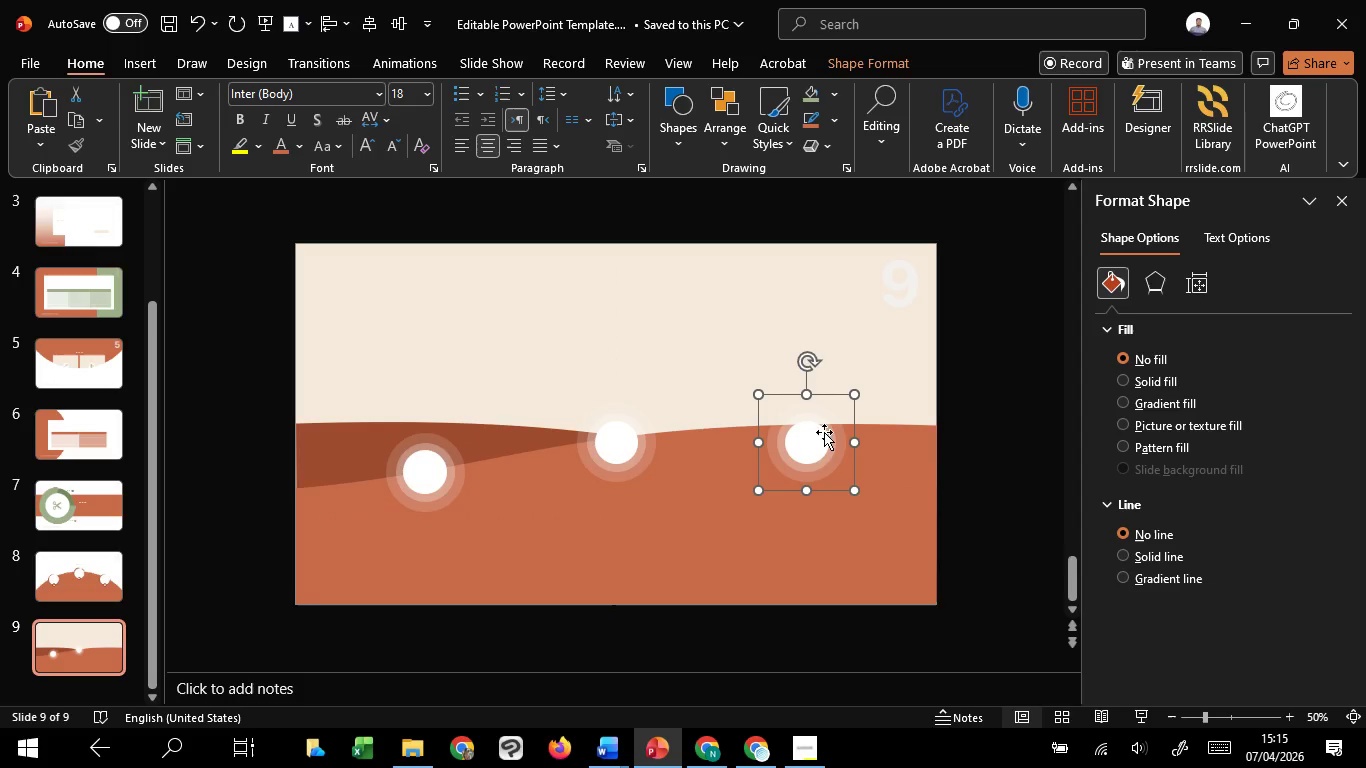 
hold_key(key=C, duration=0.67)
 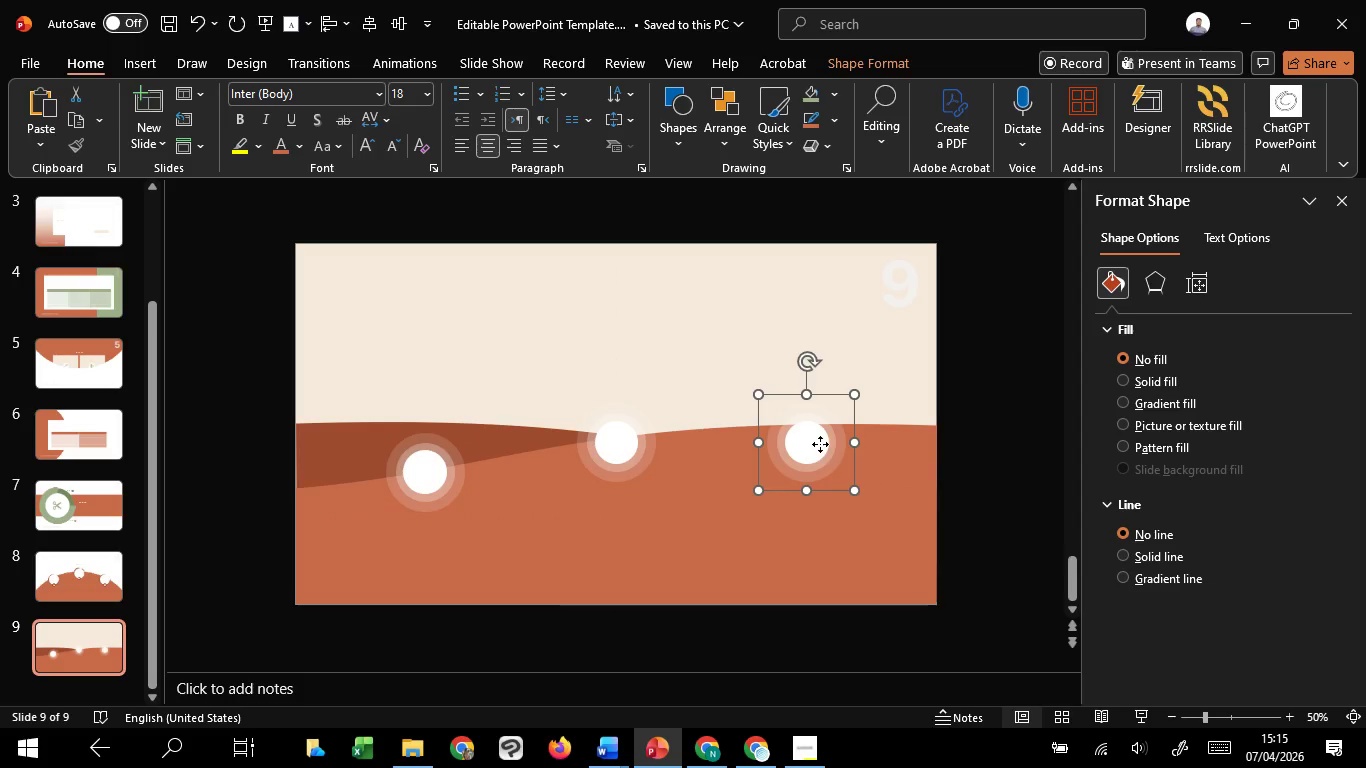 
hold_key(key=ShiftLeft, duration=1.51)
left_click_drag(start_coordinate=[820, 444], to_coordinate=[823, 426])
 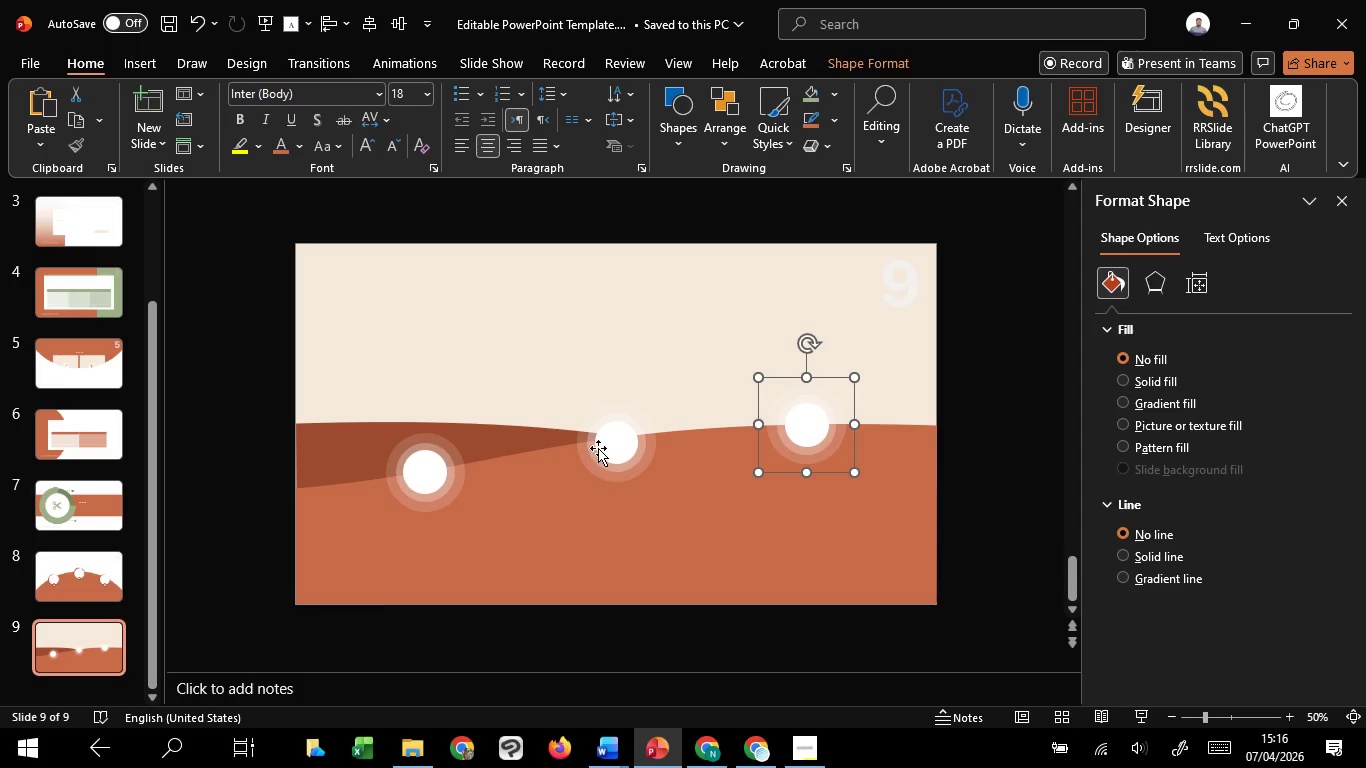 
hold_key(key=ShiftLeft, duration=1.5)
 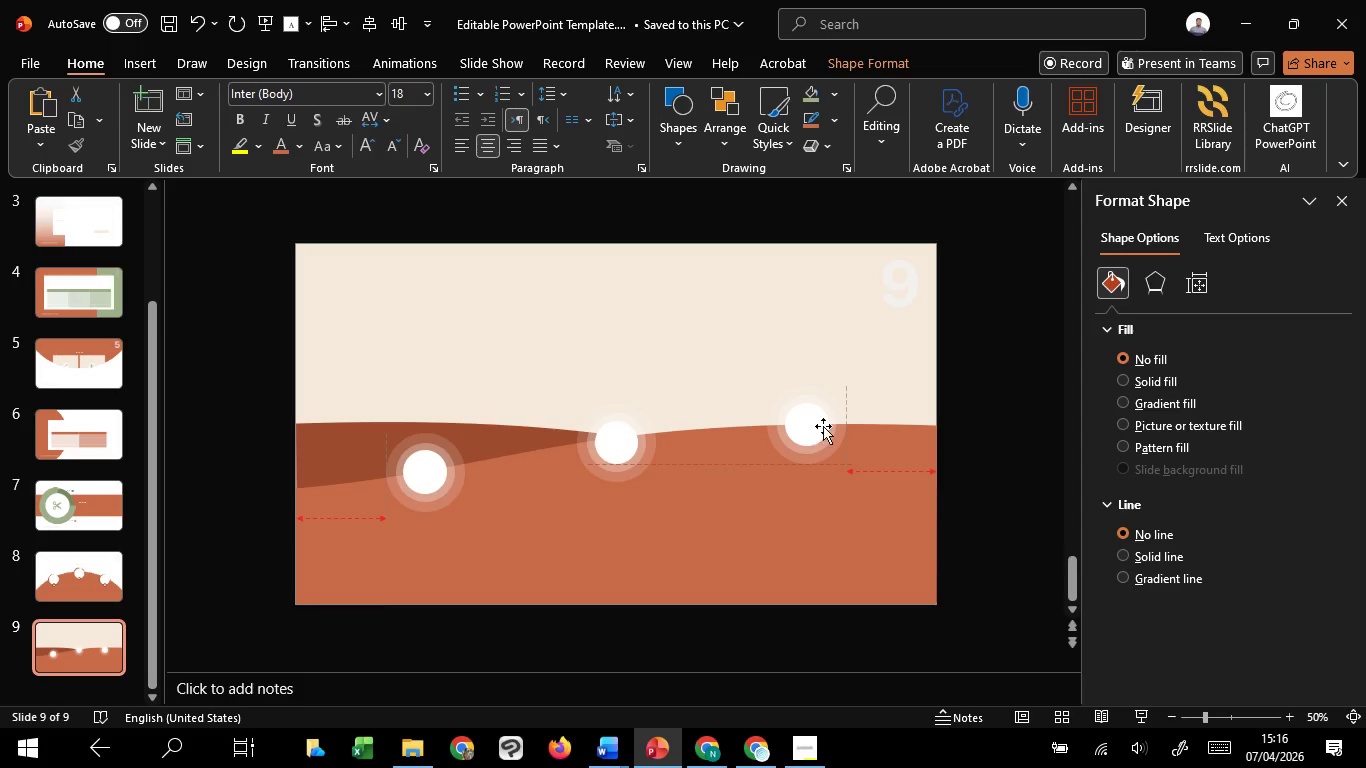 
hold_key(key=ShiftLeft, duration=0.95)
 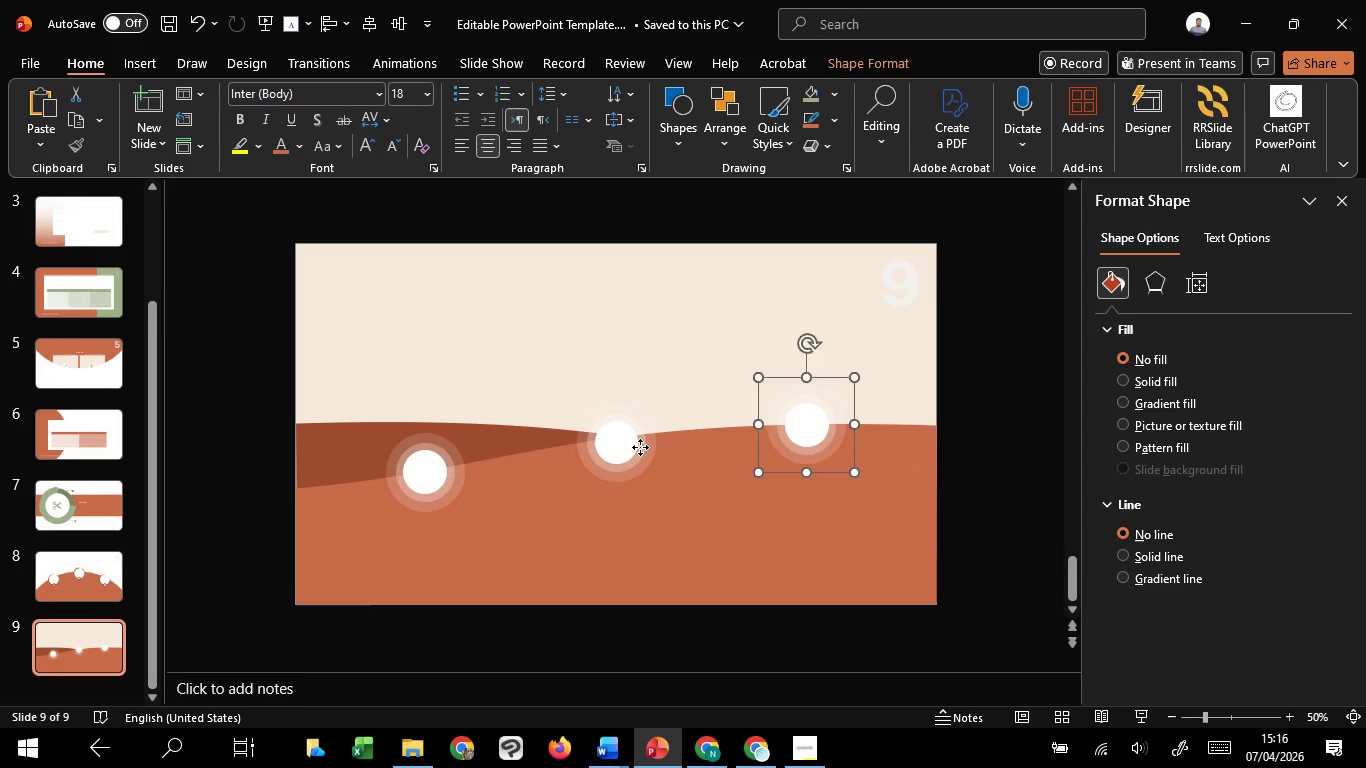 
left_click([640, 447])
 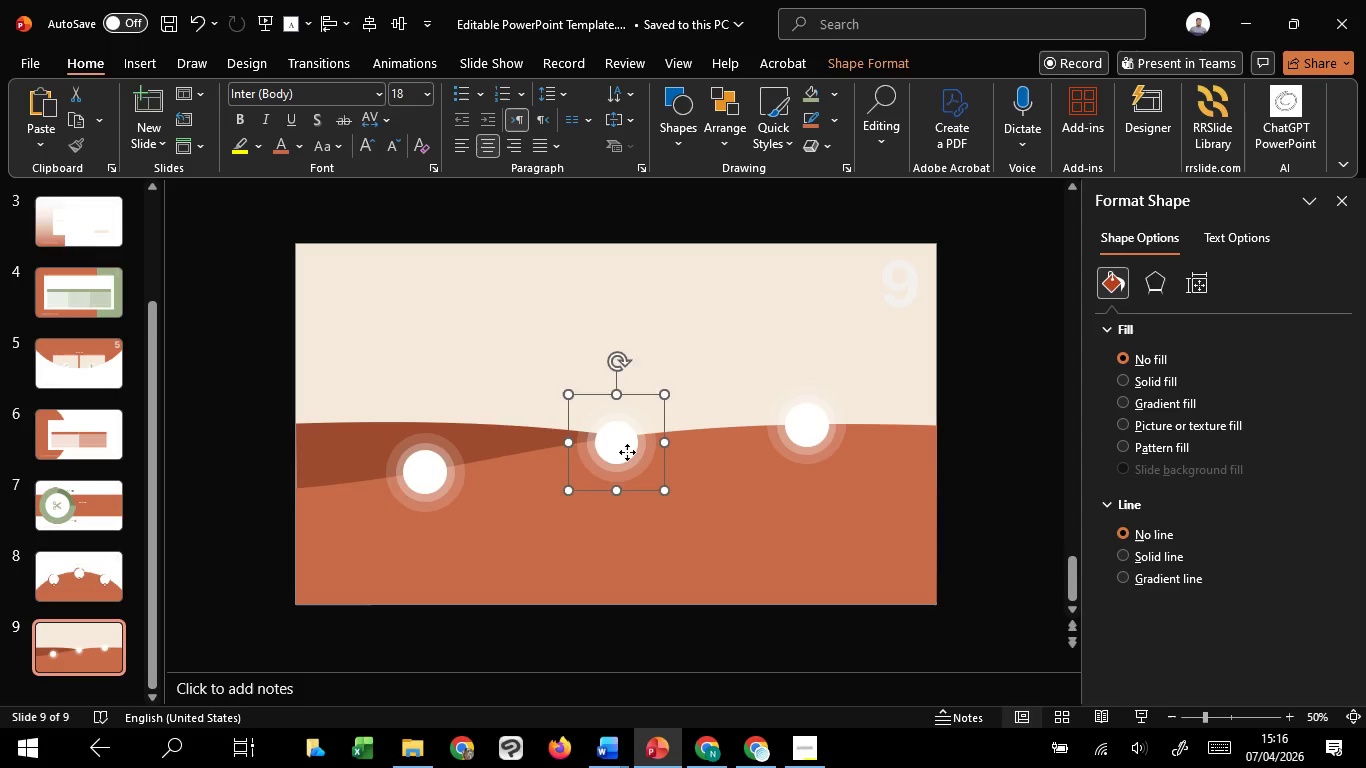 
hold_key(key=ShiftLeft, duration=1.52)
 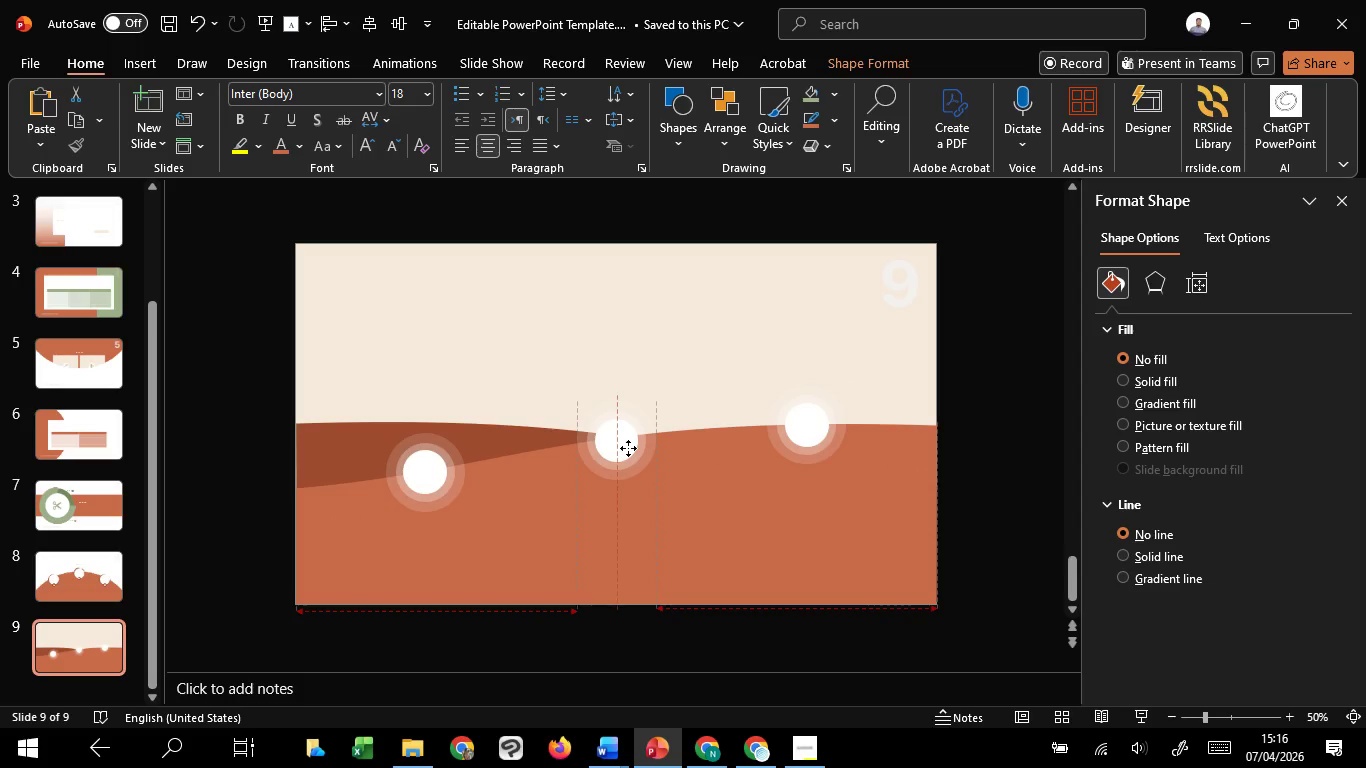 
hold_key(key=ShiftLeft, duration=1.3)
 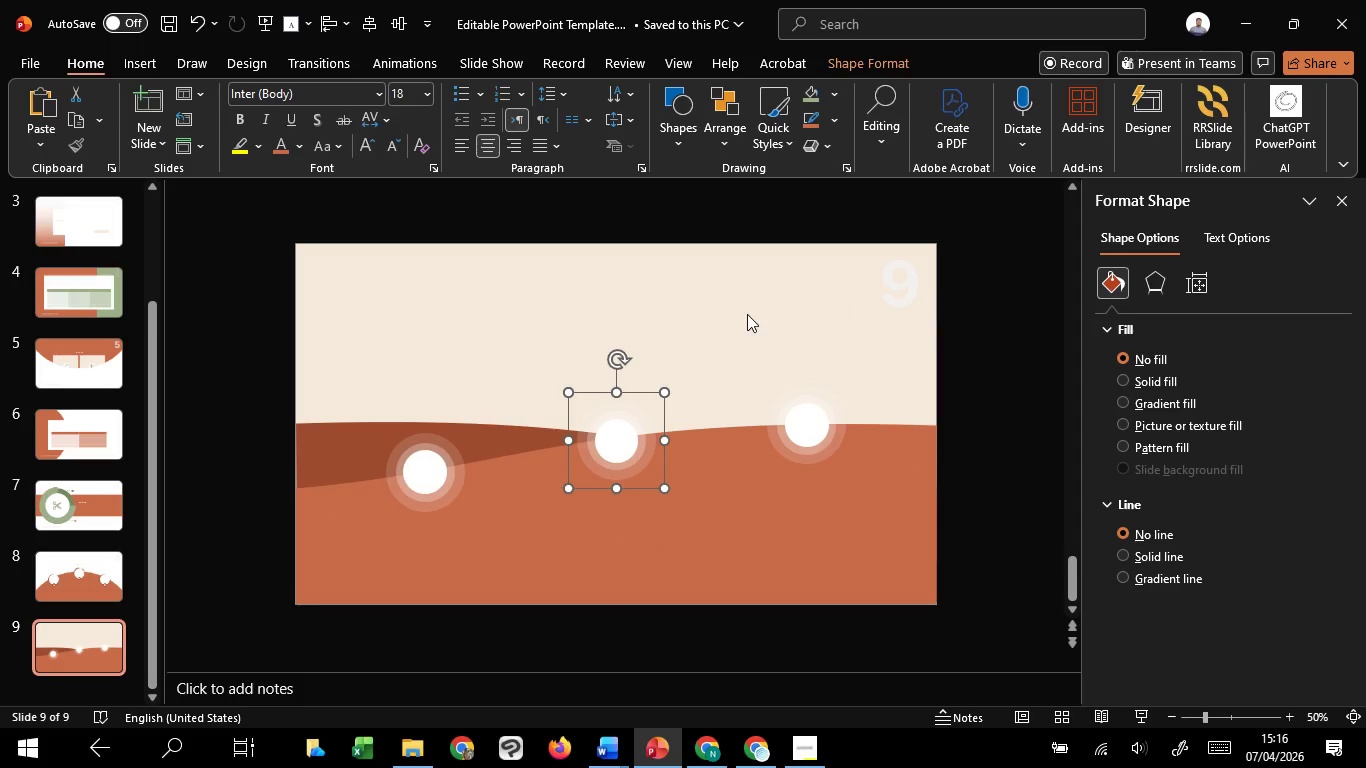 
left_click([745, 311])
 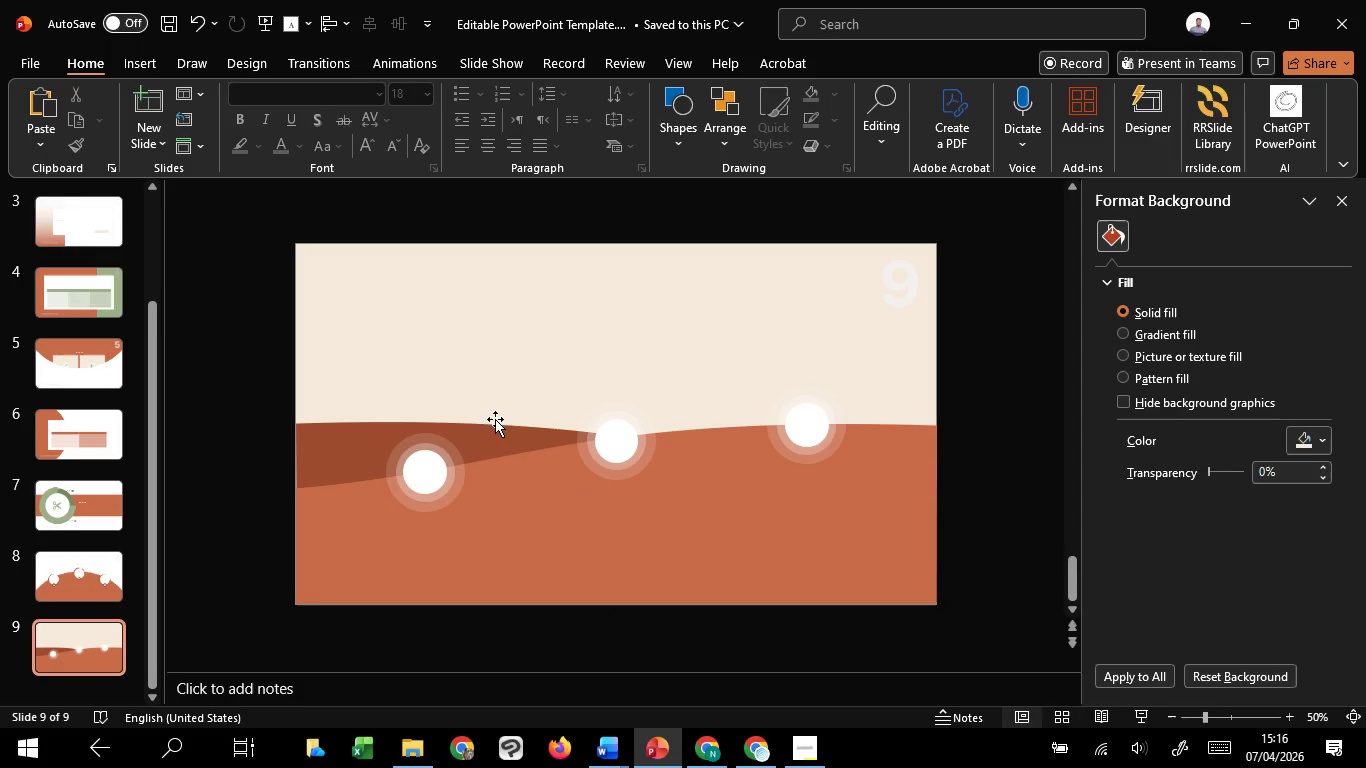 
left_click([493, 439])
 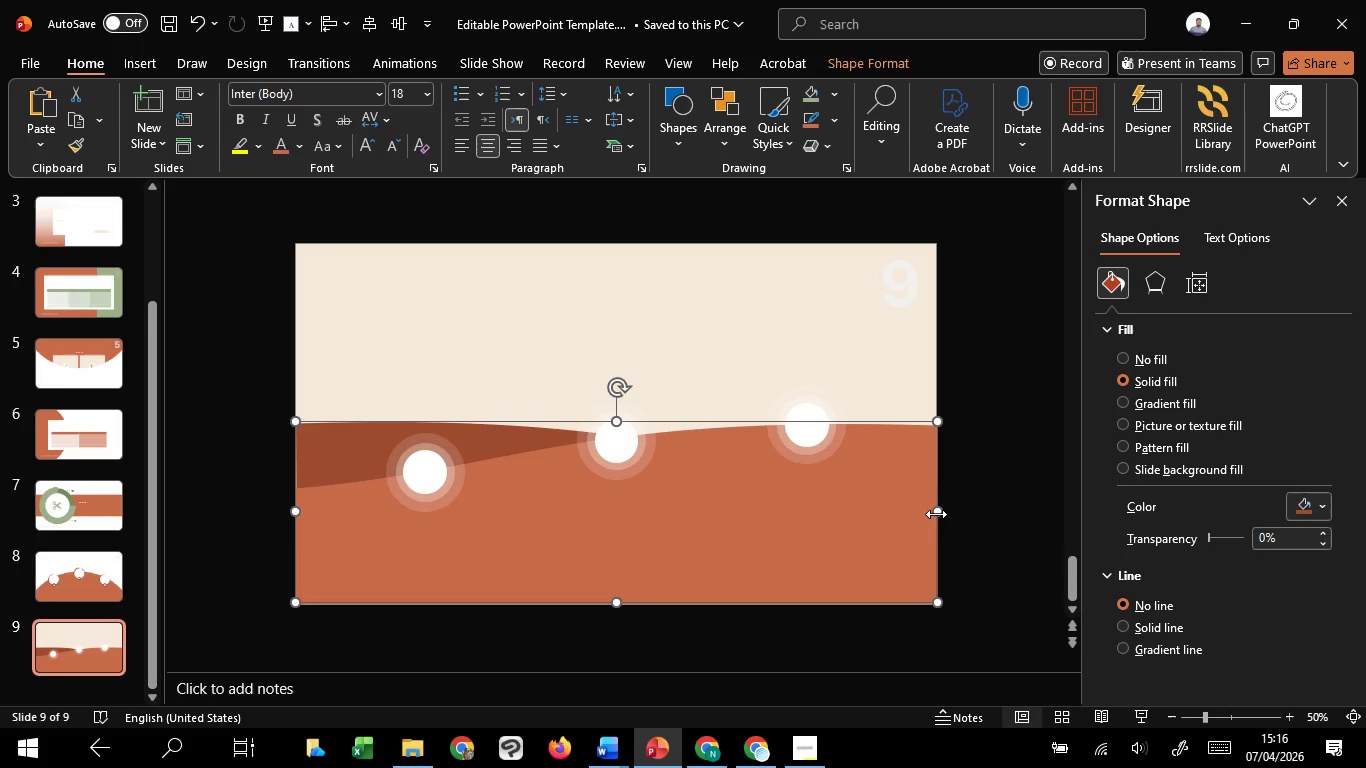 
left_click_drag(start_coordinate=[938, 514], to_coordinate=[713, 537])
 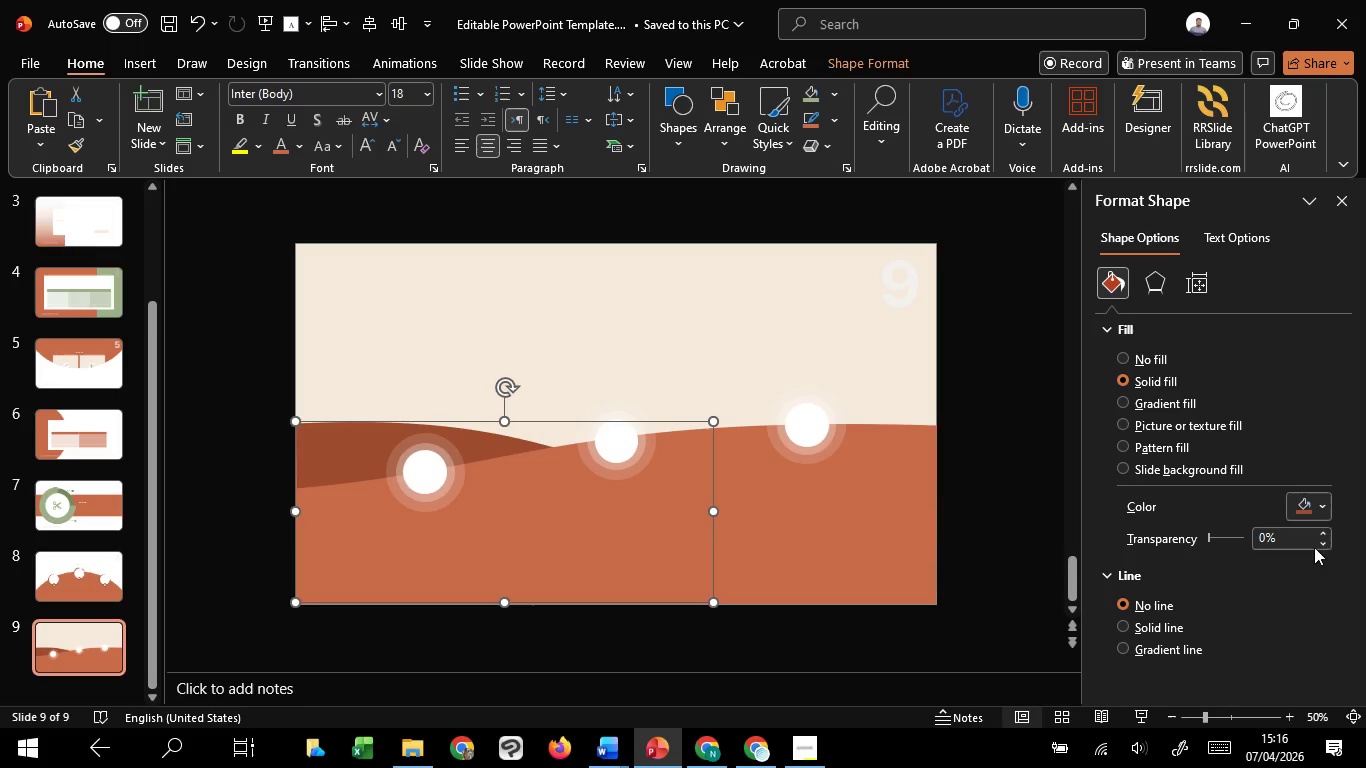 
left_click_drag(start_coordinate=[1203, 535], to_coordinate=[1213, 534])
 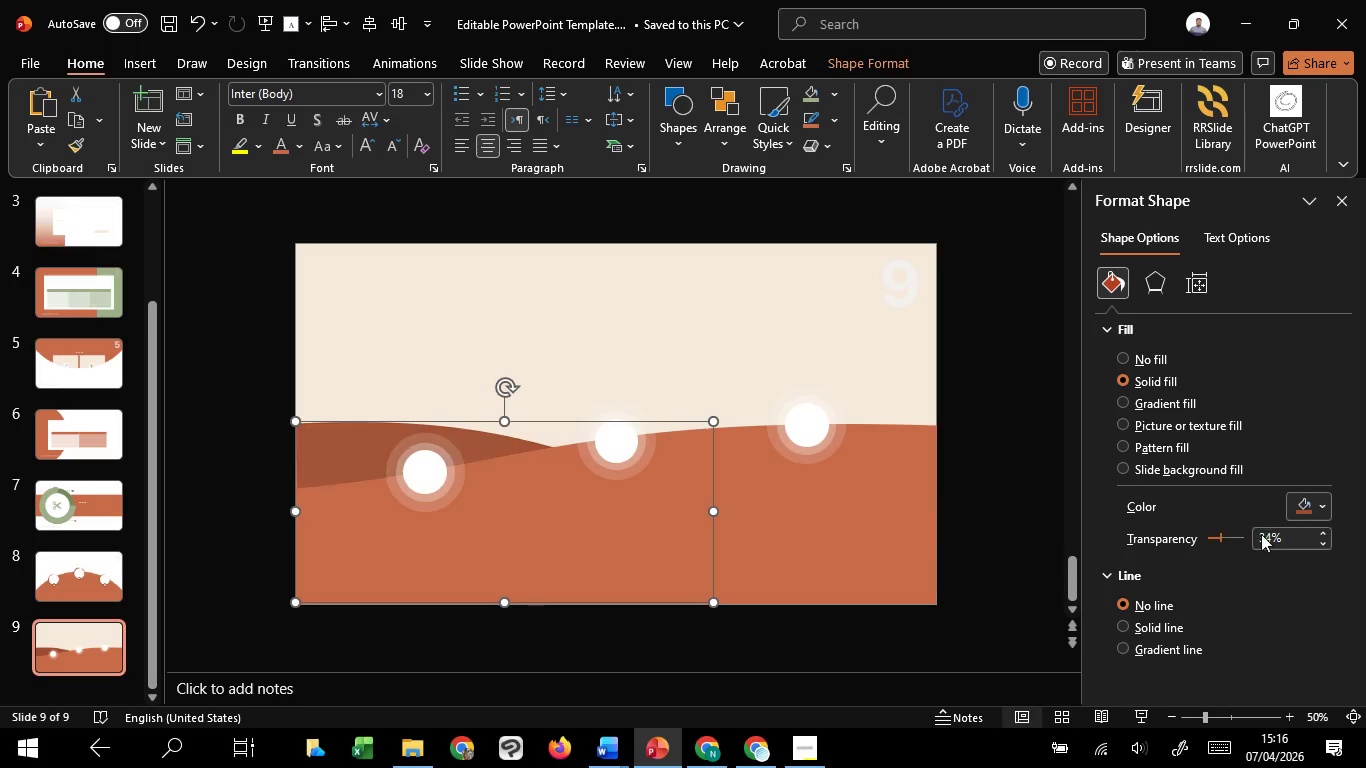 
left_click_drag(start_coordinate=[1211, 534], to_coordinate=[1230, 533])
 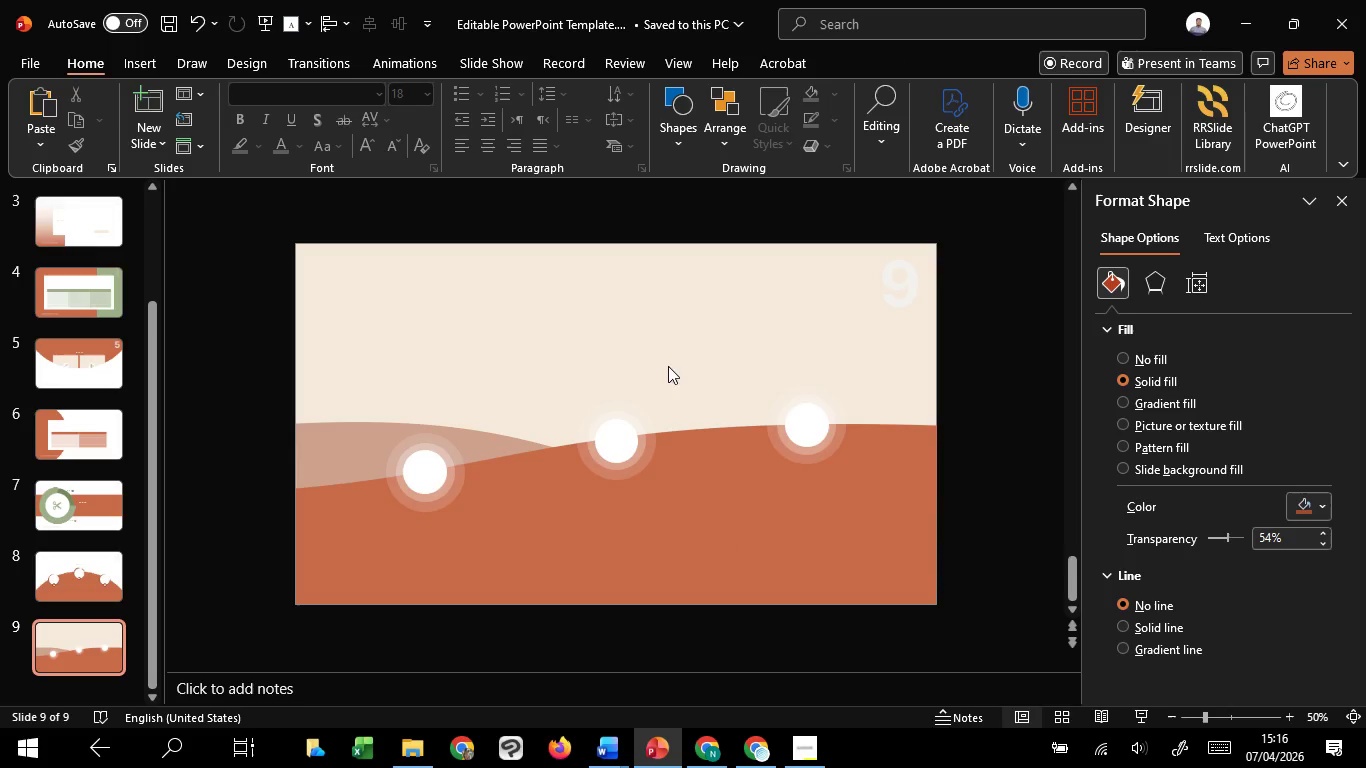 
left_click([655, 358])
 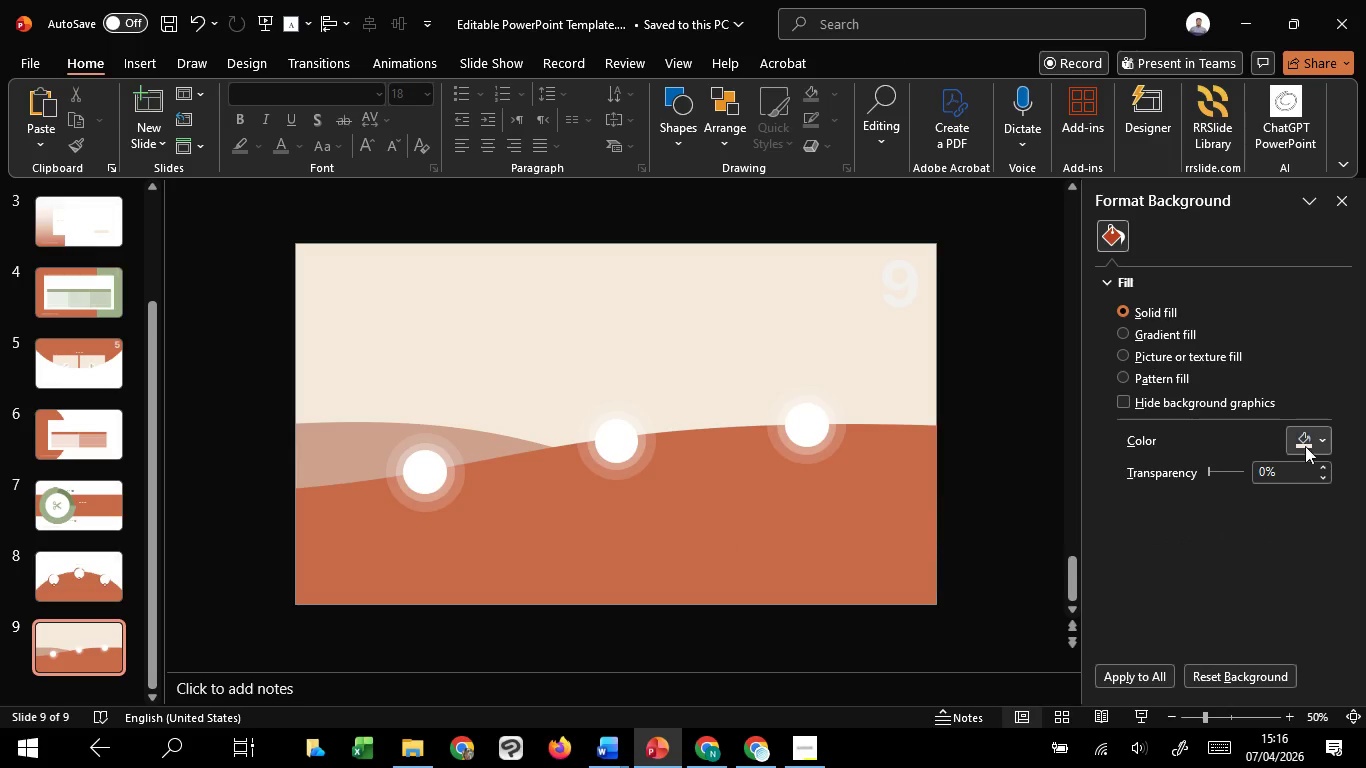 
left_click([1306, 445])
 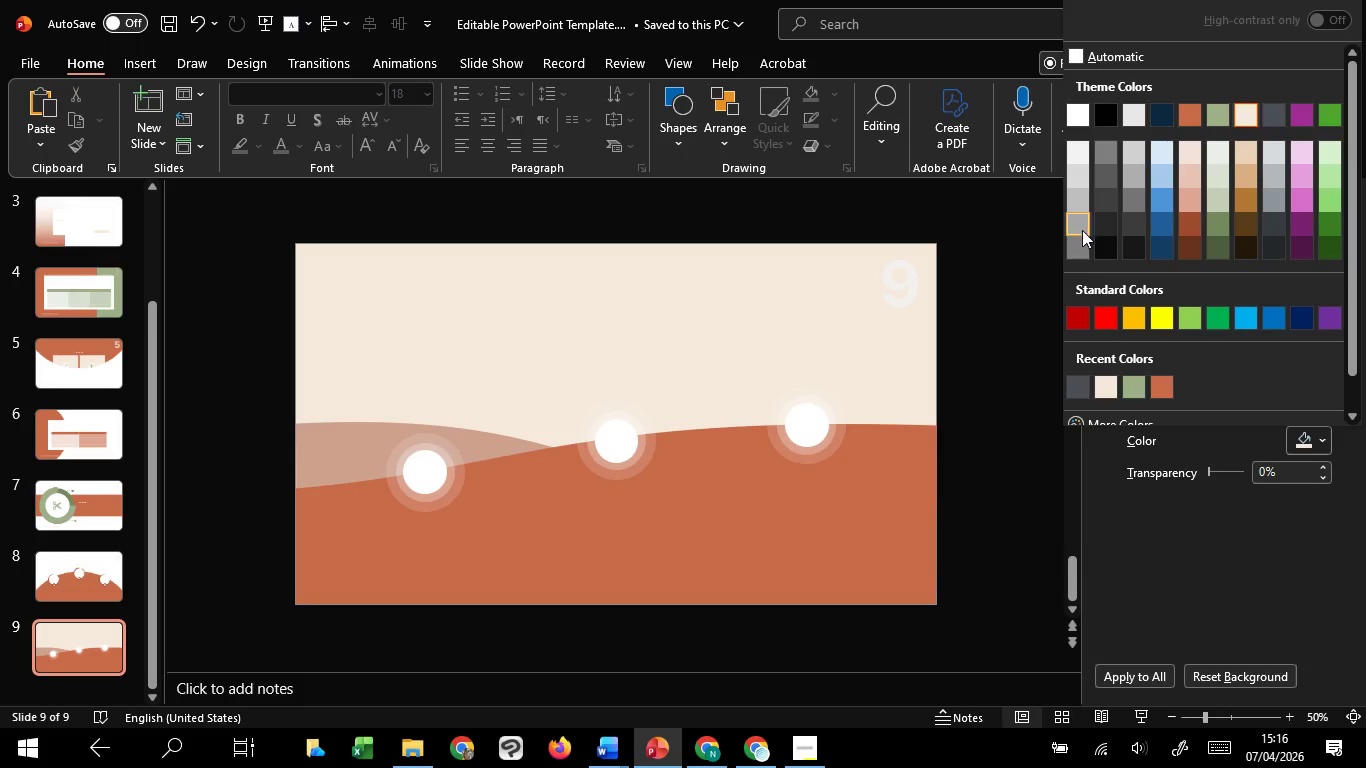 
left_click([1077, 240])
 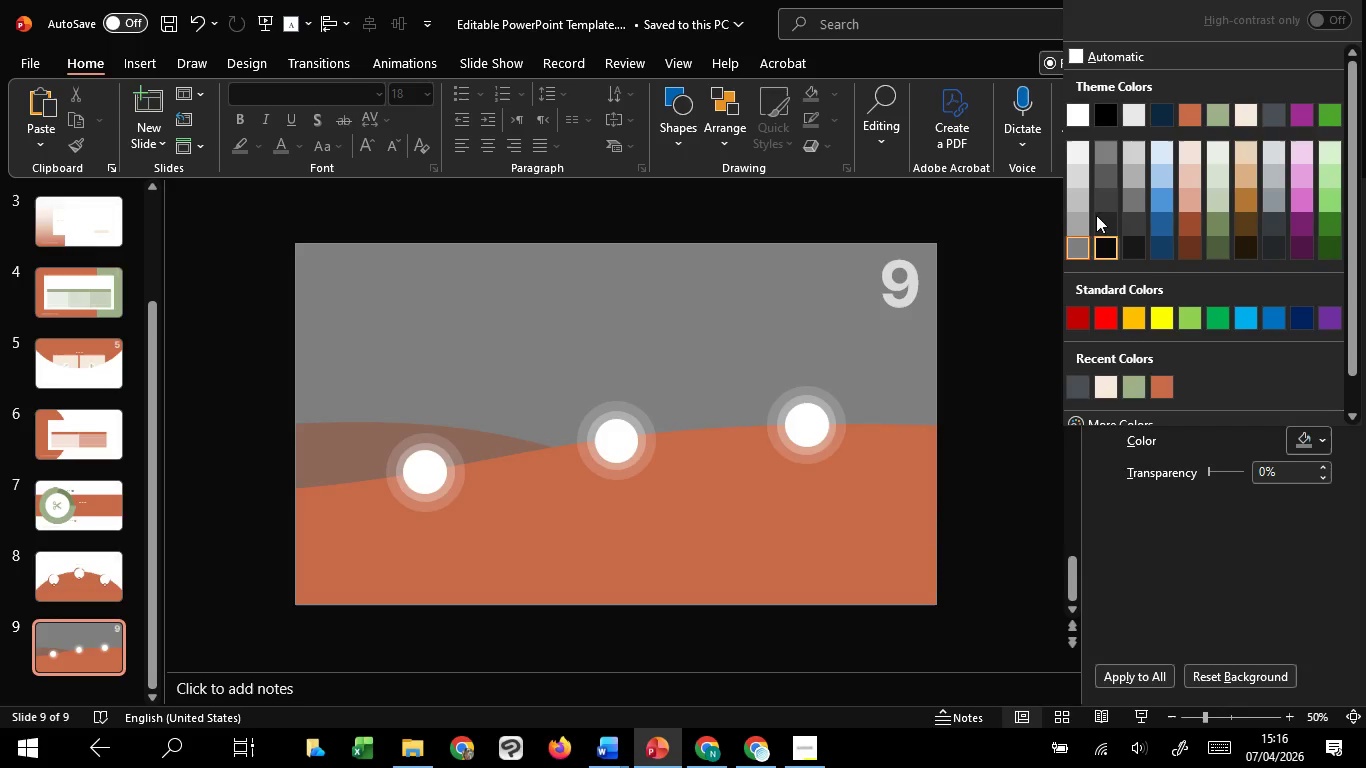 
left_click([1083, 121])
 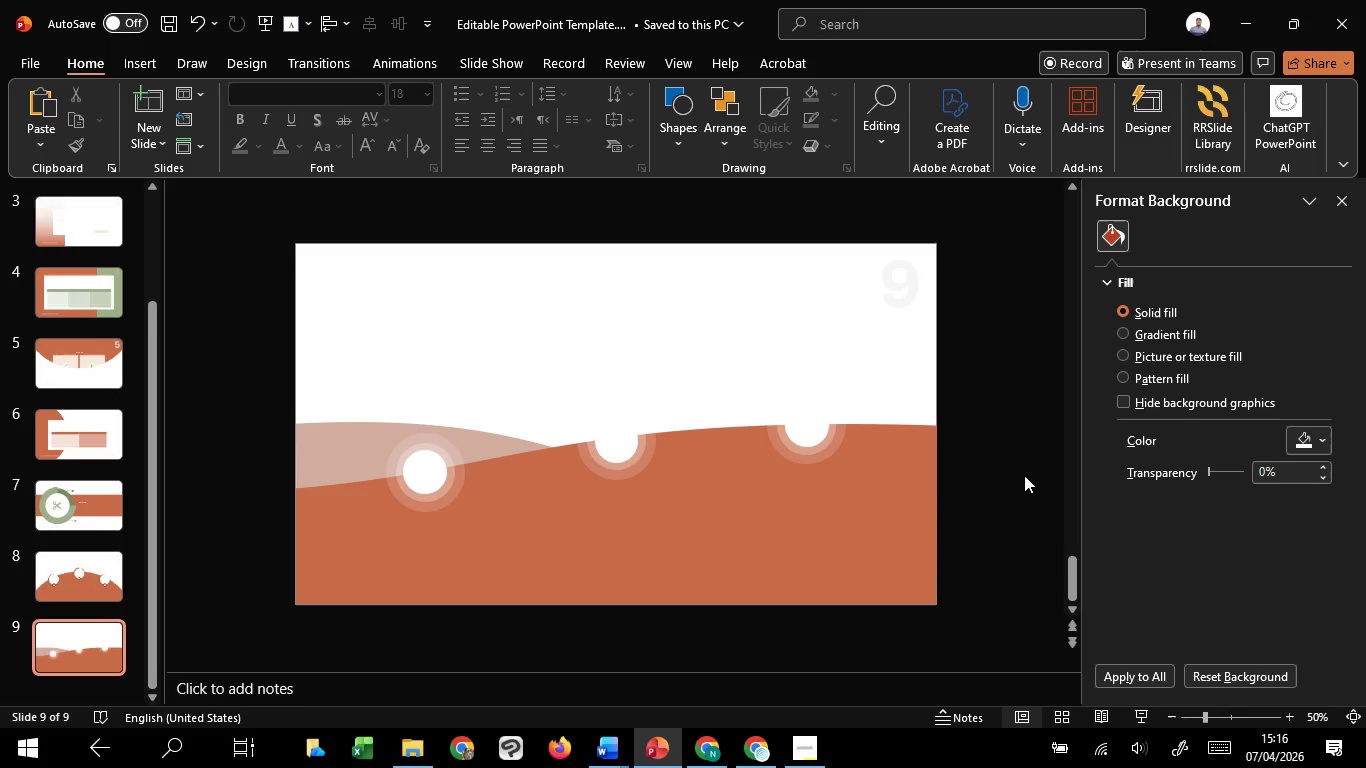 
wait(10.8)
 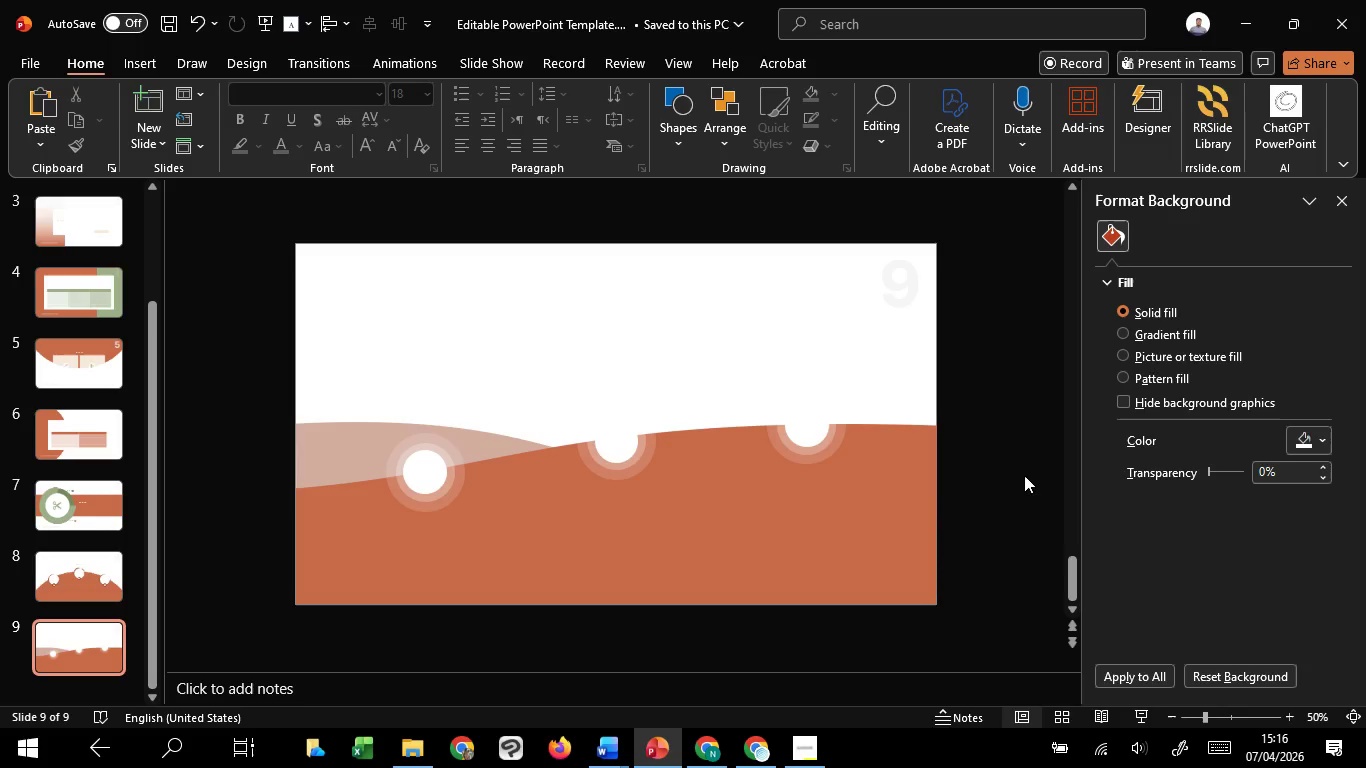 
left_click([1308, 434])
 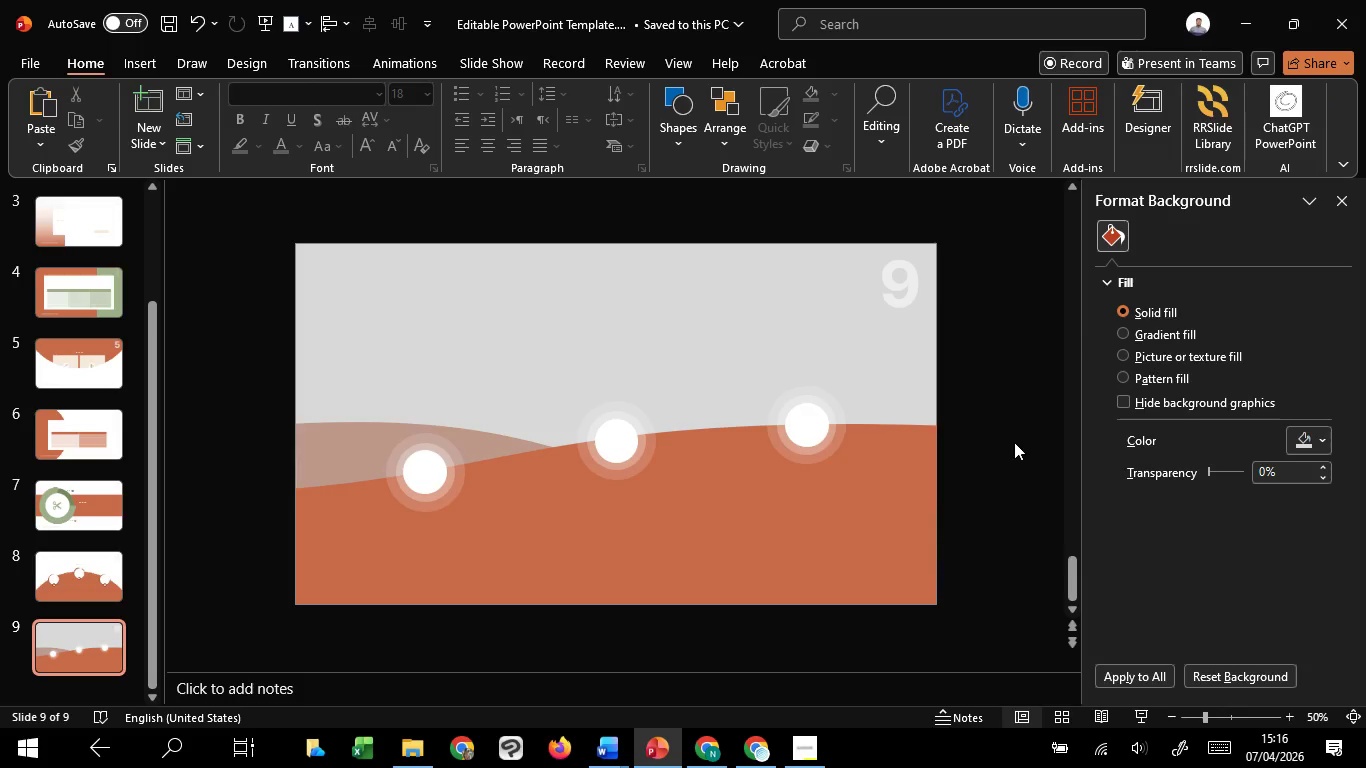 
left_click([1308, 440])
 